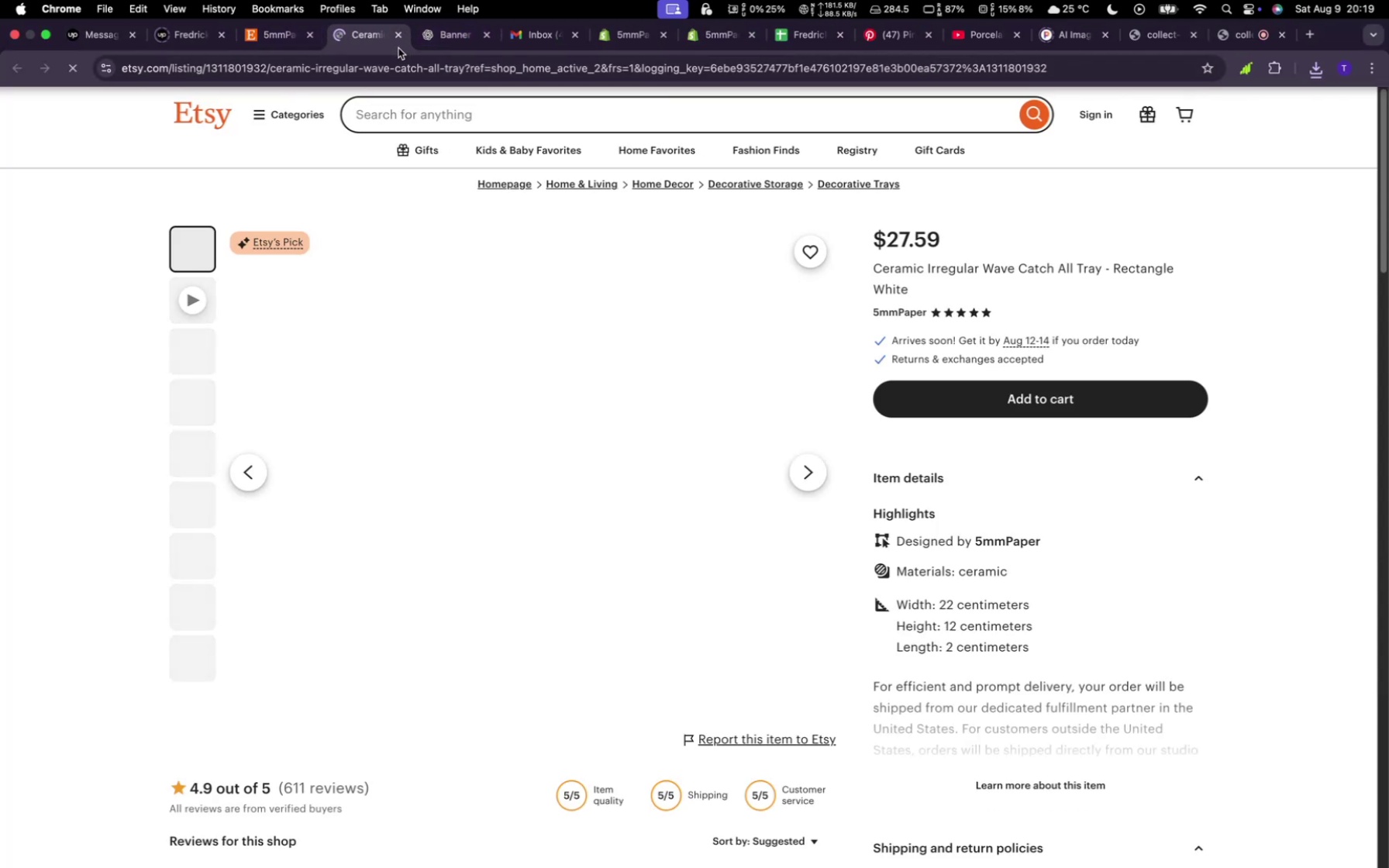 
left_click([399, 43])
 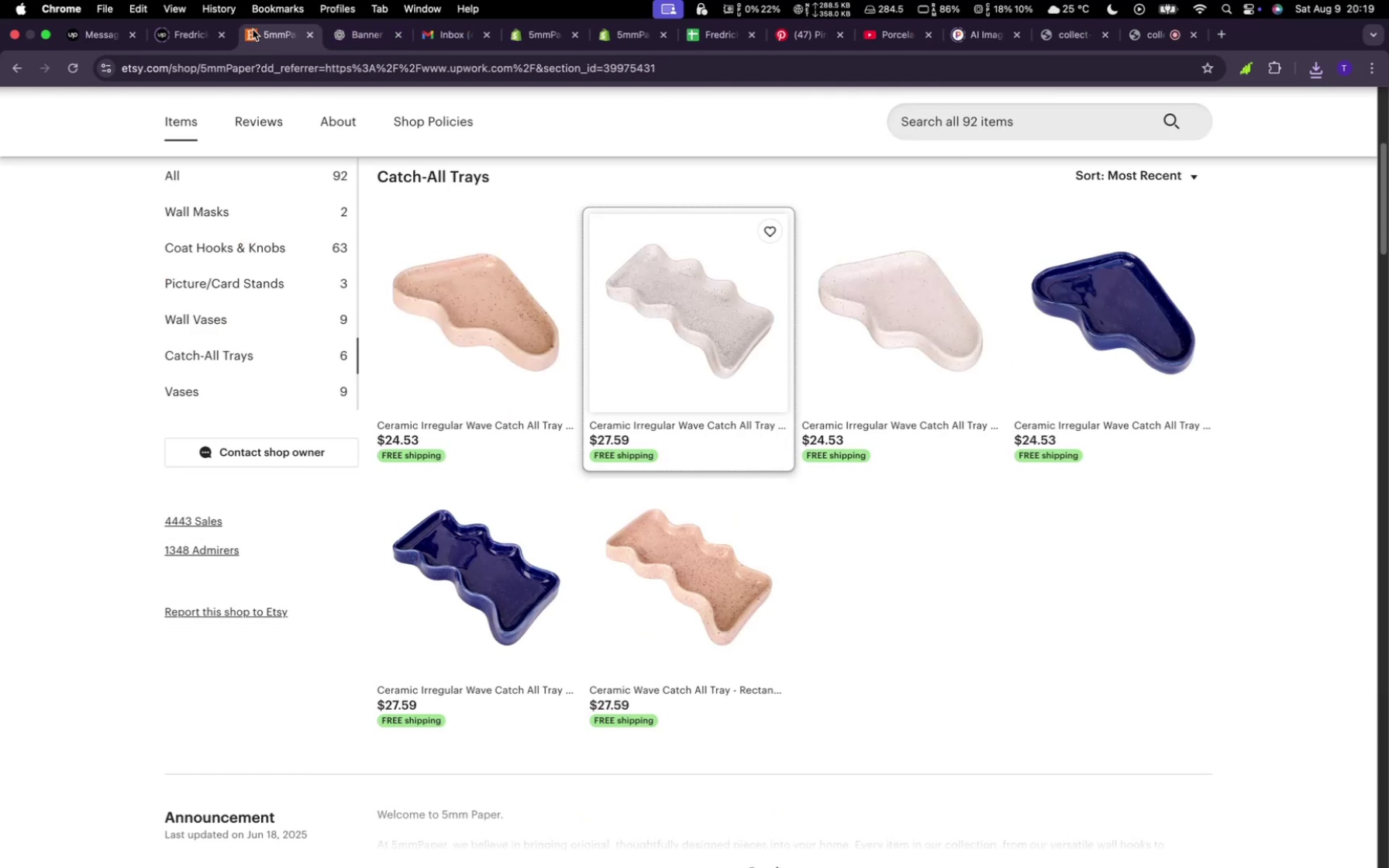 
right_click([736, 382])
 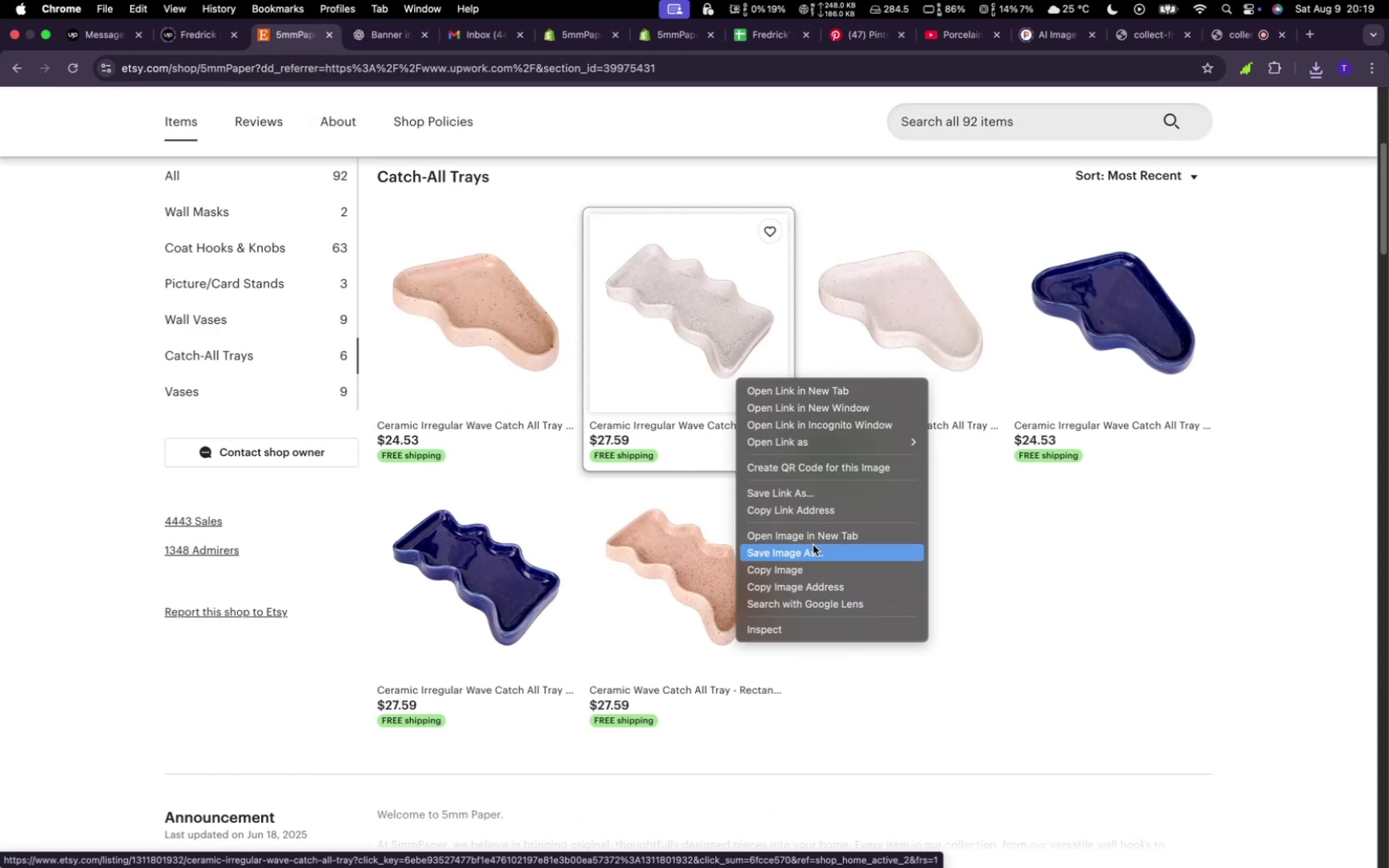 
left_click([815, 547])
 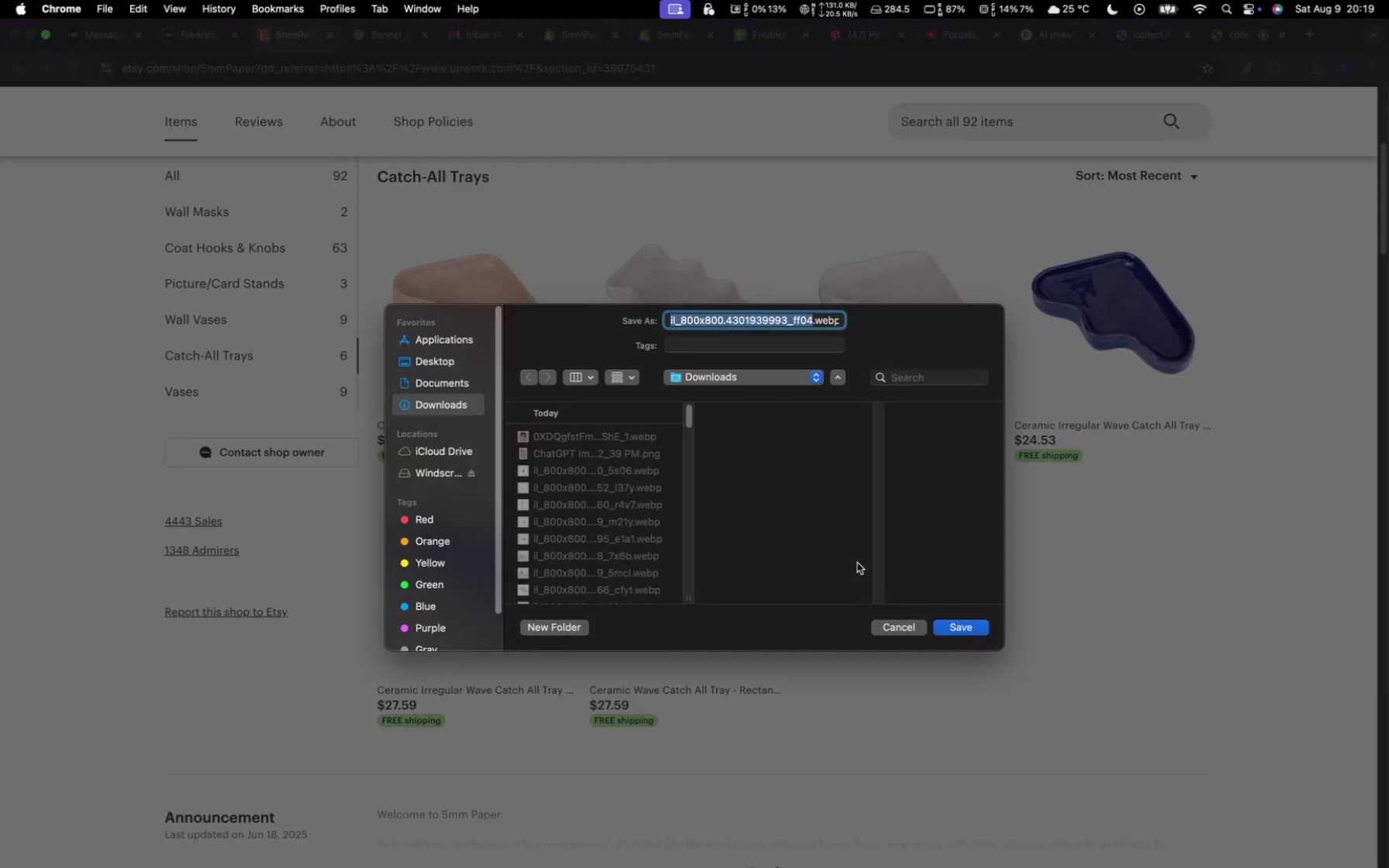 
left_click([955, 632])
 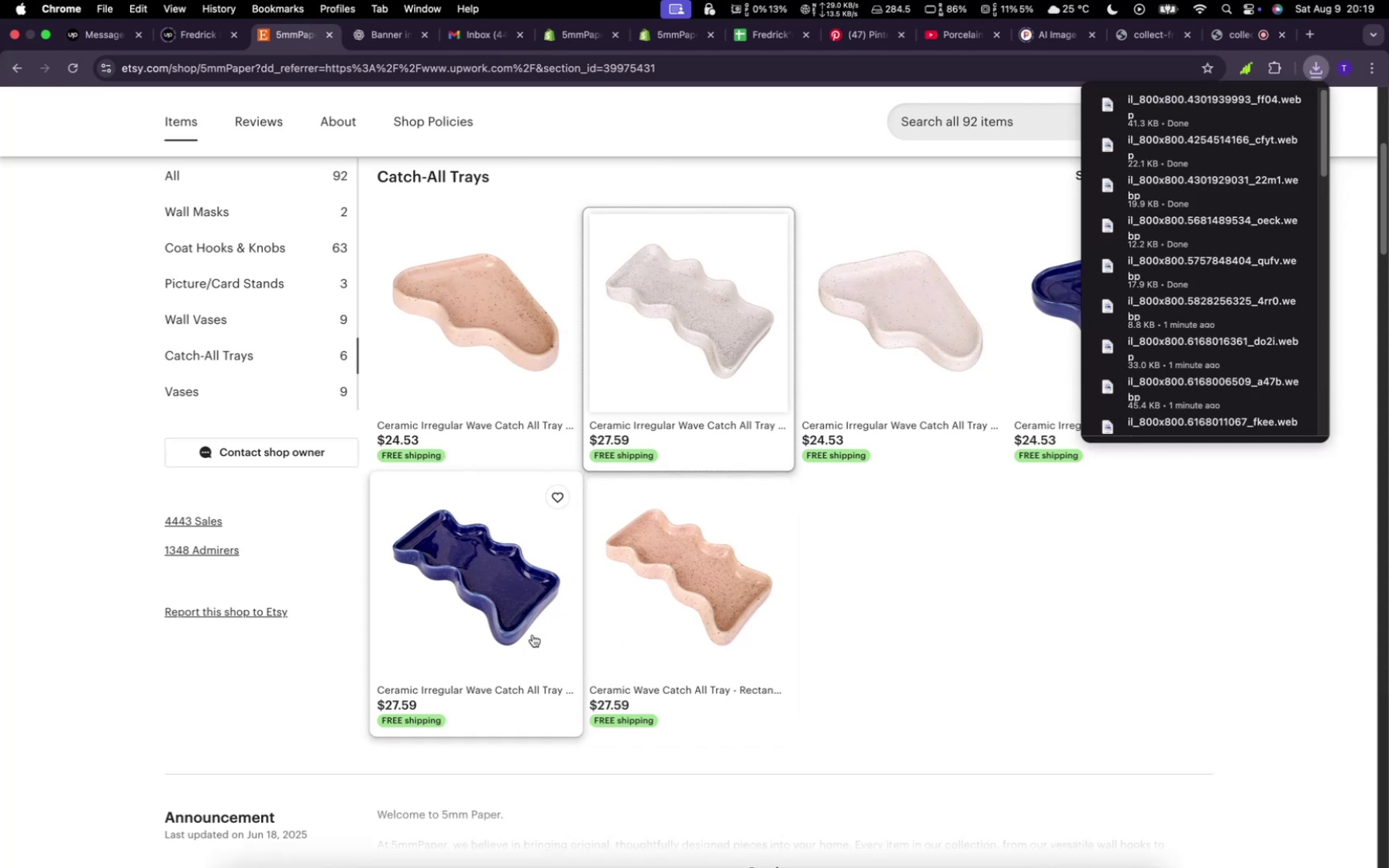 
right_click([470, 625])
 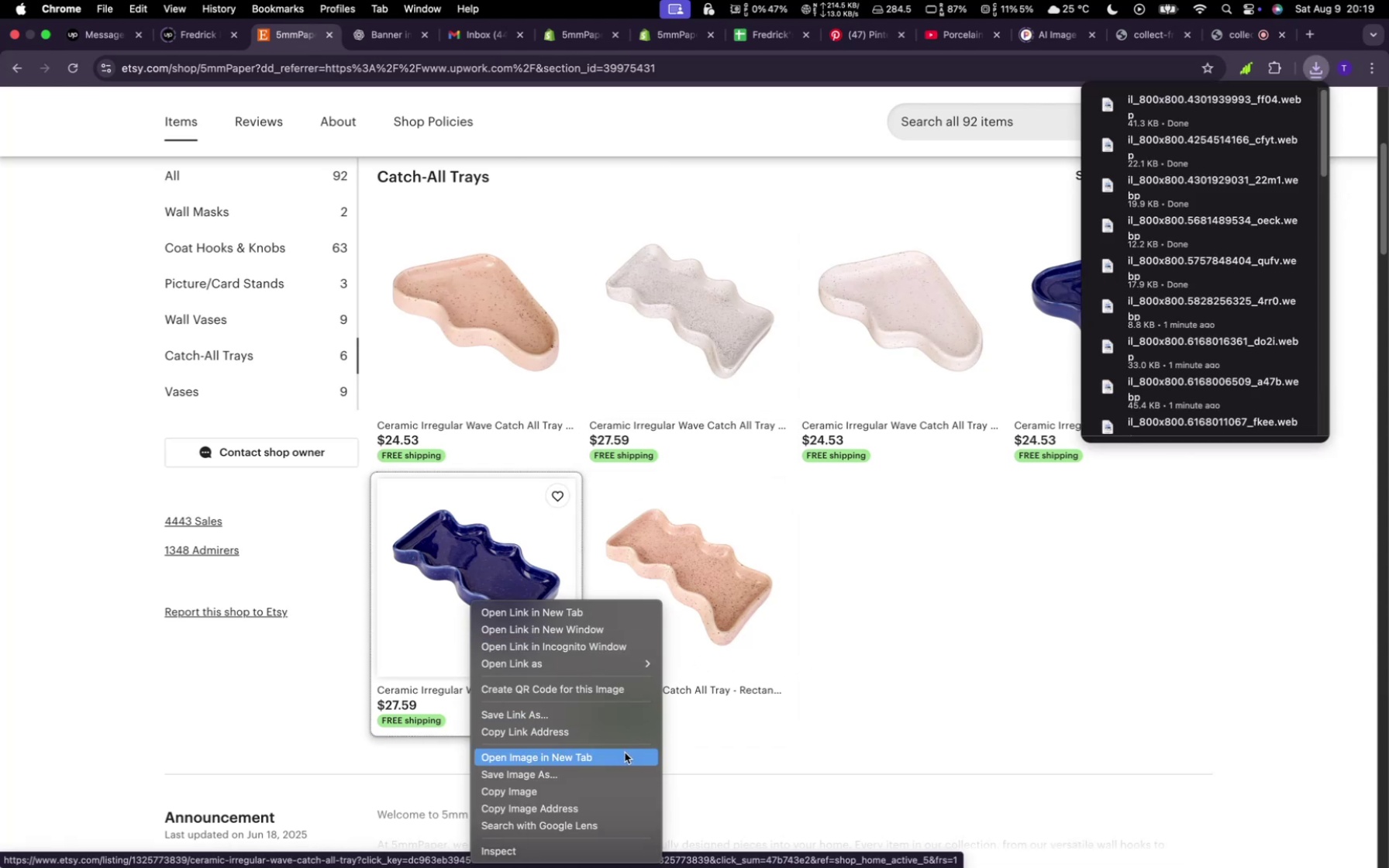 
left_click([609, 771])
 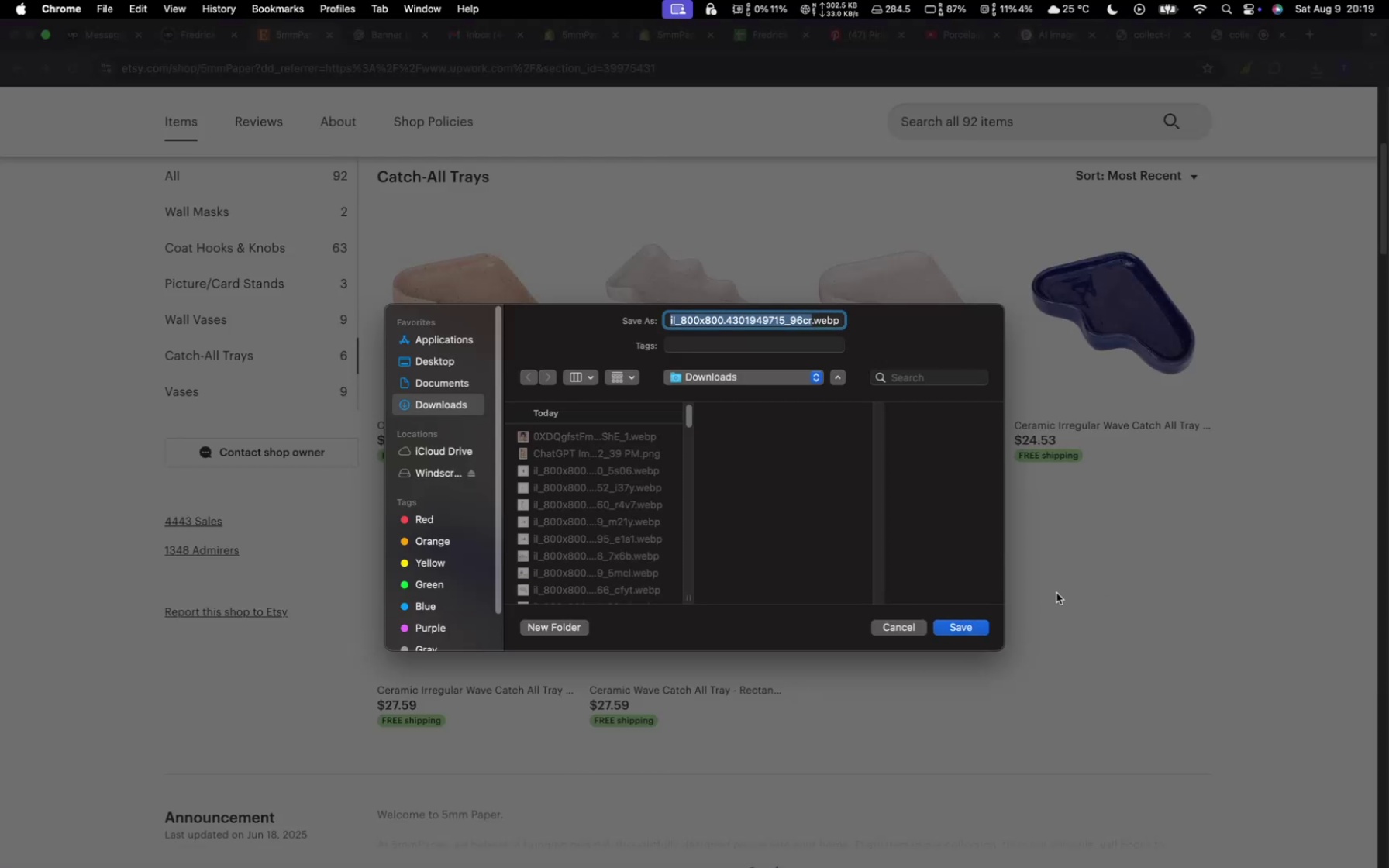 
left_click([959, 625])
 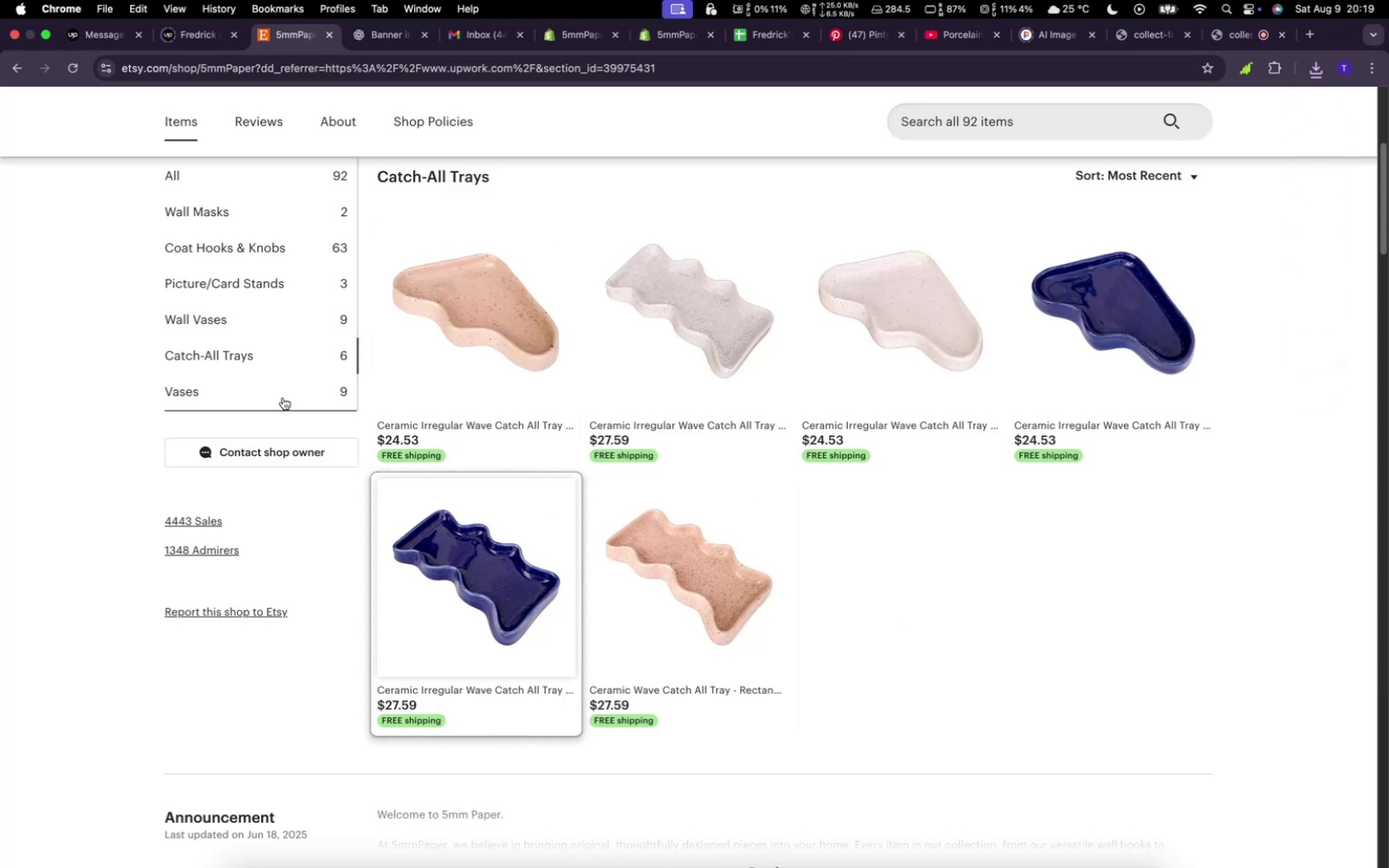 
left_click([283, 398])
 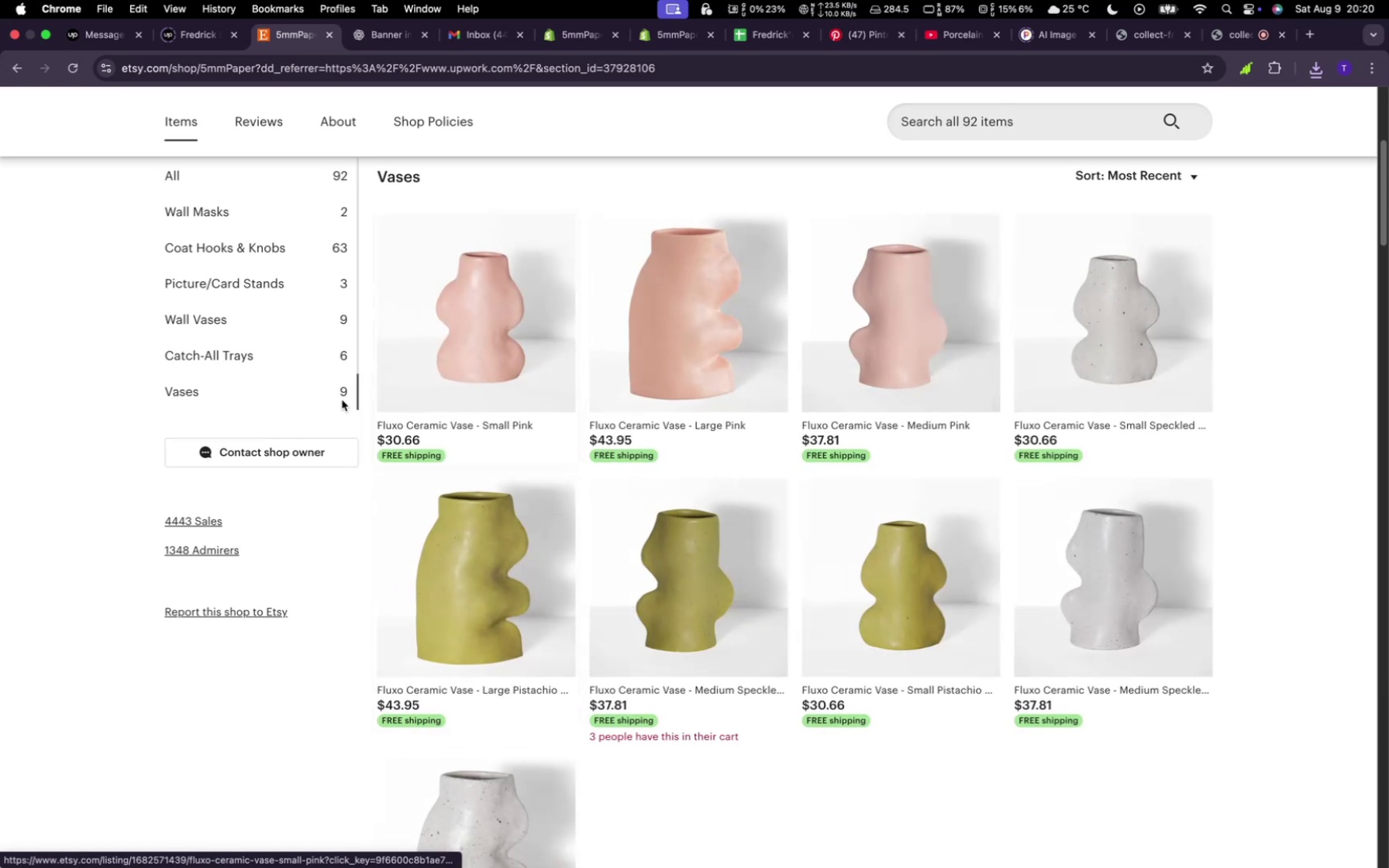 
left_click([294, 346])
 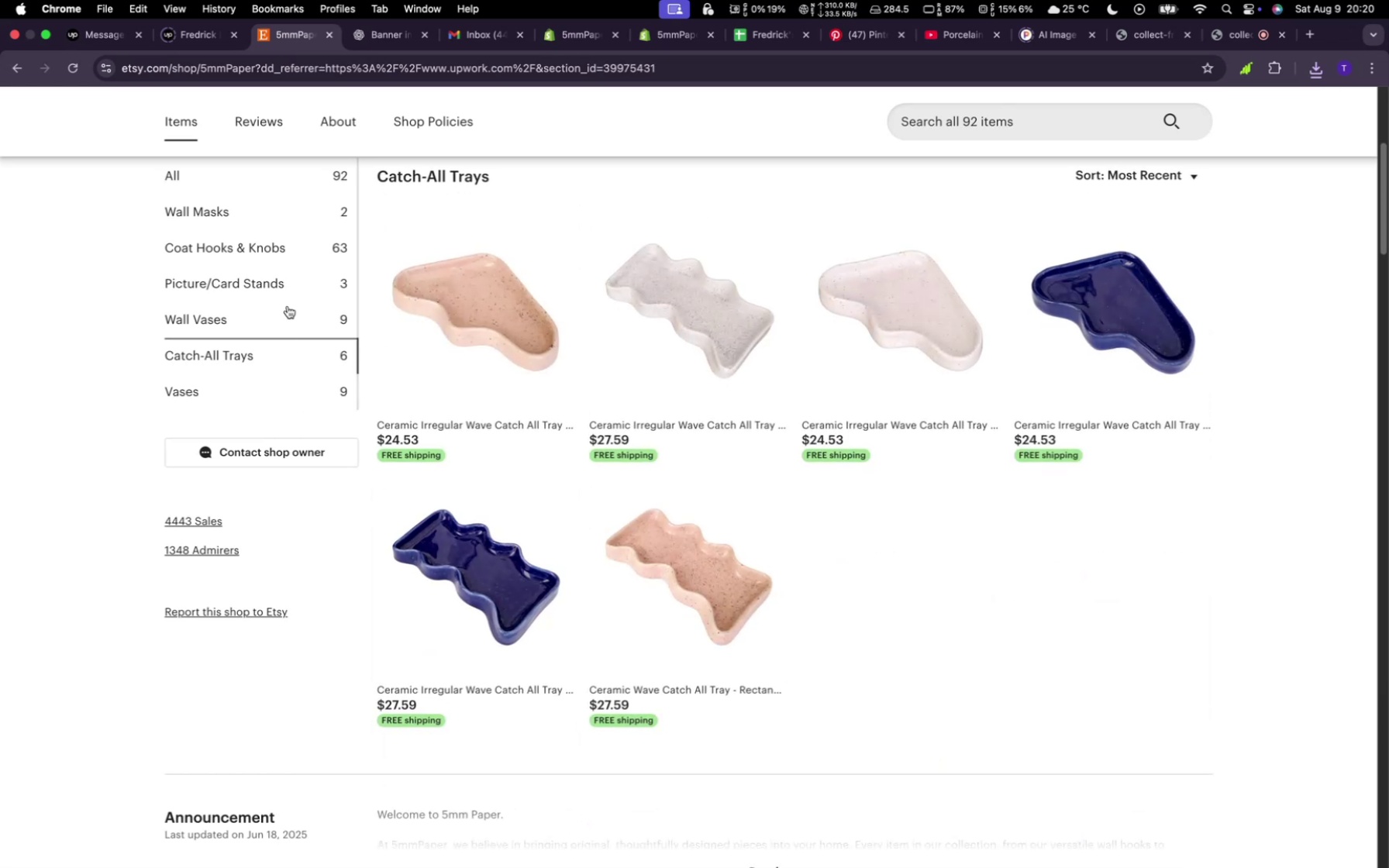 
left_click([288, 305])
 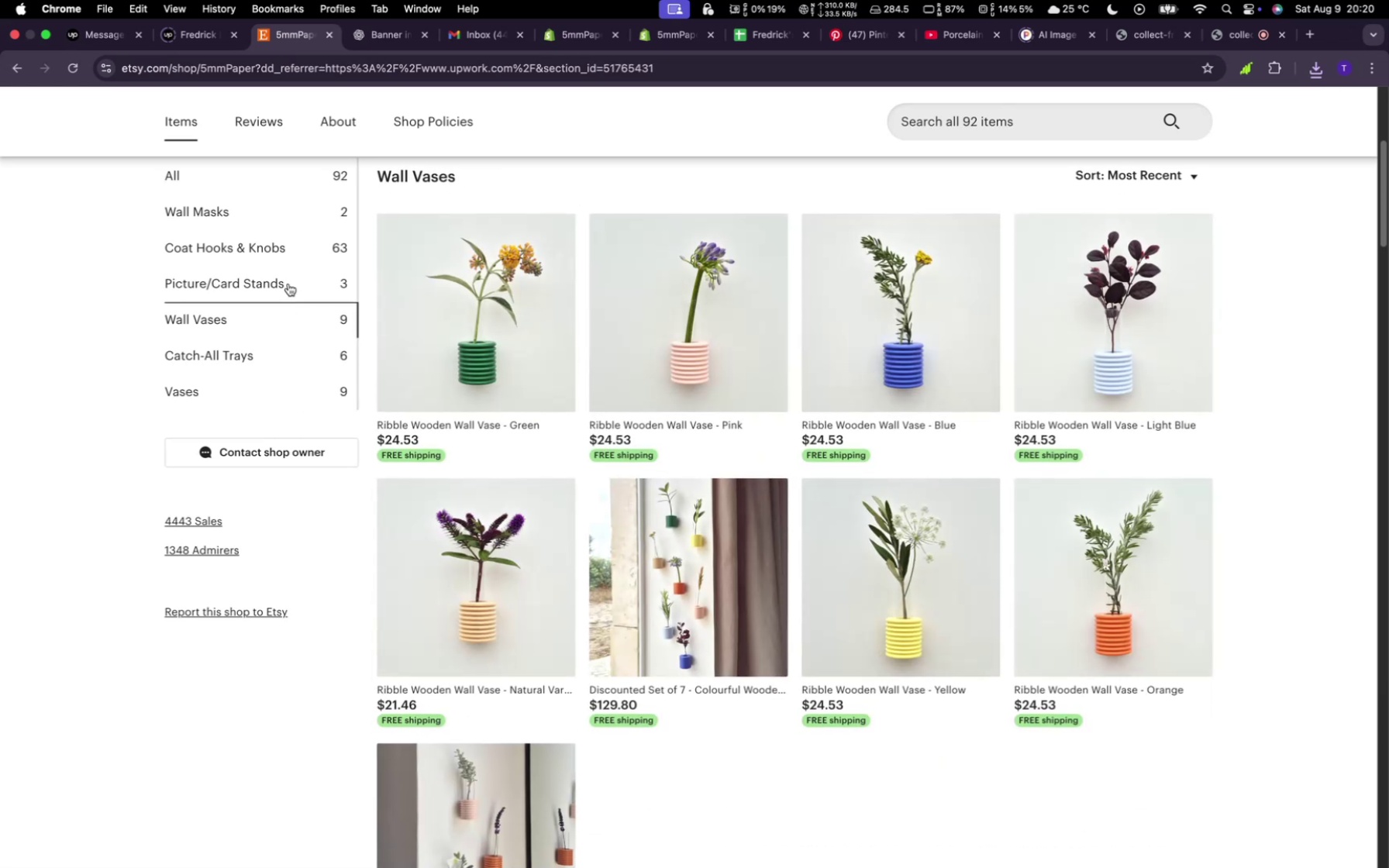 
left_click([288, 284])
 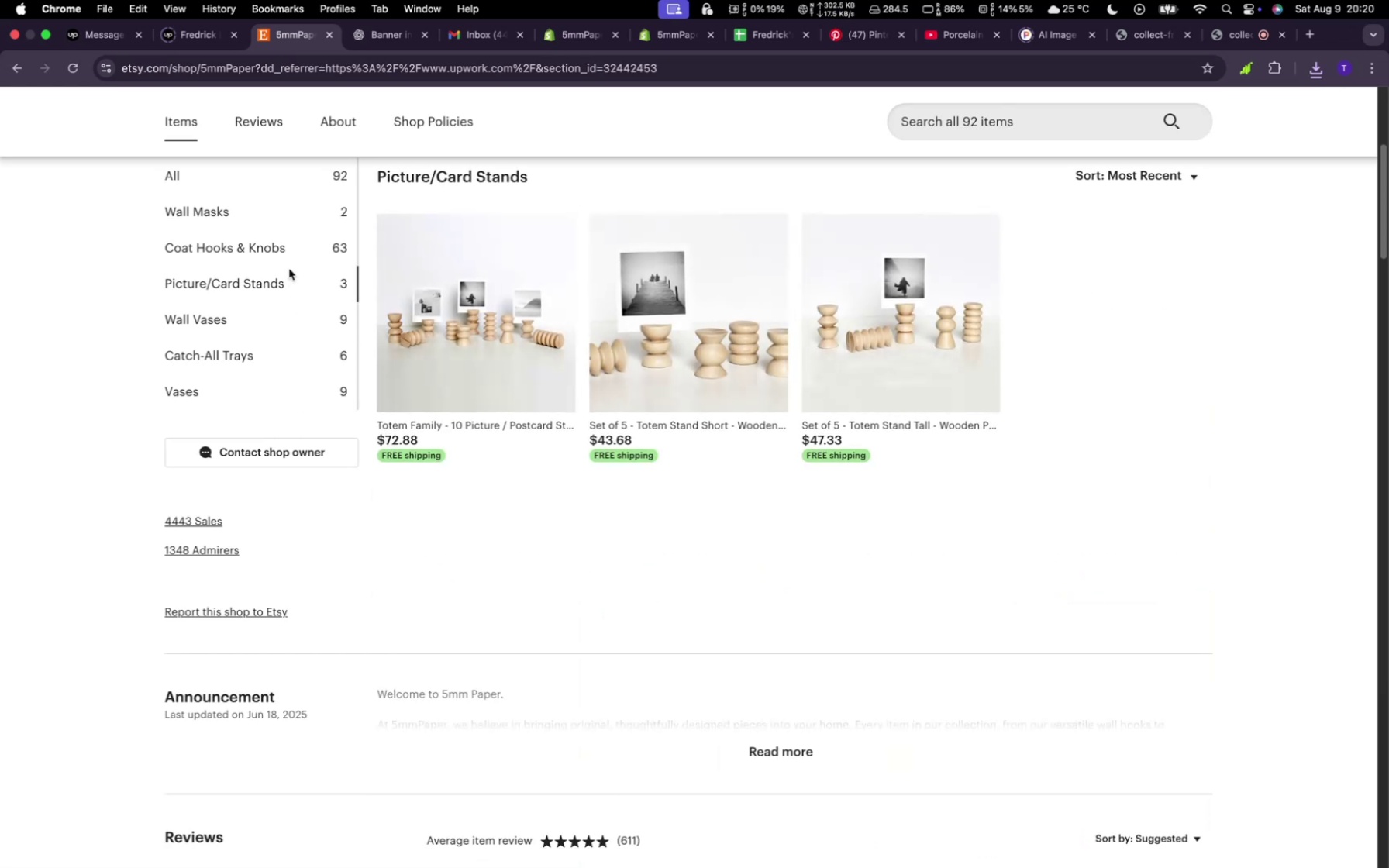 
left_click([290, 227])
 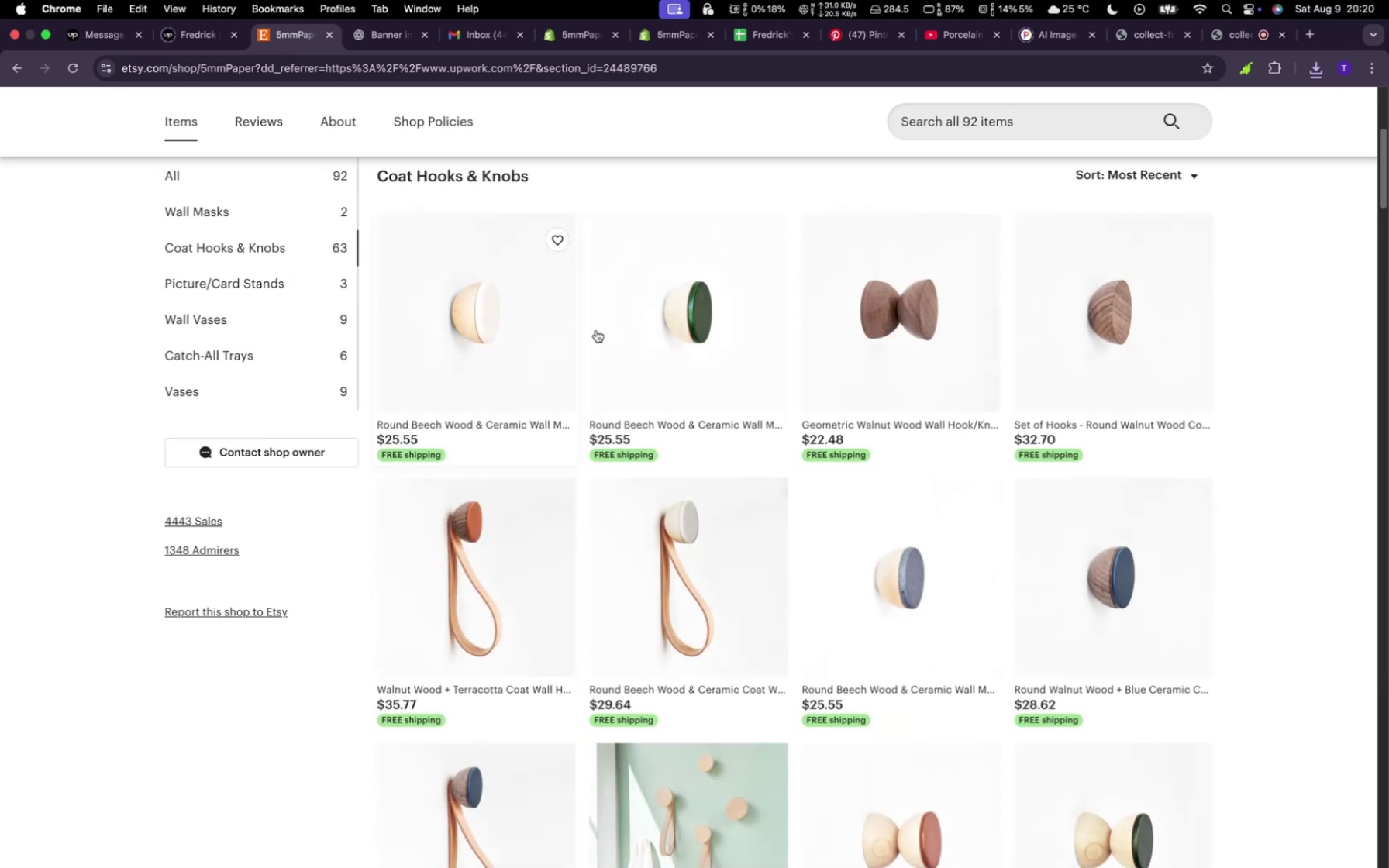 
scroll: coordinate [716, 364], scroll_direction: up, amount: 15.0
 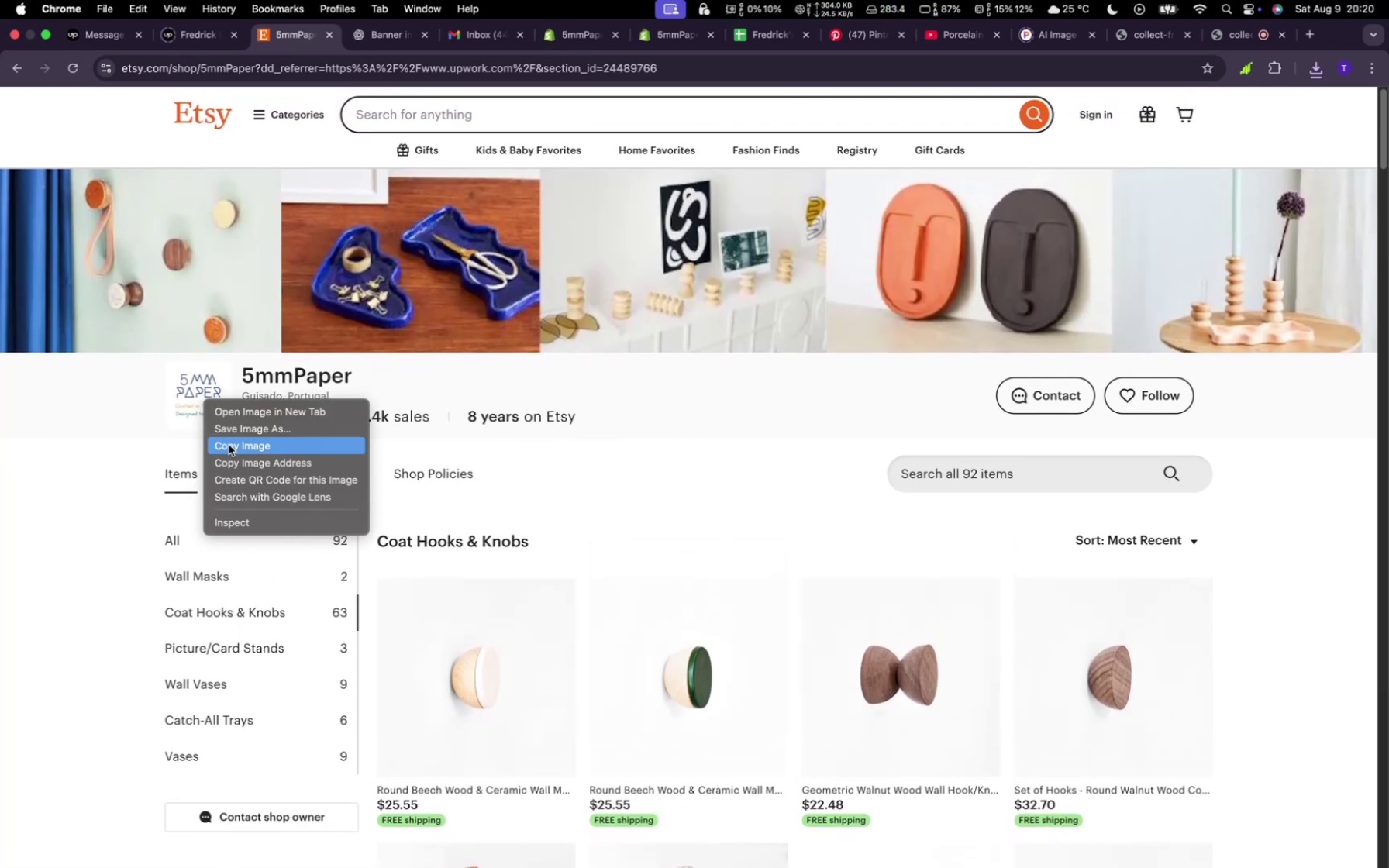 
wait(6.38)
 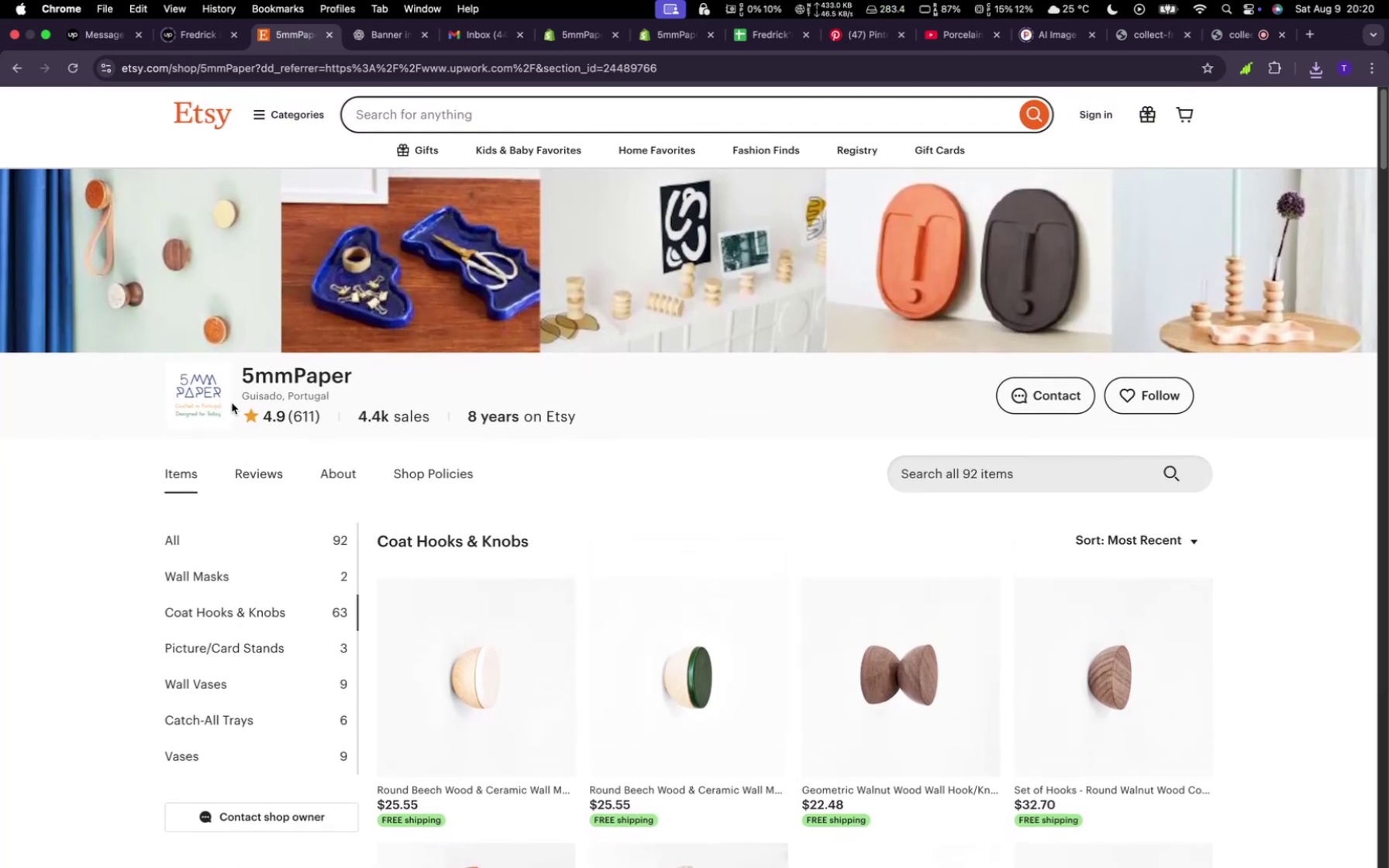 
left_click([271, 434])
 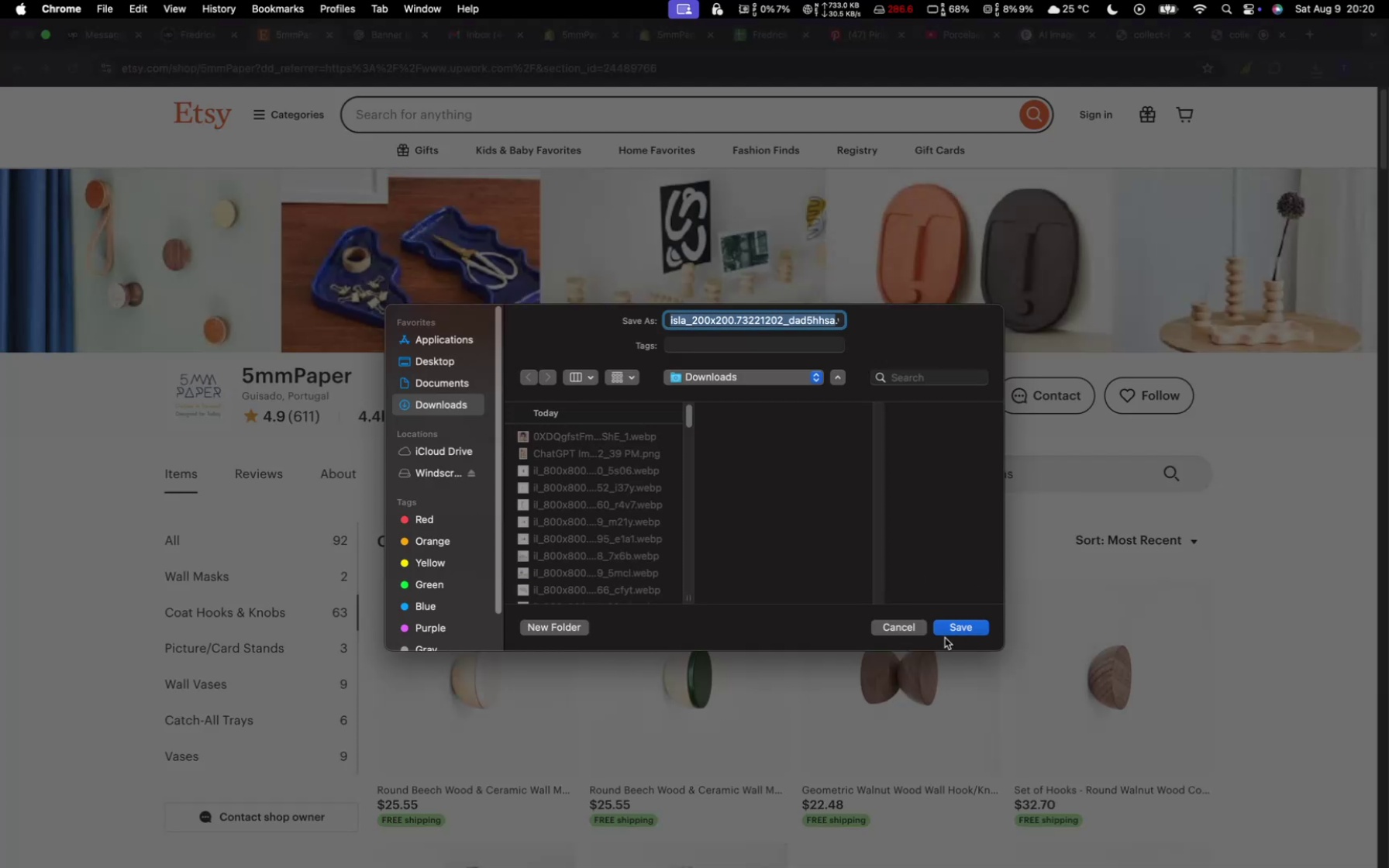 
left_click([947, 615])
 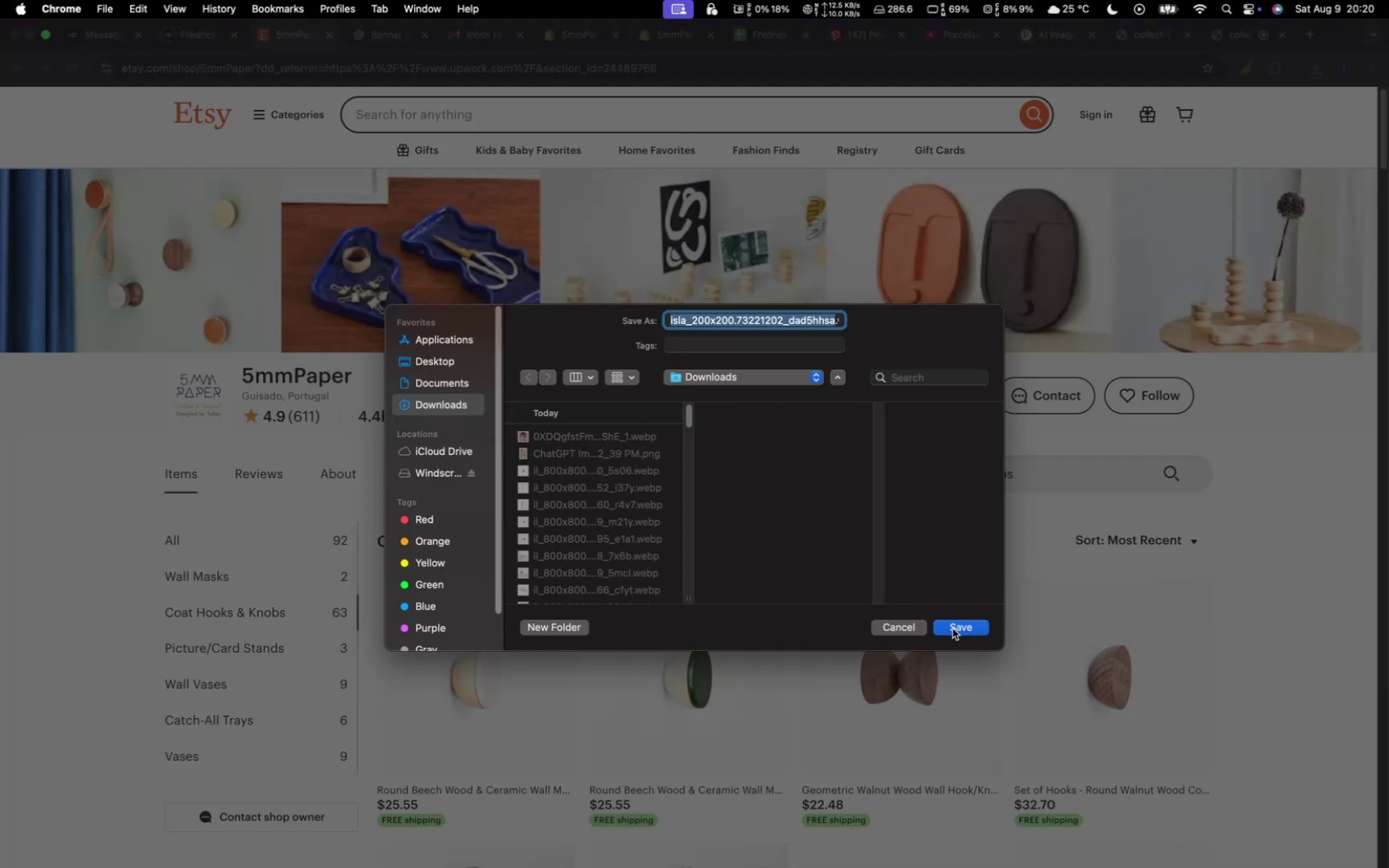 
left_click([953, 629])
 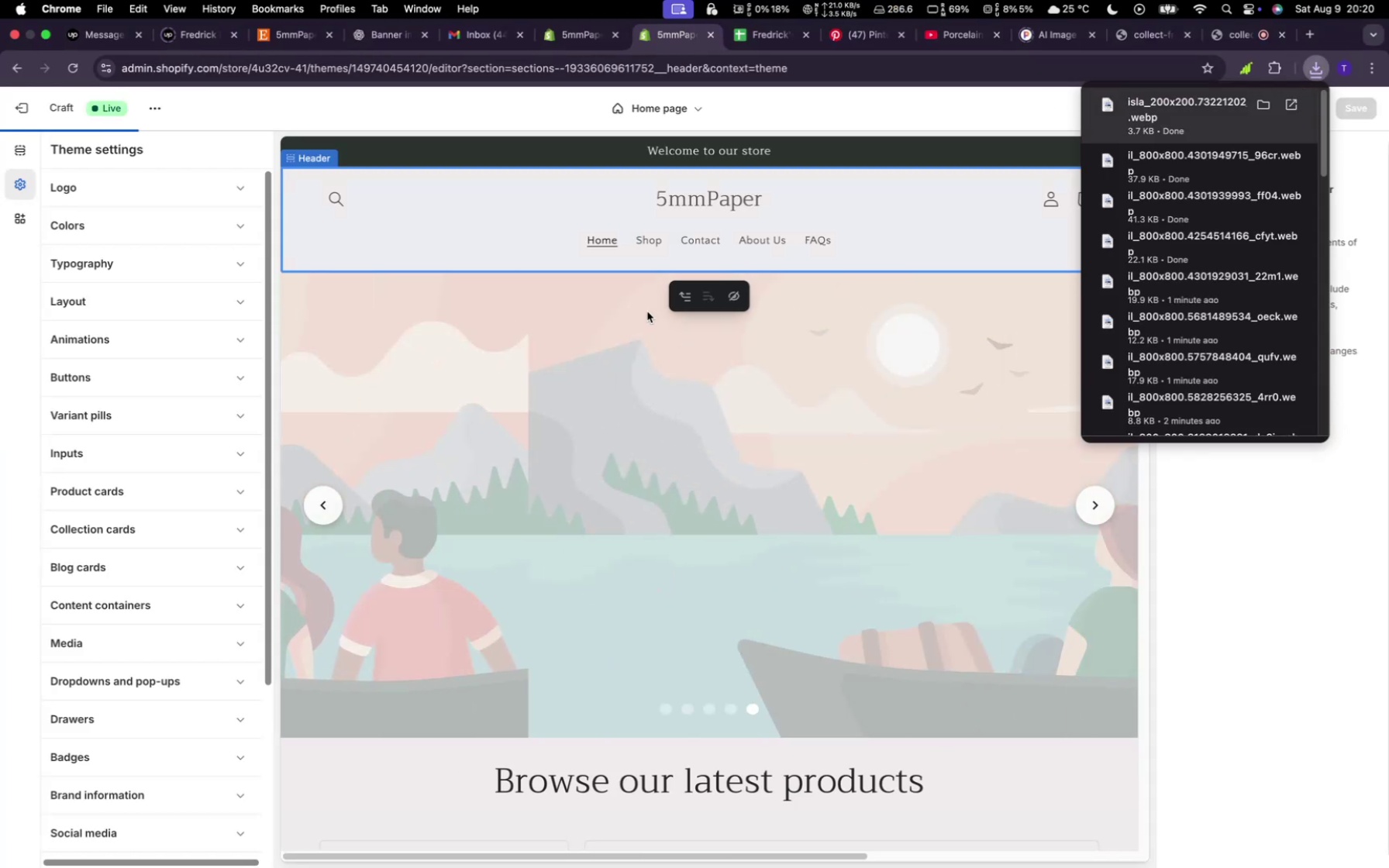 
left_click([717, 199])
 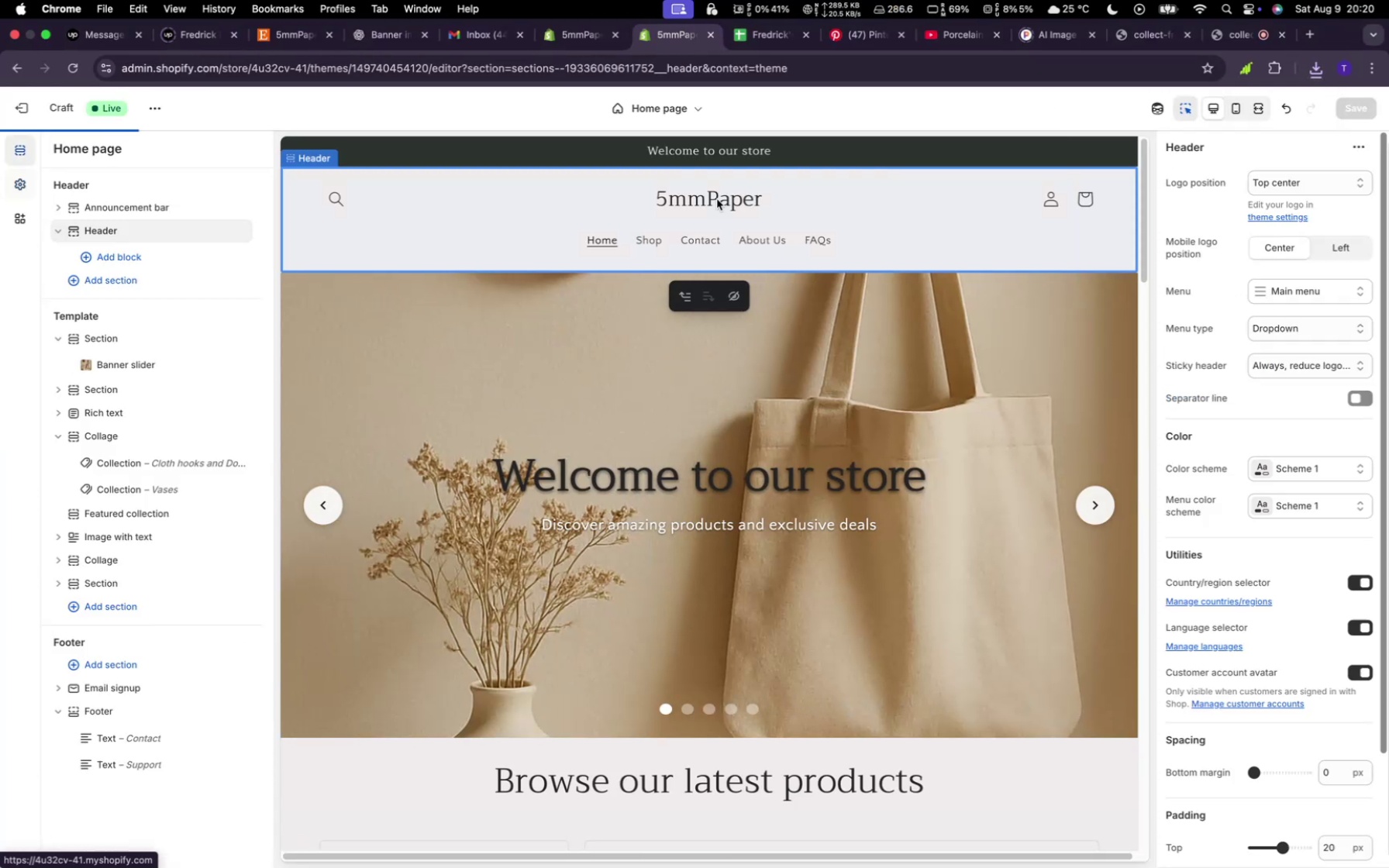 
left_click([717, 199])
 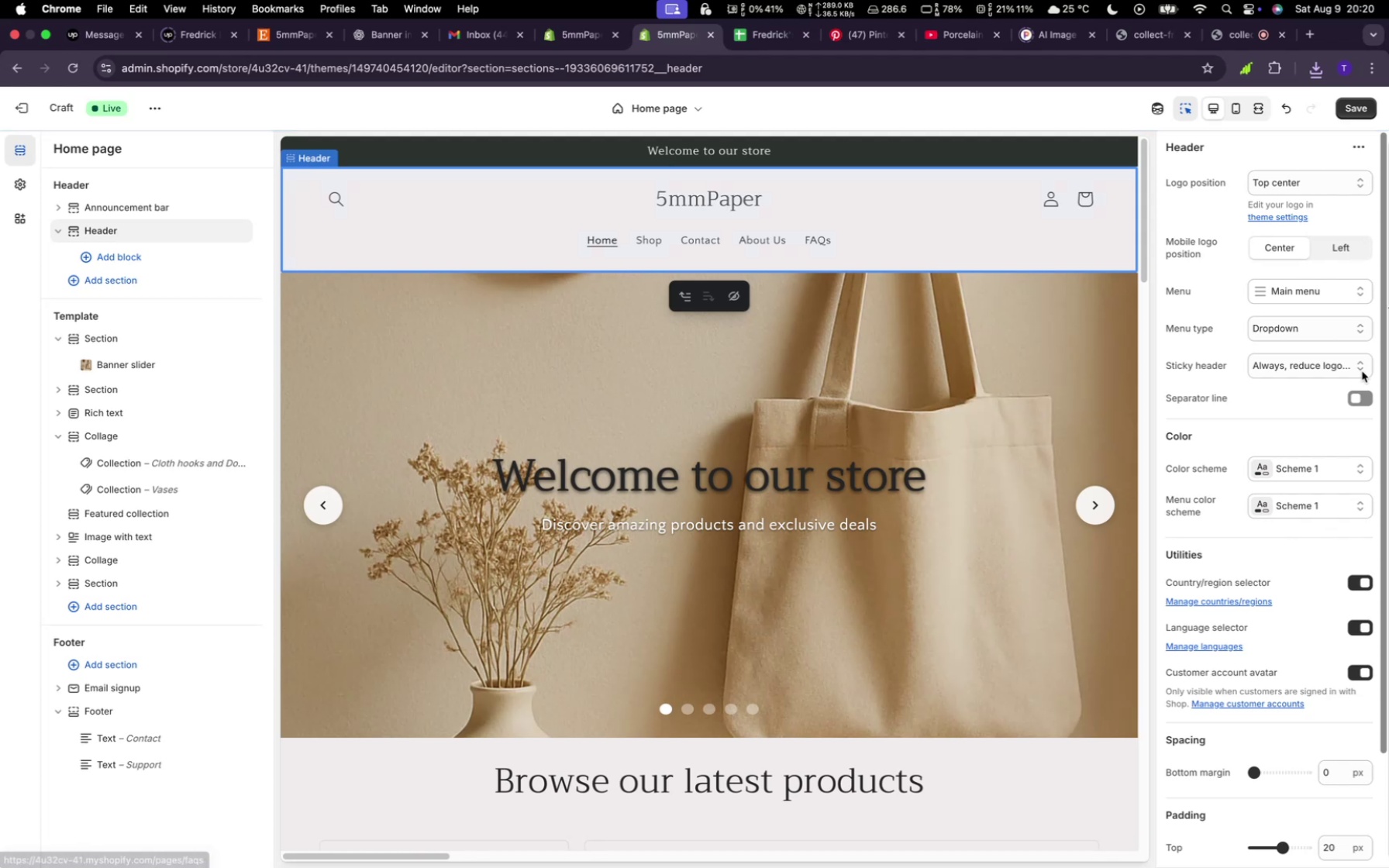 
scroll: coordinate [1218, 646], scroll_direction: down, amount: 23.0
 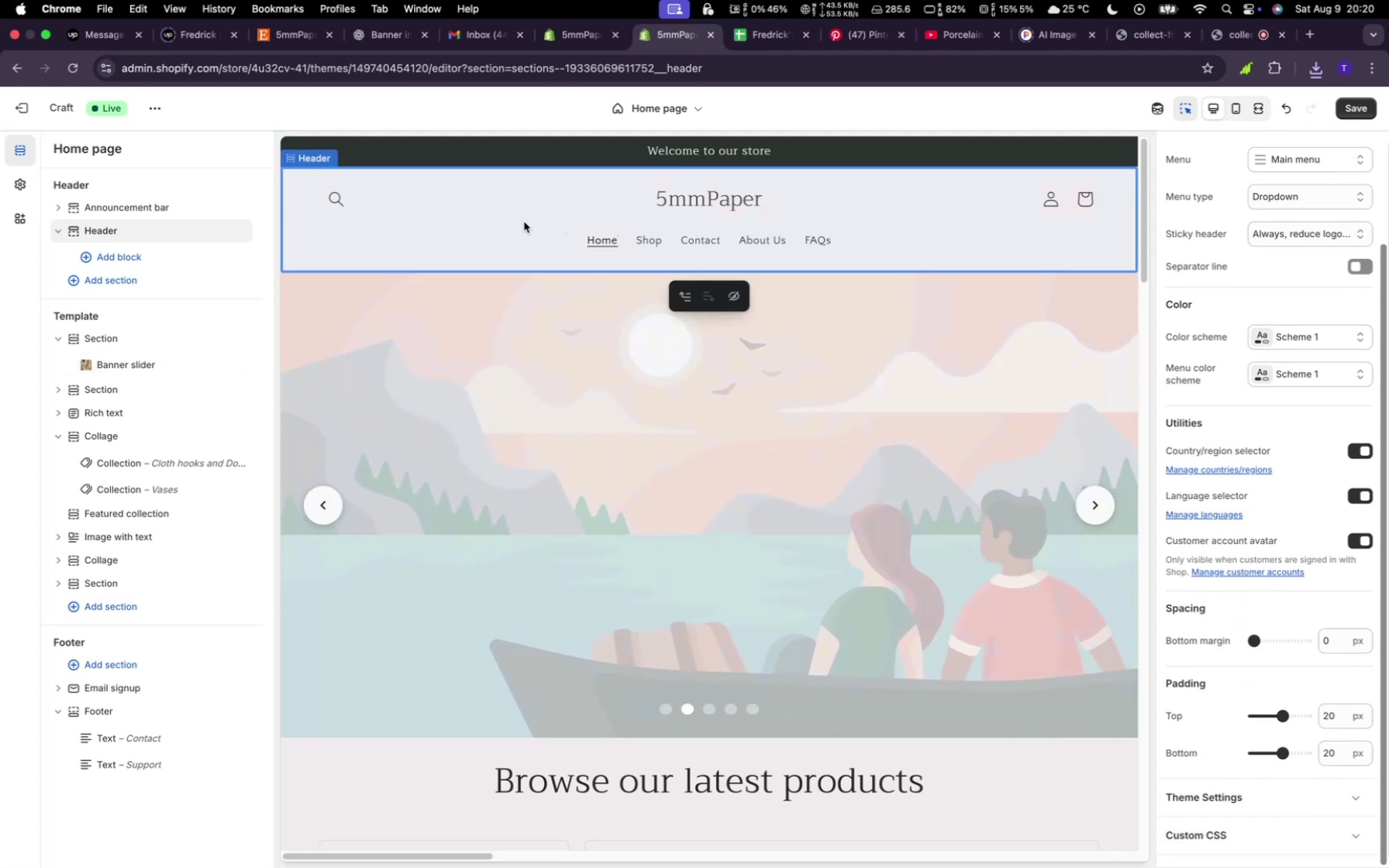 
left_click([524, 222])
 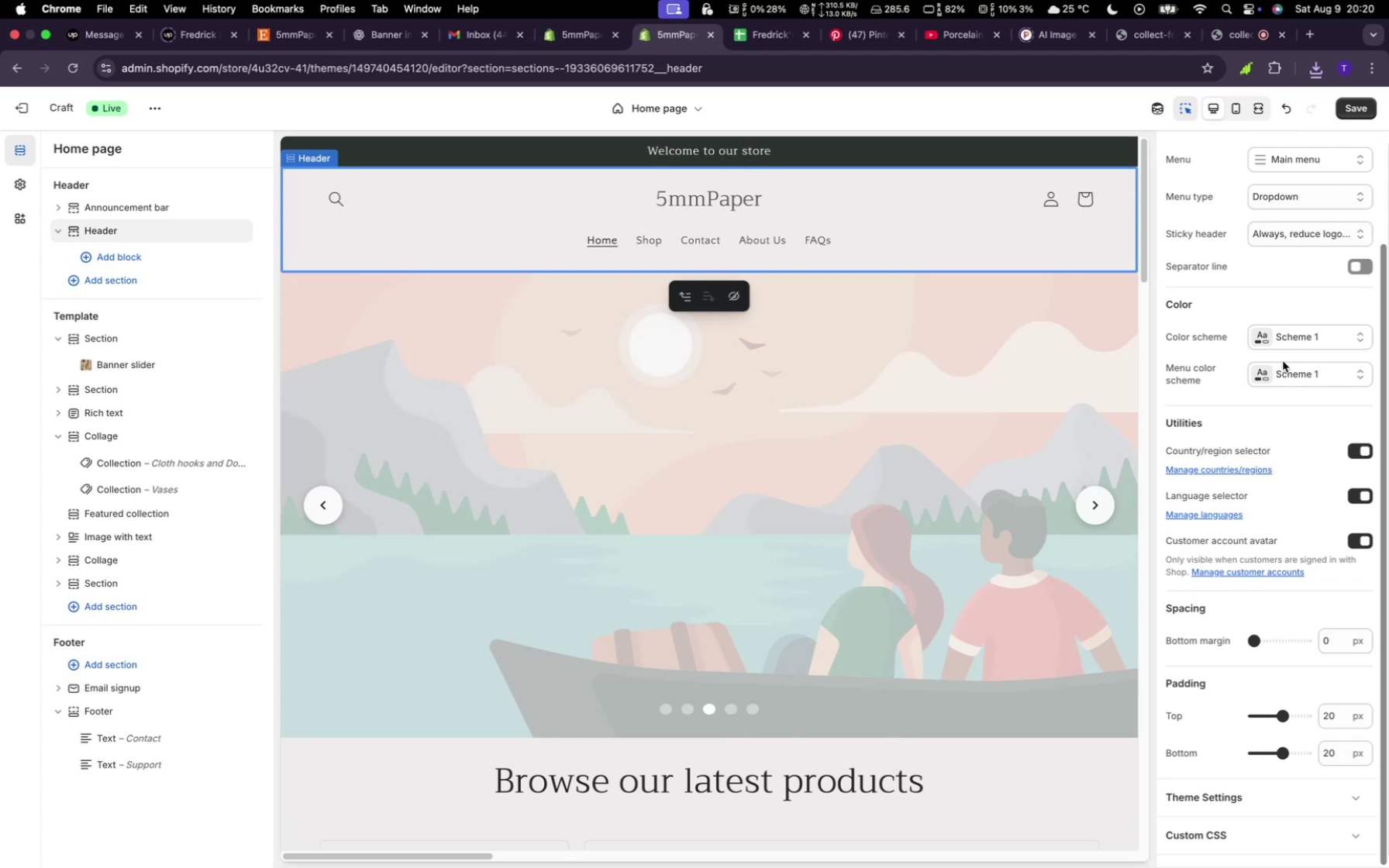 
scroll: coordinate [1276, 612], scroll_direction: down, amount: 10.0
 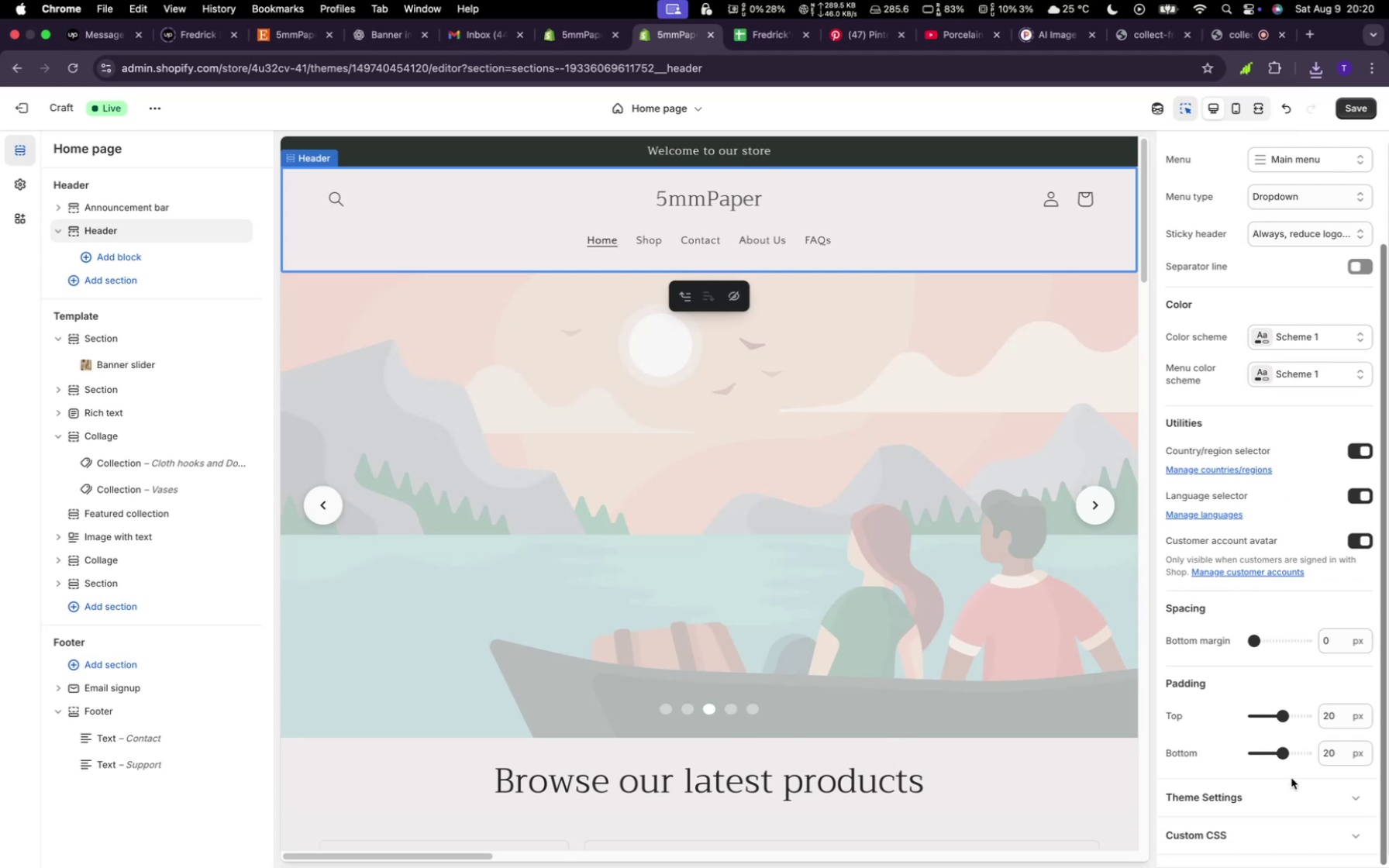 
left_click([1294, 800])
 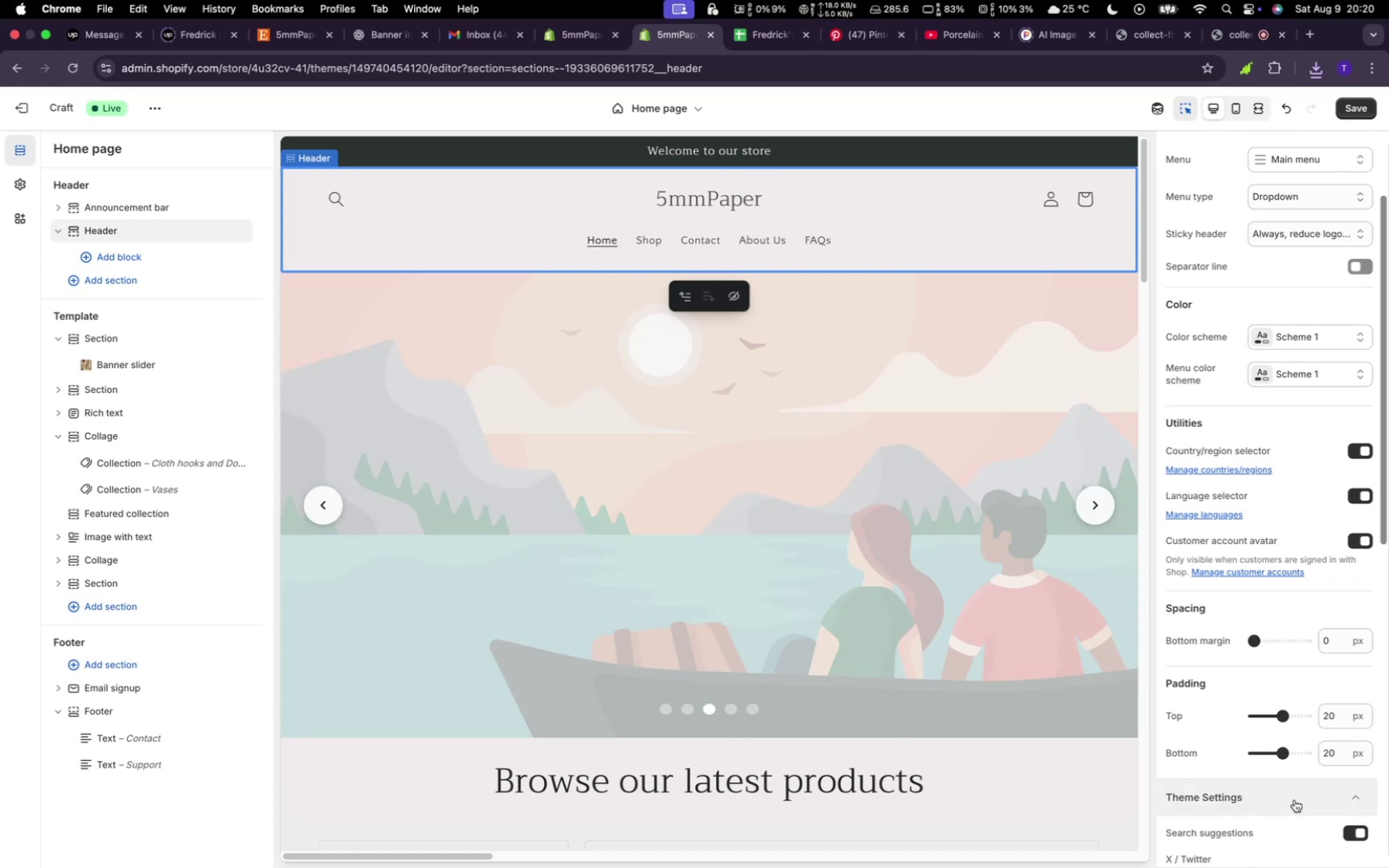 
scroll: coordinate [1295, 794], scroll_direction: down, amount: 37.0
 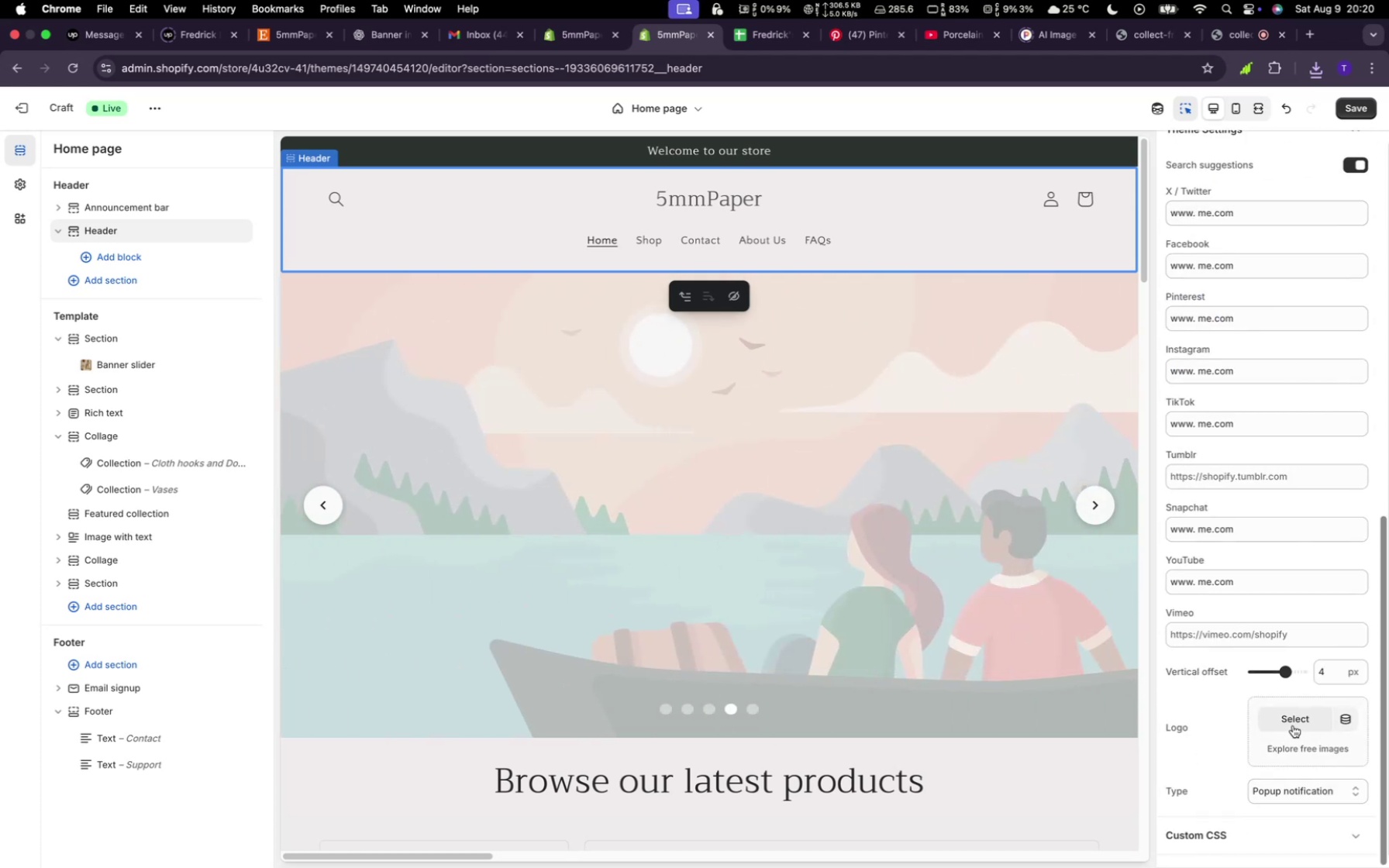 
left_click([1293, 718])
 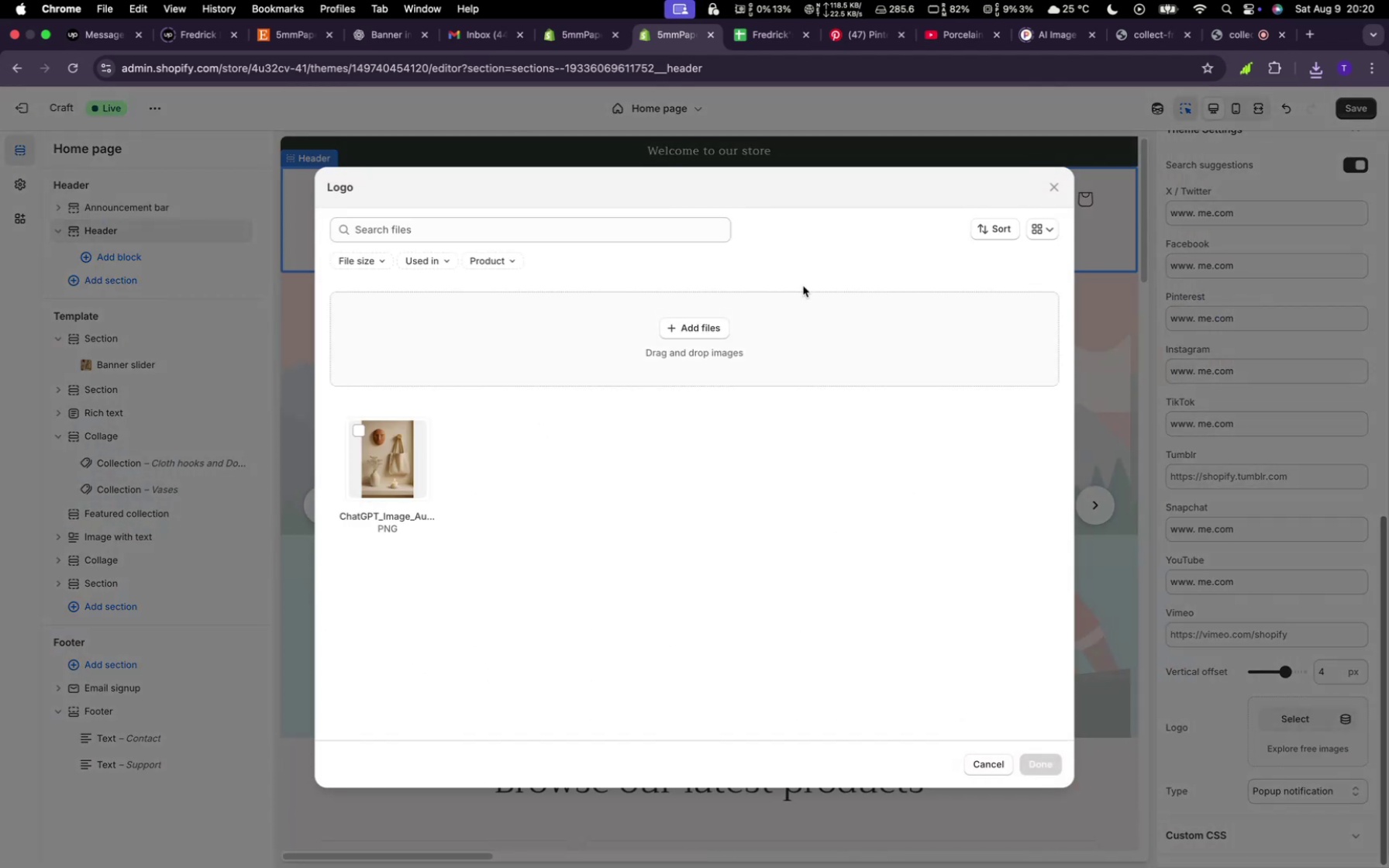 
left_click([670, 332])
 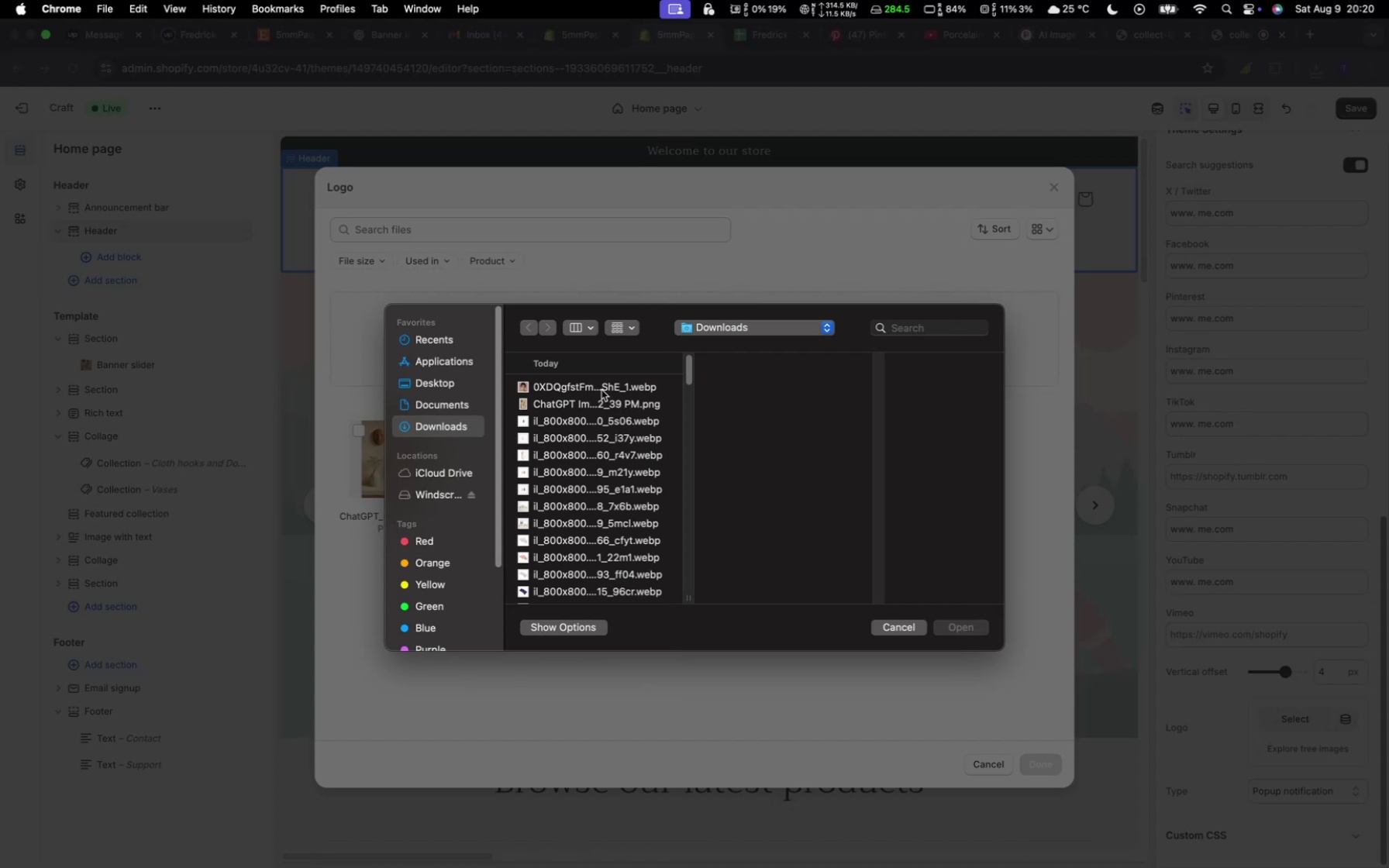 
scroll: coordinate [568, 498], scroll_direction: down, amount: 25.0
 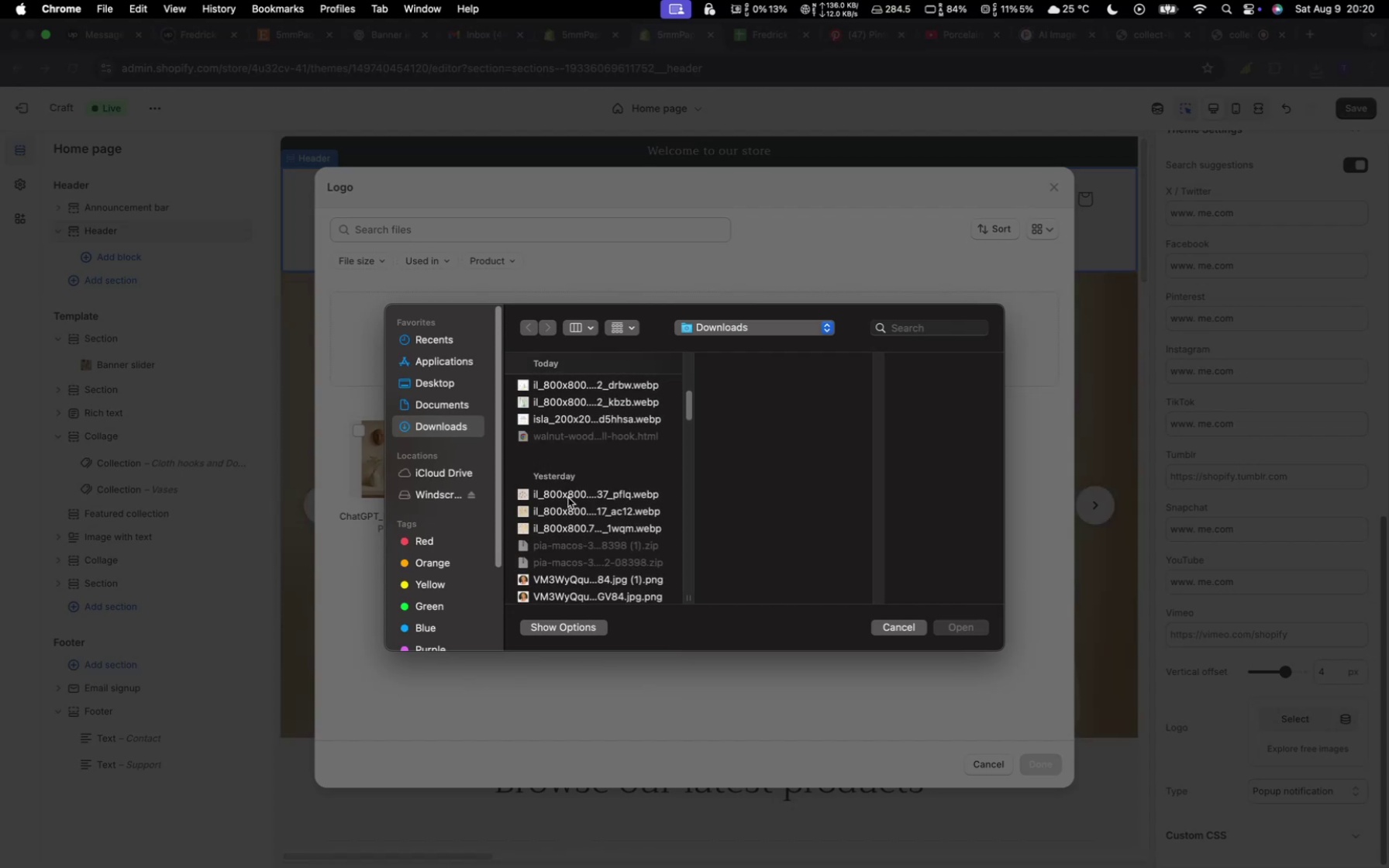 
scroll: coordinate [568, 498], scroll_direction: up, amount: 2.0
 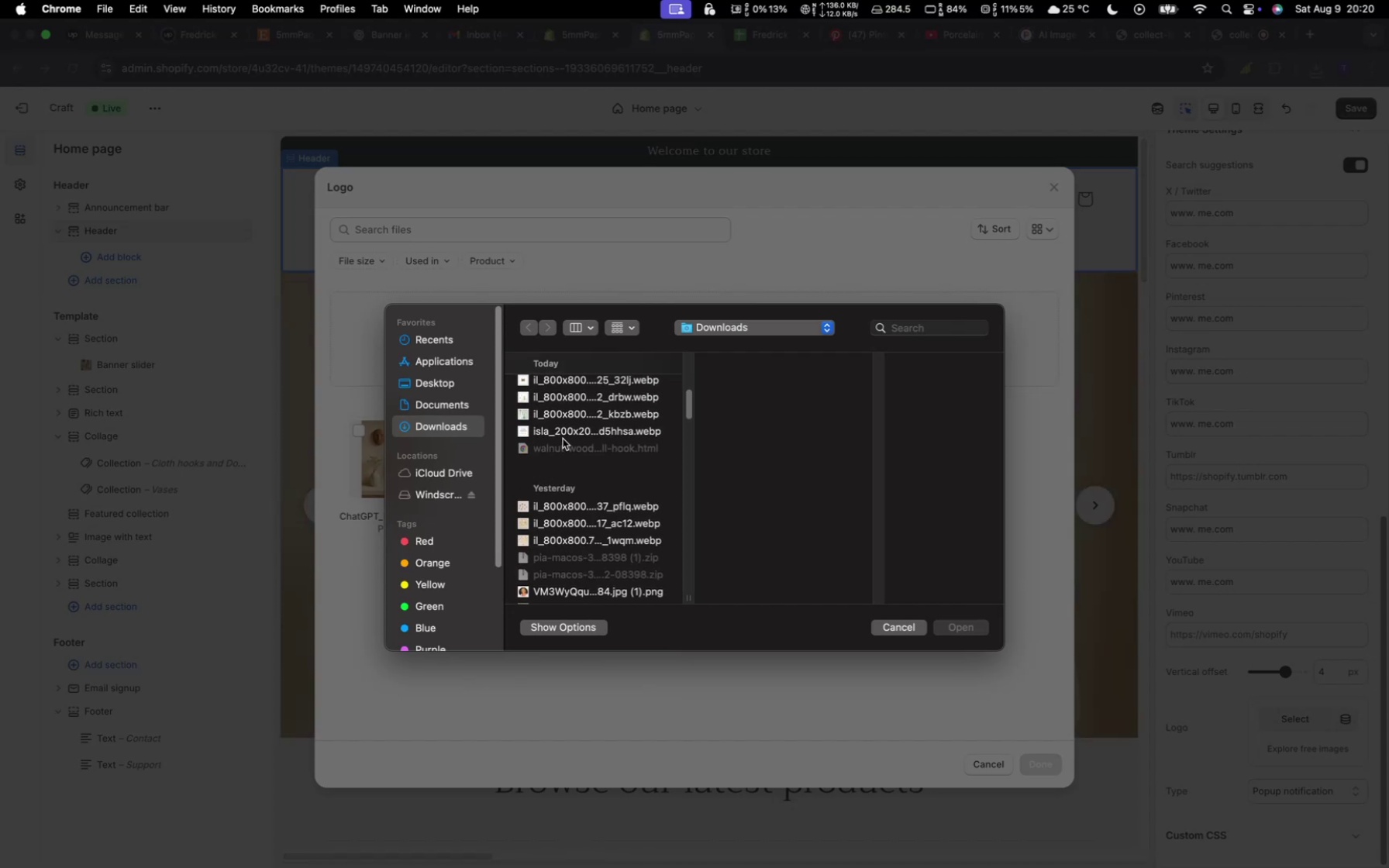 
left_click([563, 432])
 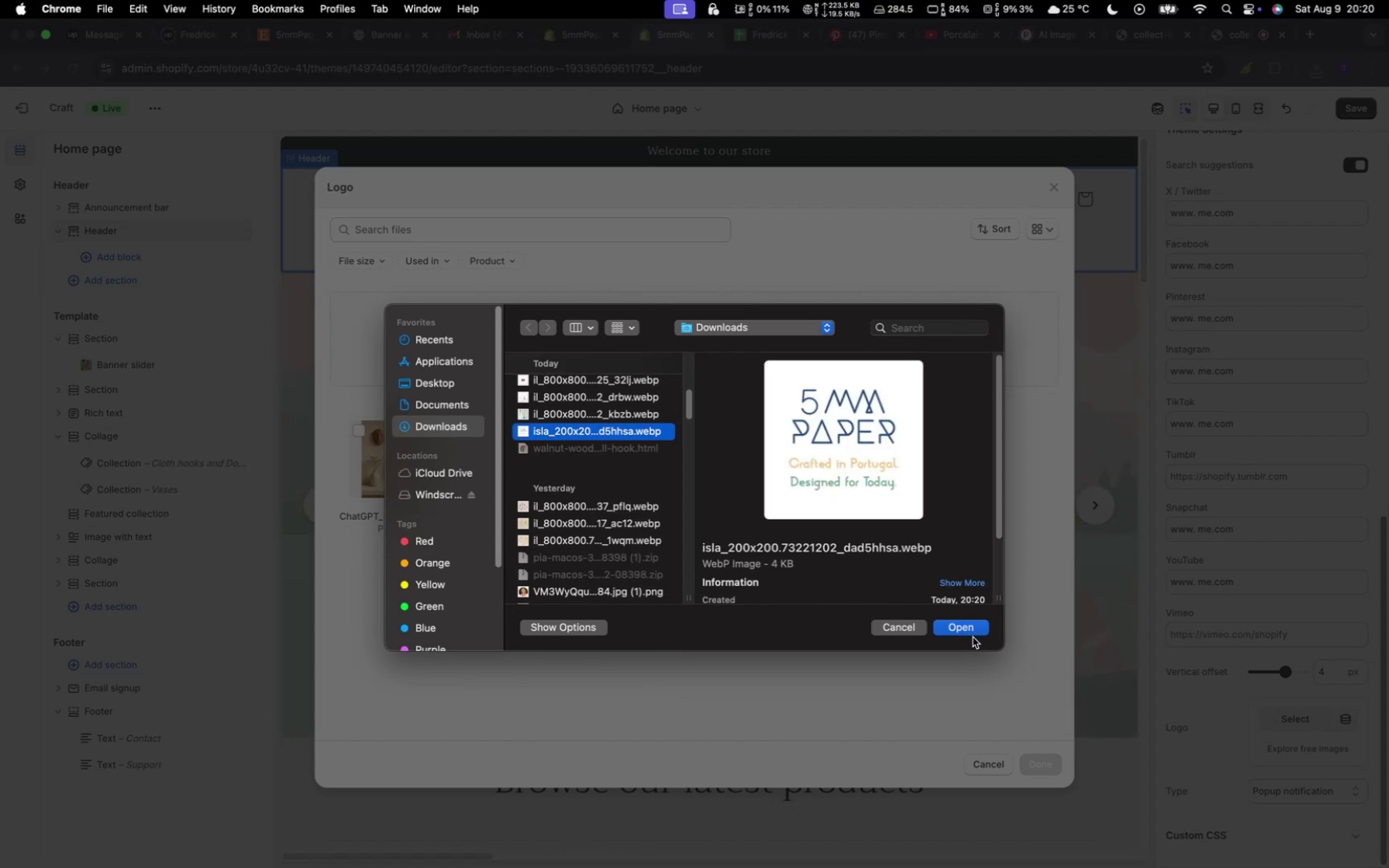 
left_click([965, 619])
 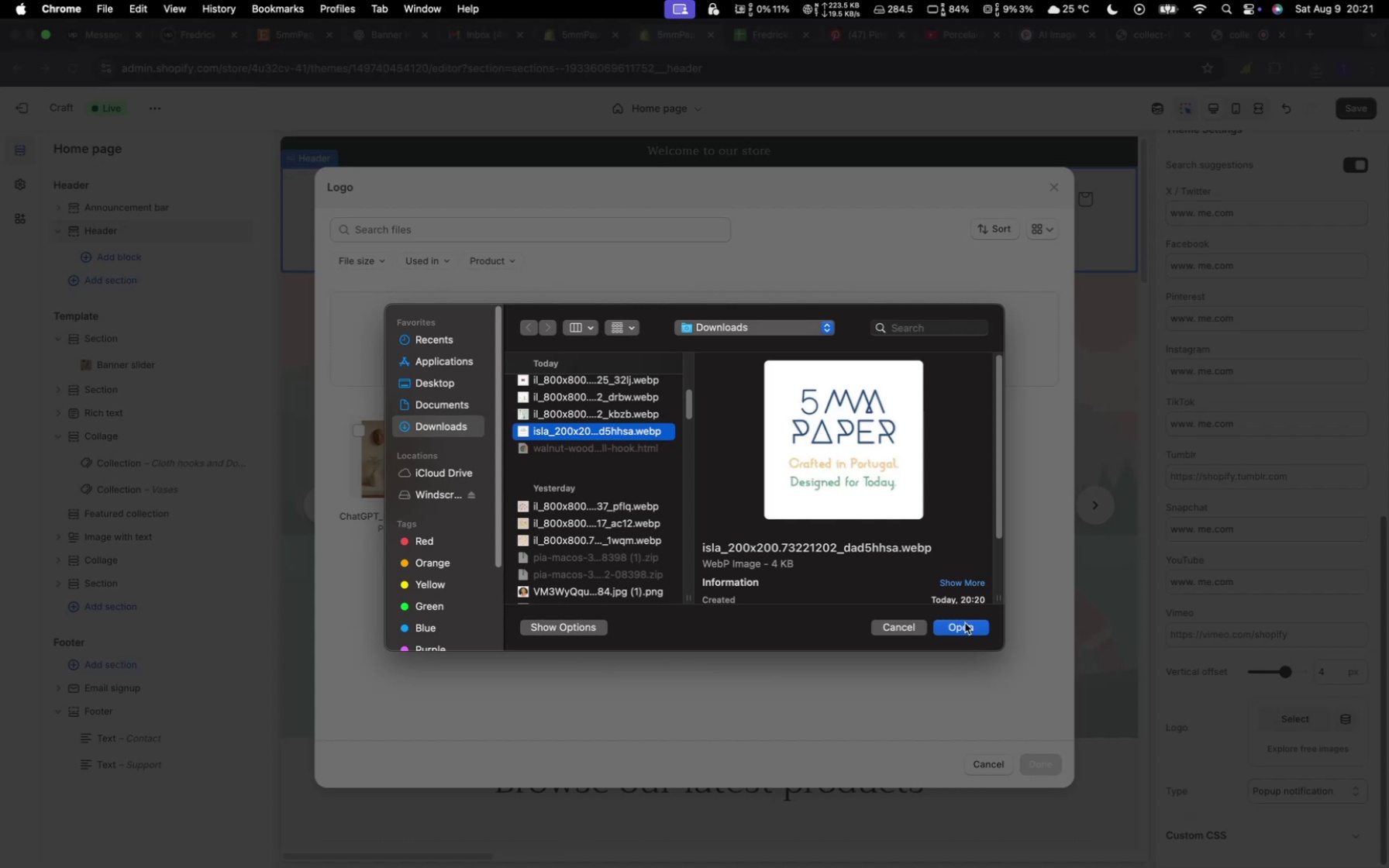 
left_click([965, 627])
 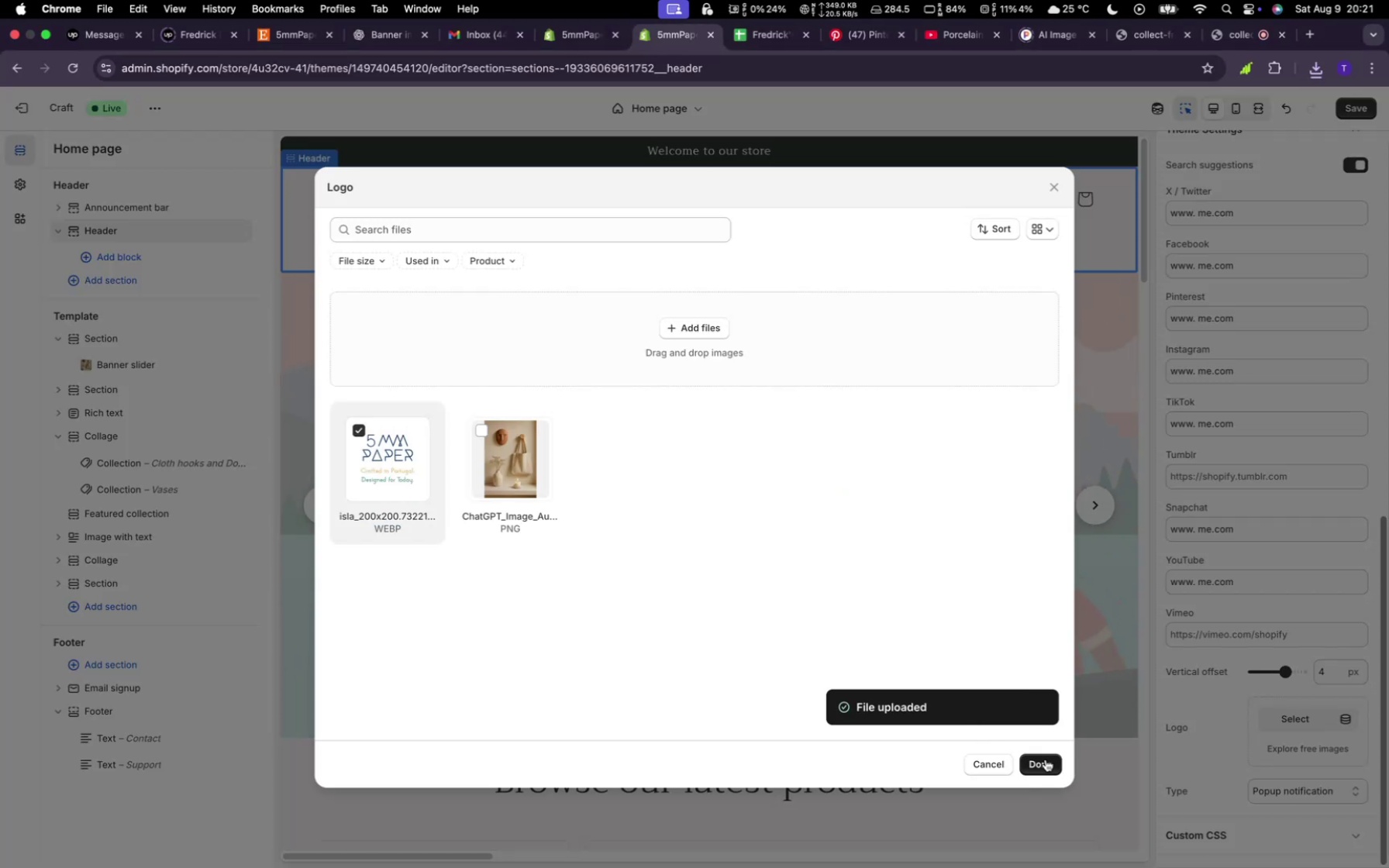 
wait(5.76)
 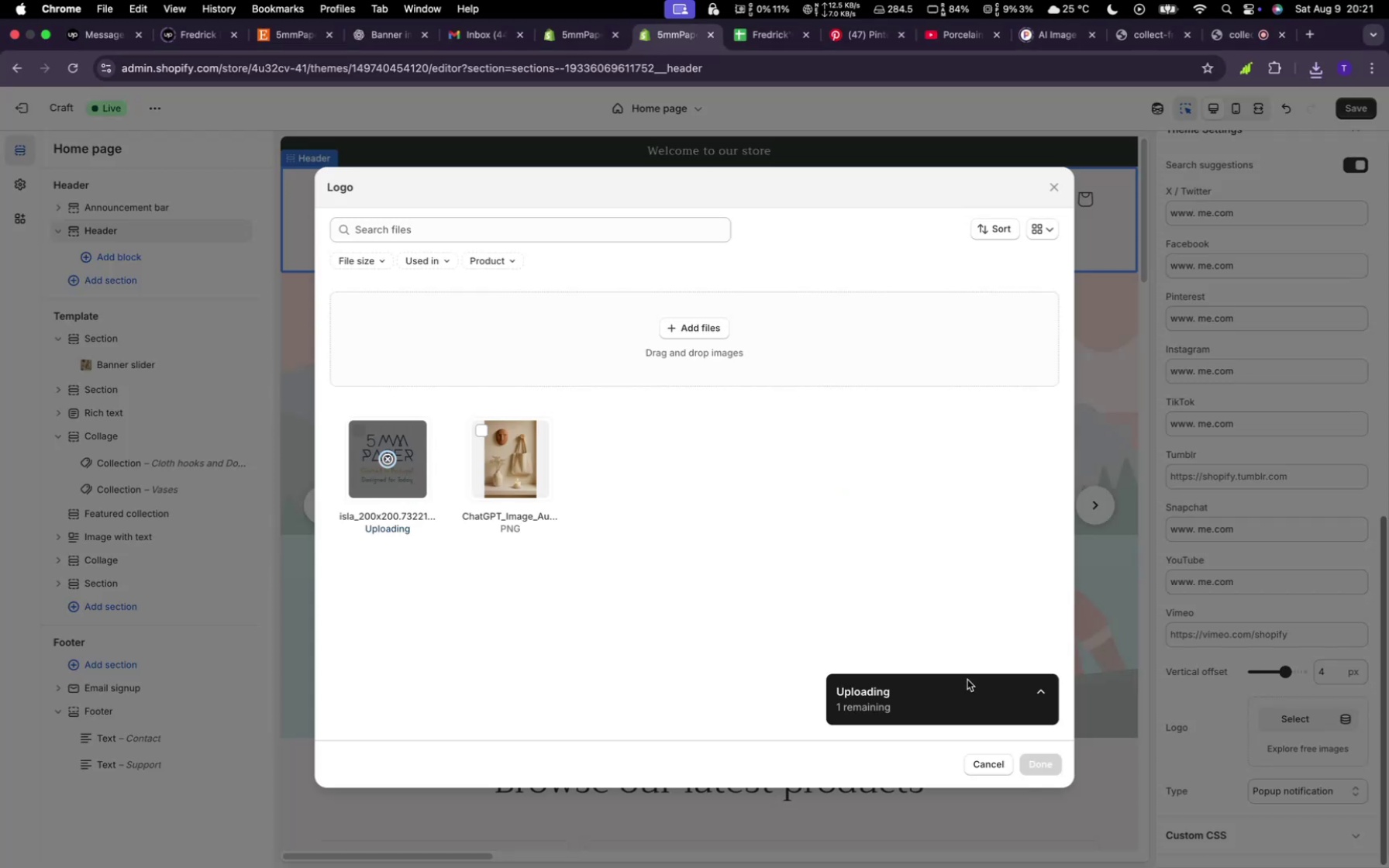 
left_click([1046, 769])
 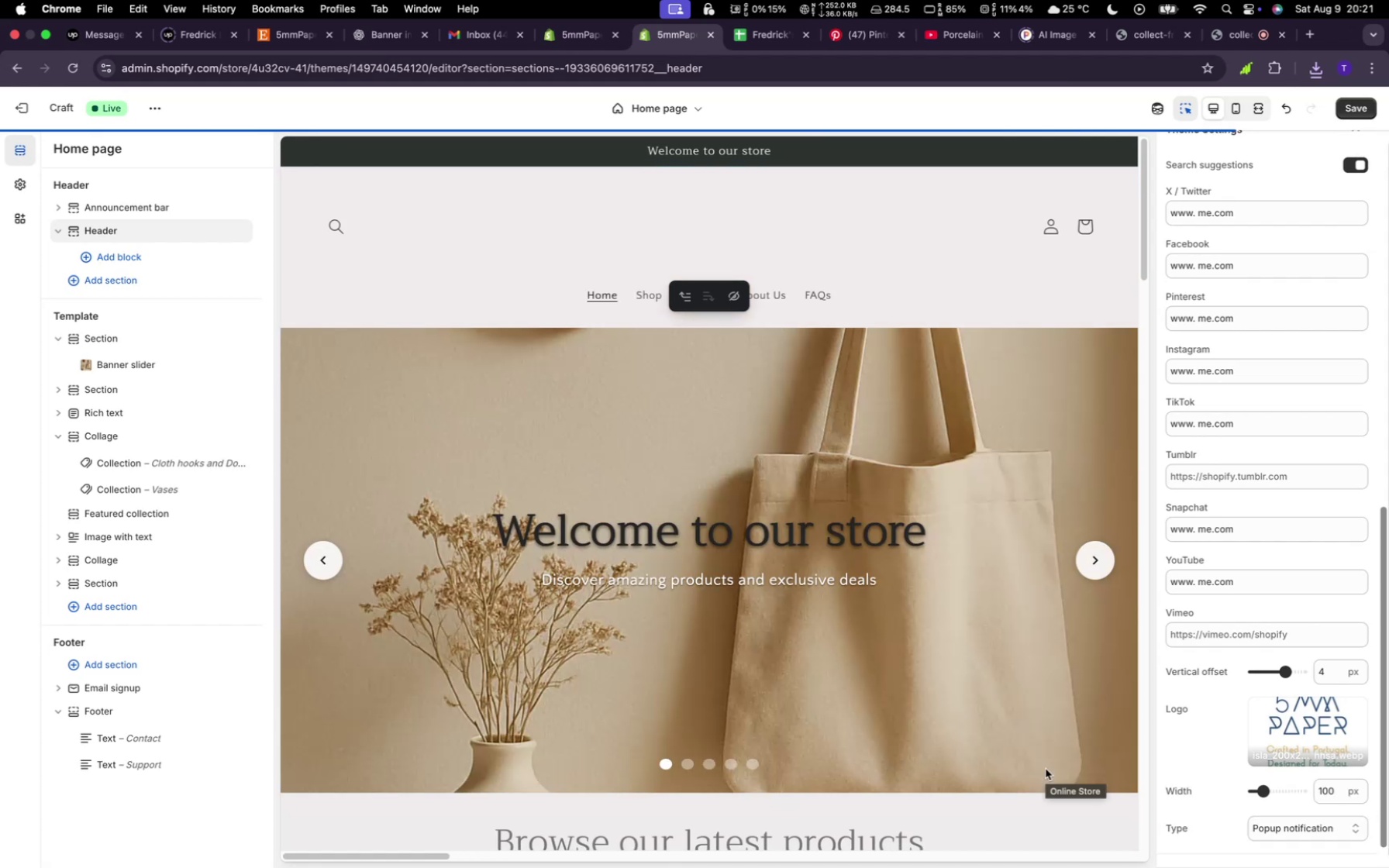 
wait(8.54)
 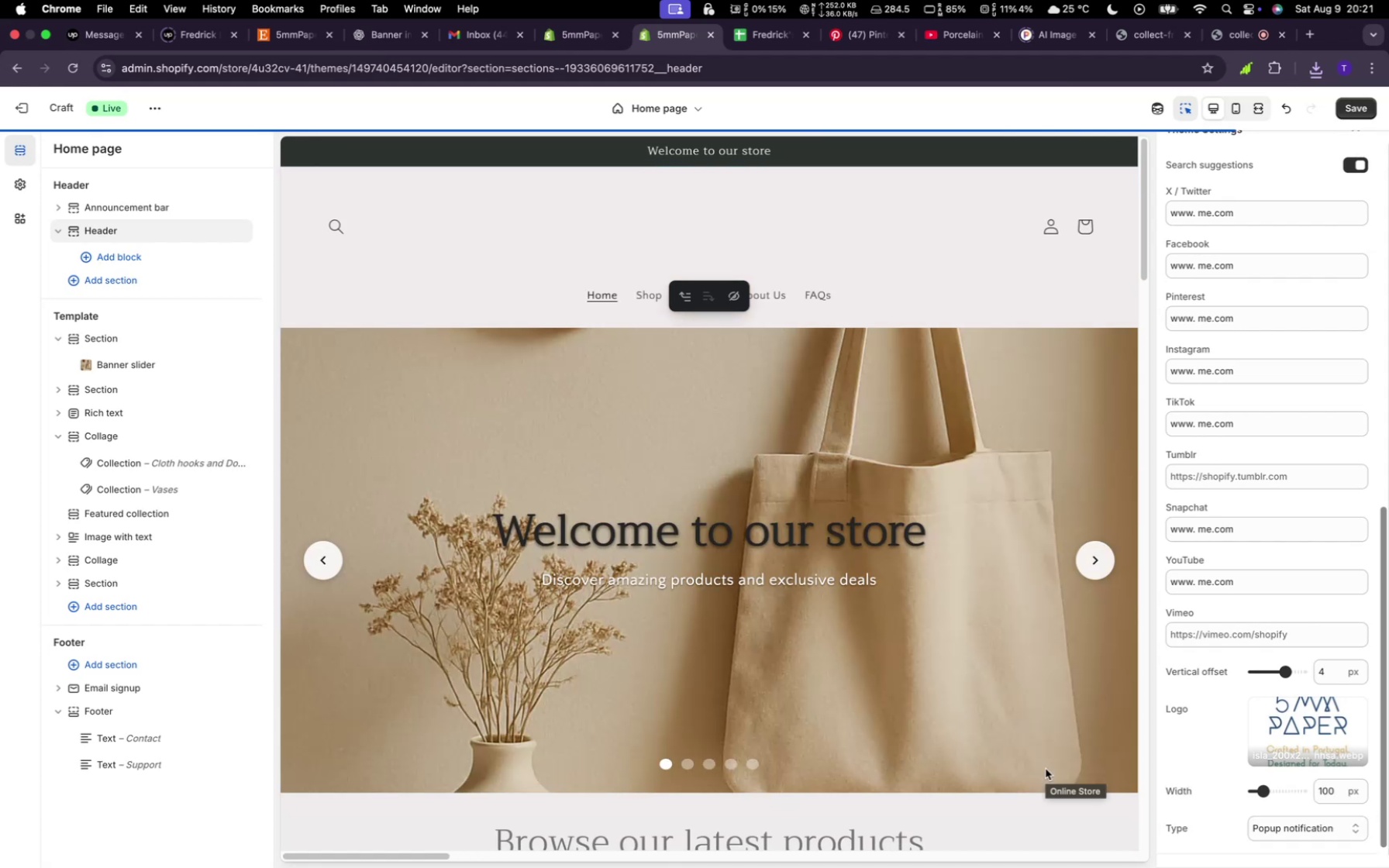 
left_click_drag(start_coordinate=[1262, 792], to_coordinate=[1255, 794])
 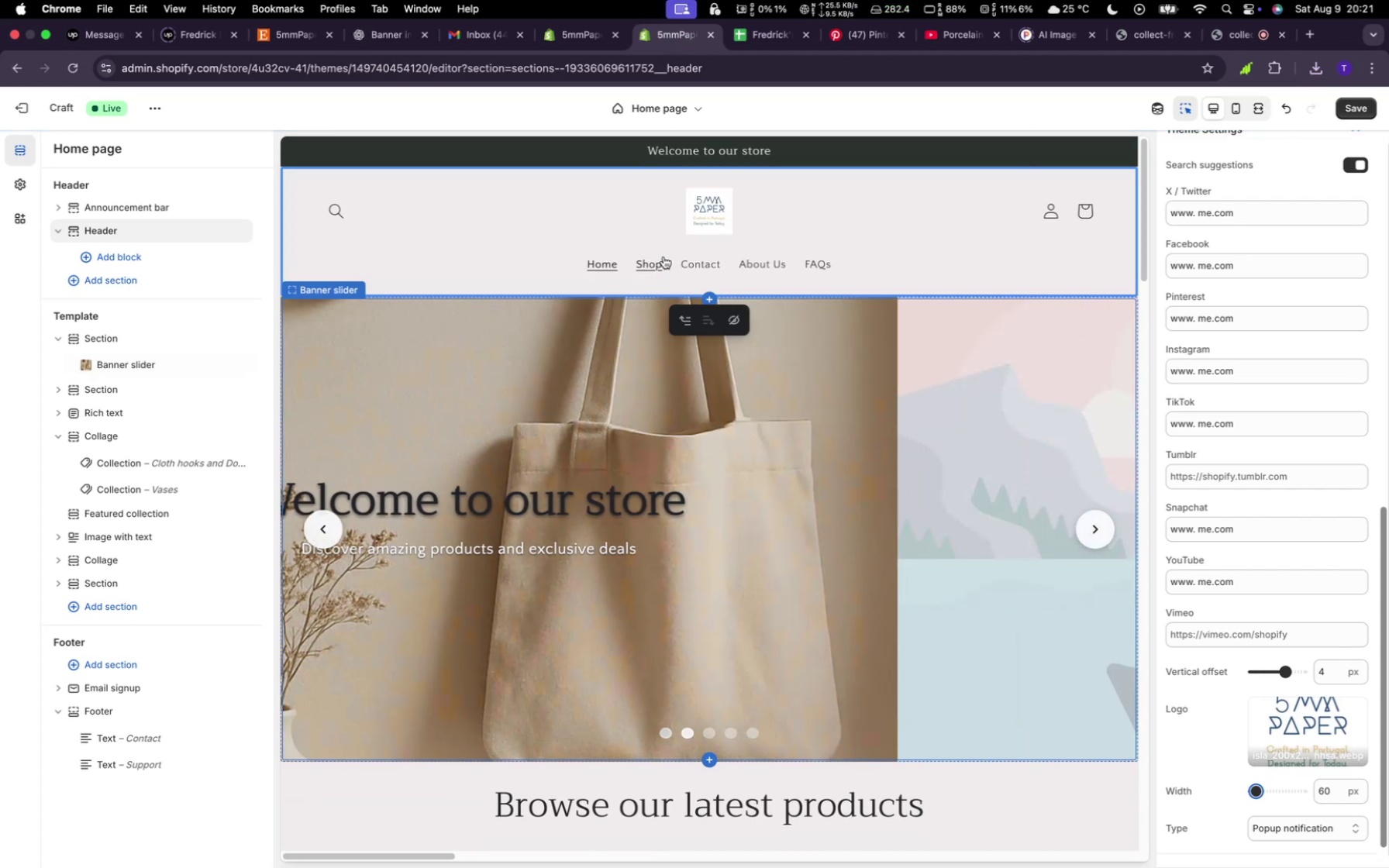 
wait(12.63)
 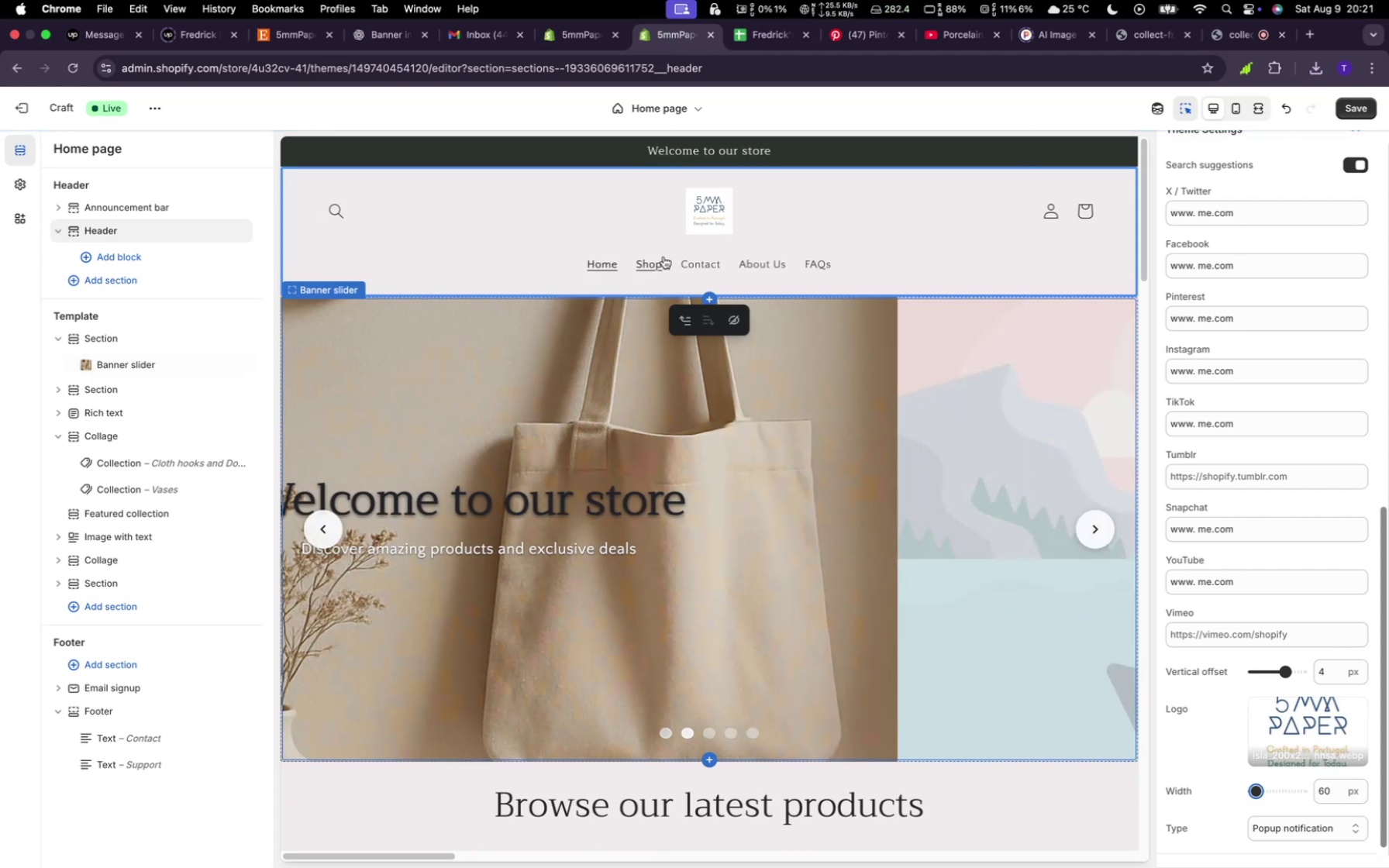 
left_click([1352, 111])
 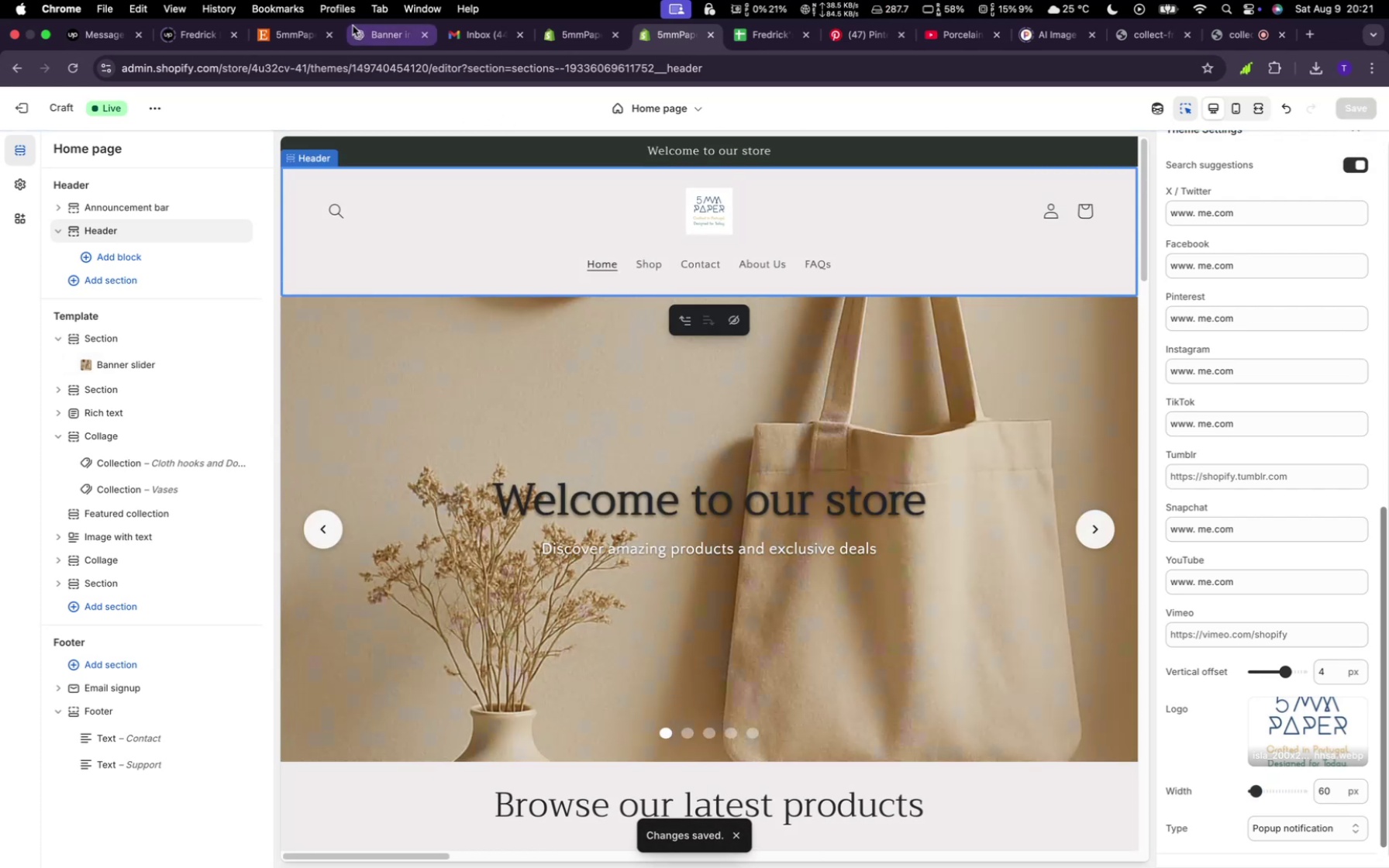 
wait(7.42)
 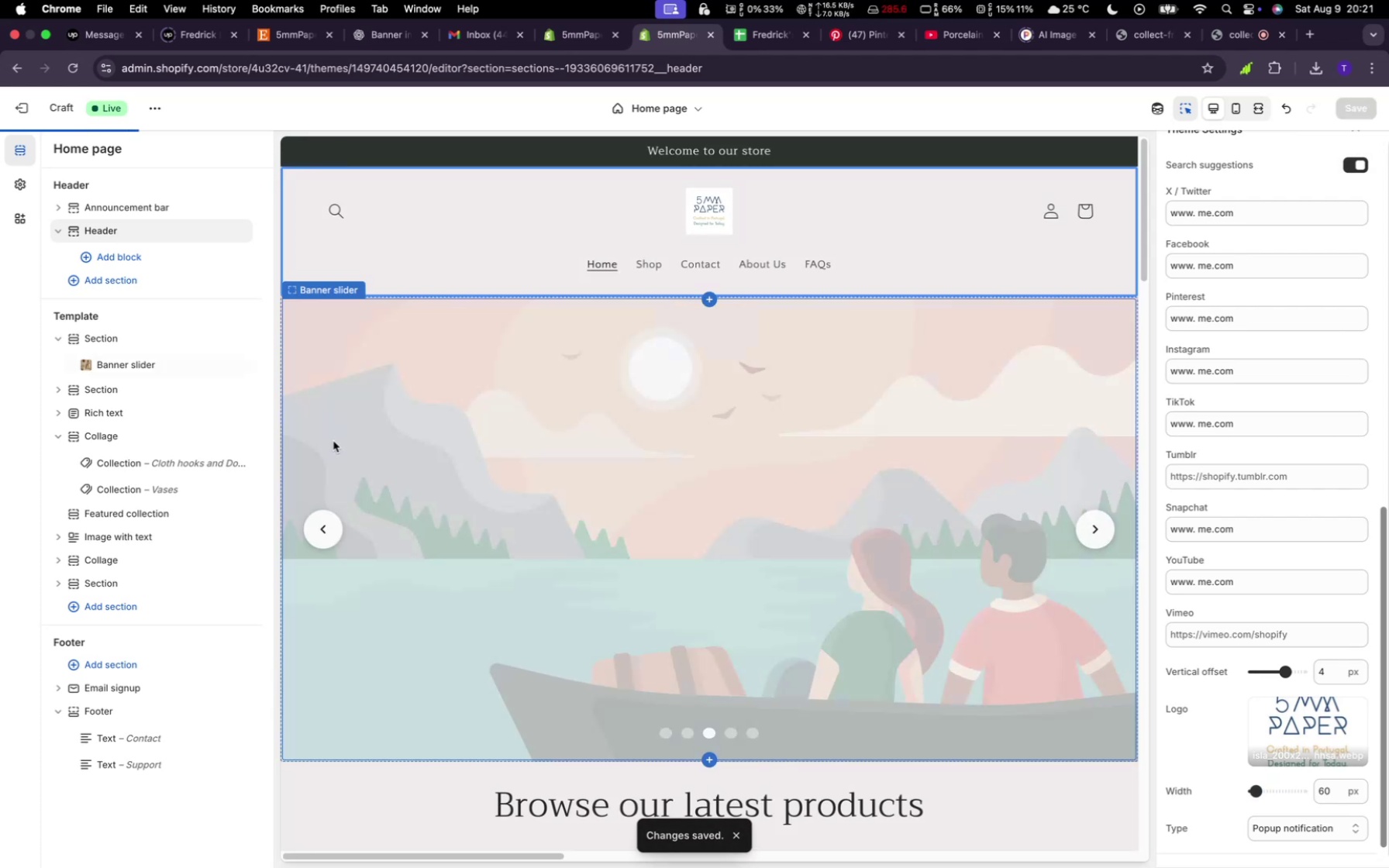 
left_click([395, 21])
 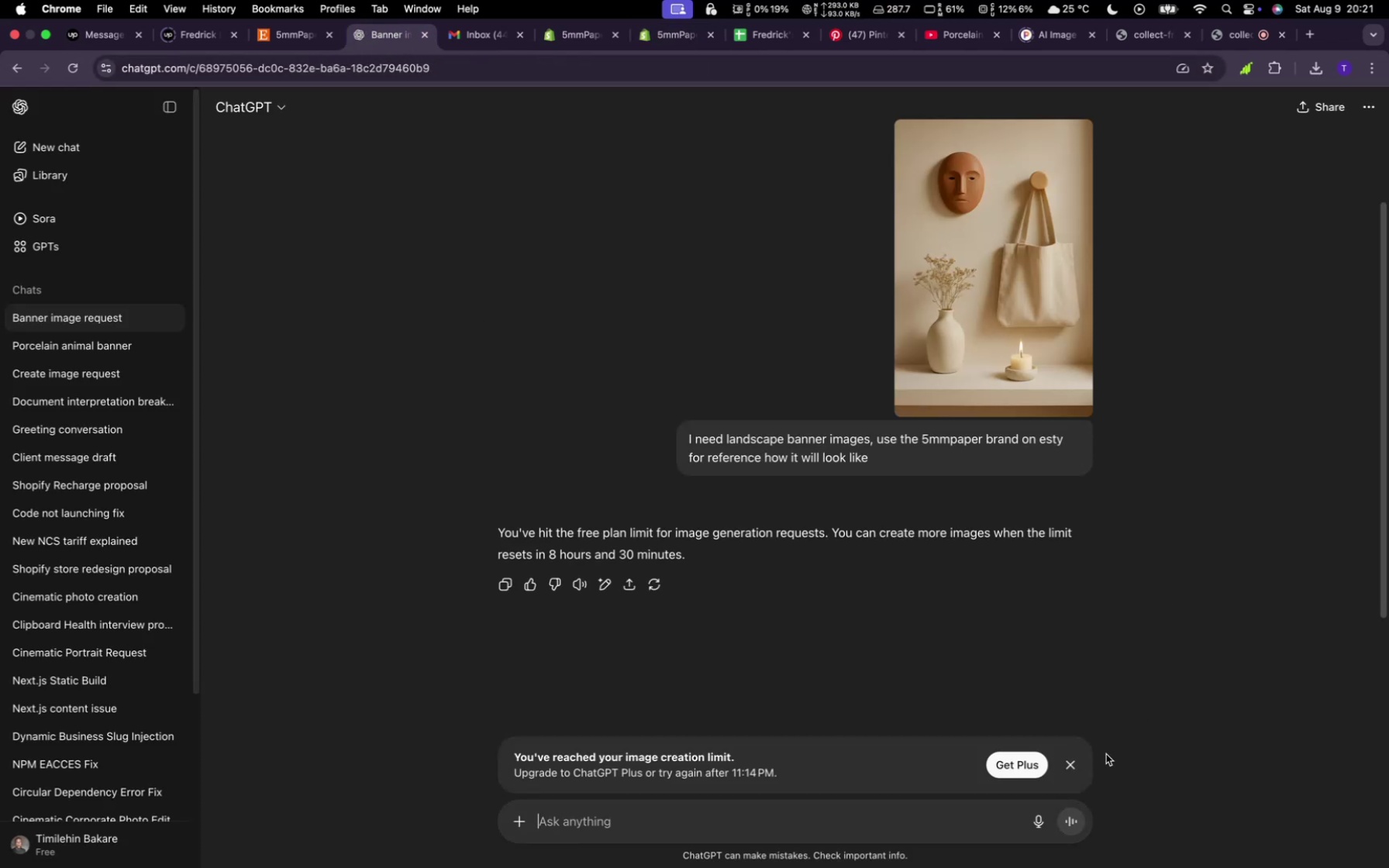 
left_click([1073, 766])
 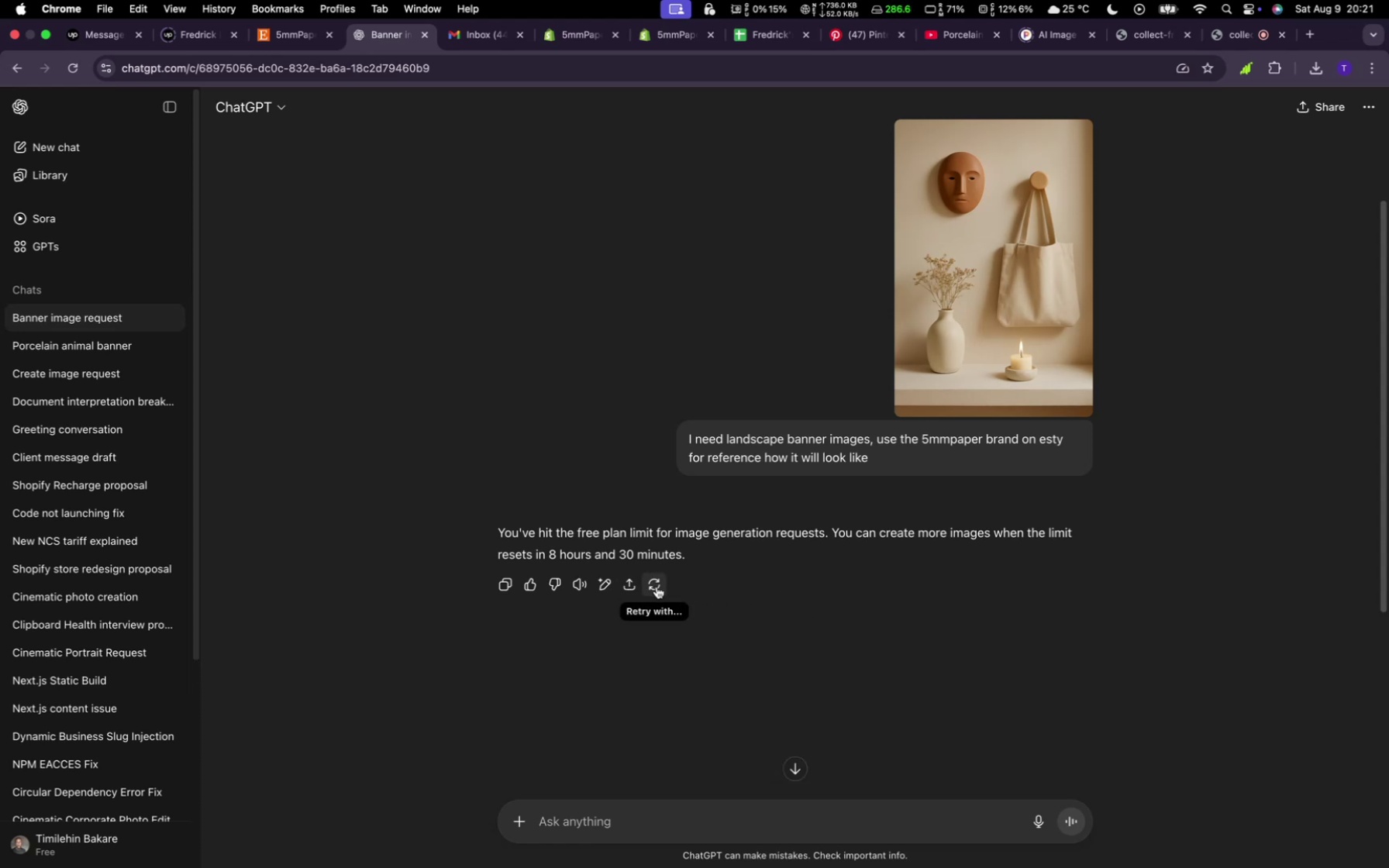 
left_click([657, 587])
 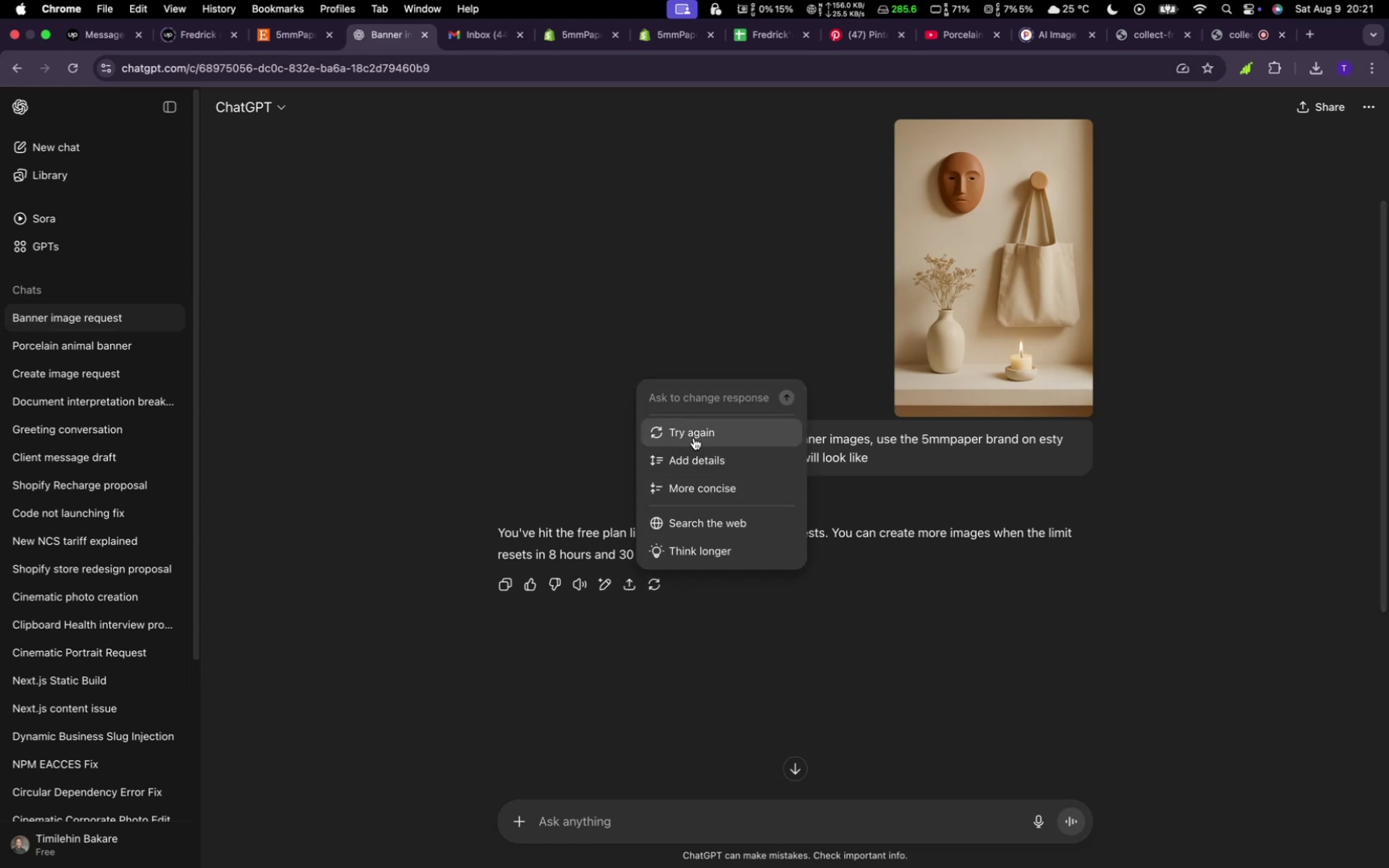 
left_click([697, 430])
 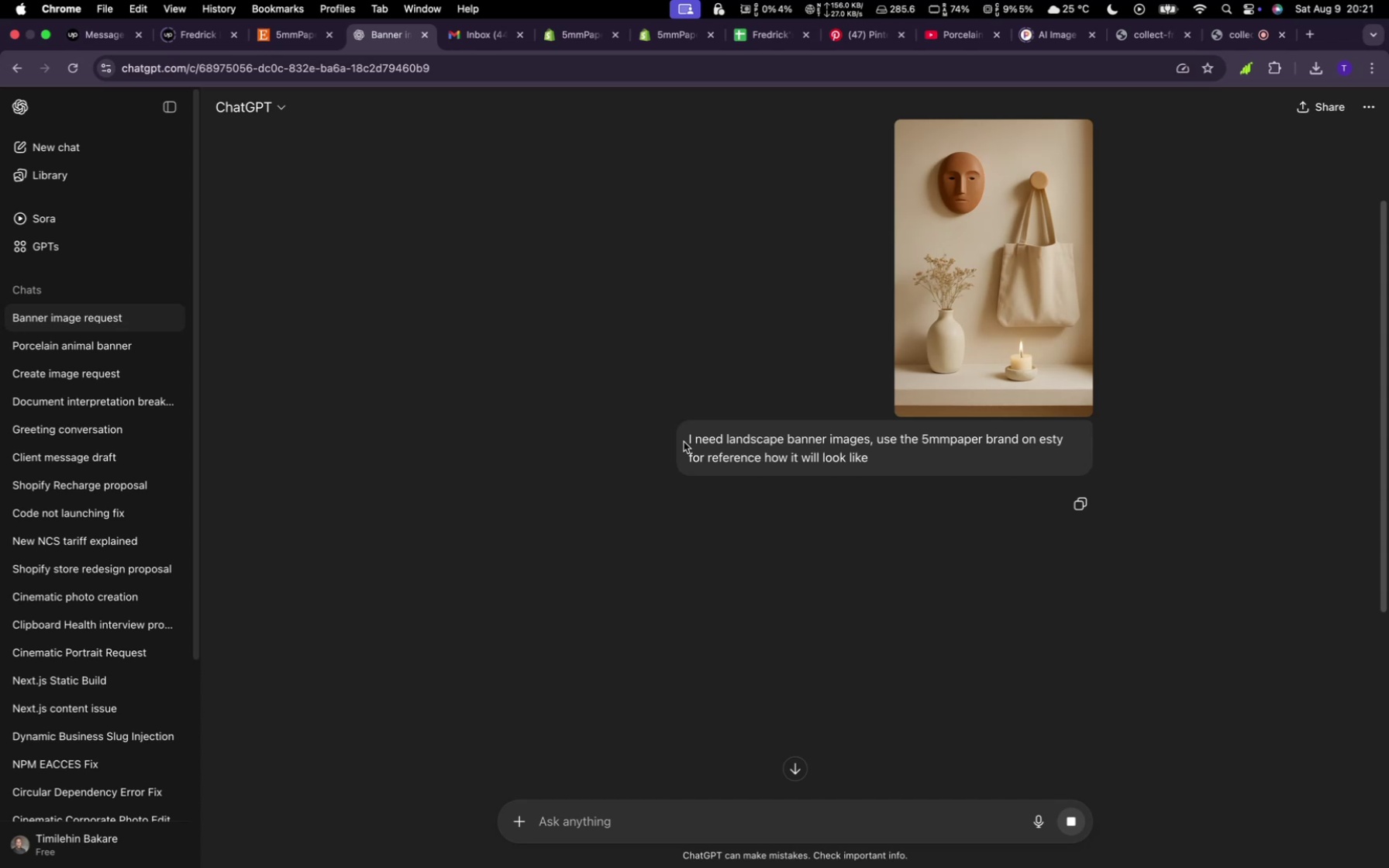 
wait(9.27)
 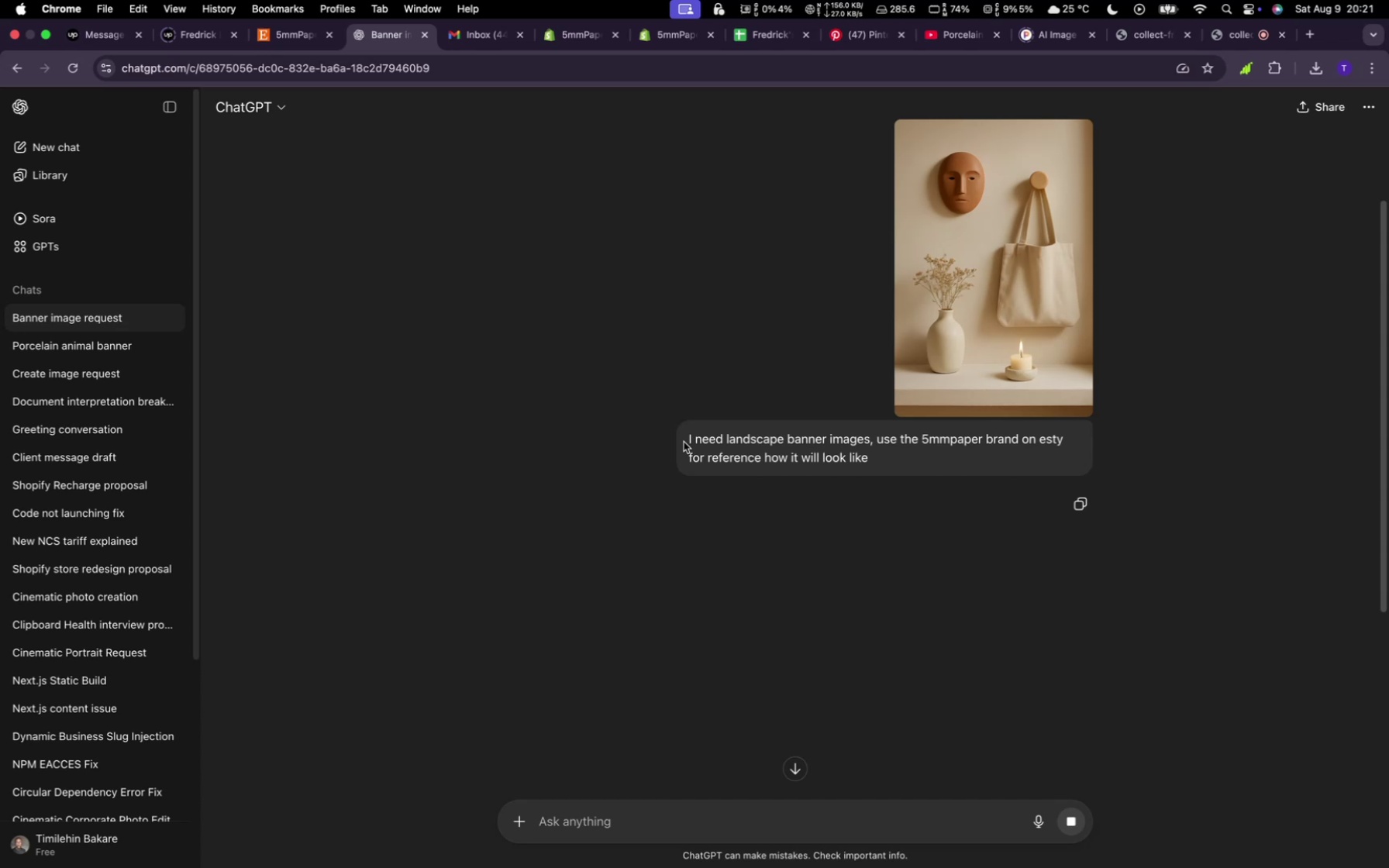 
left_click([1074, 763])
 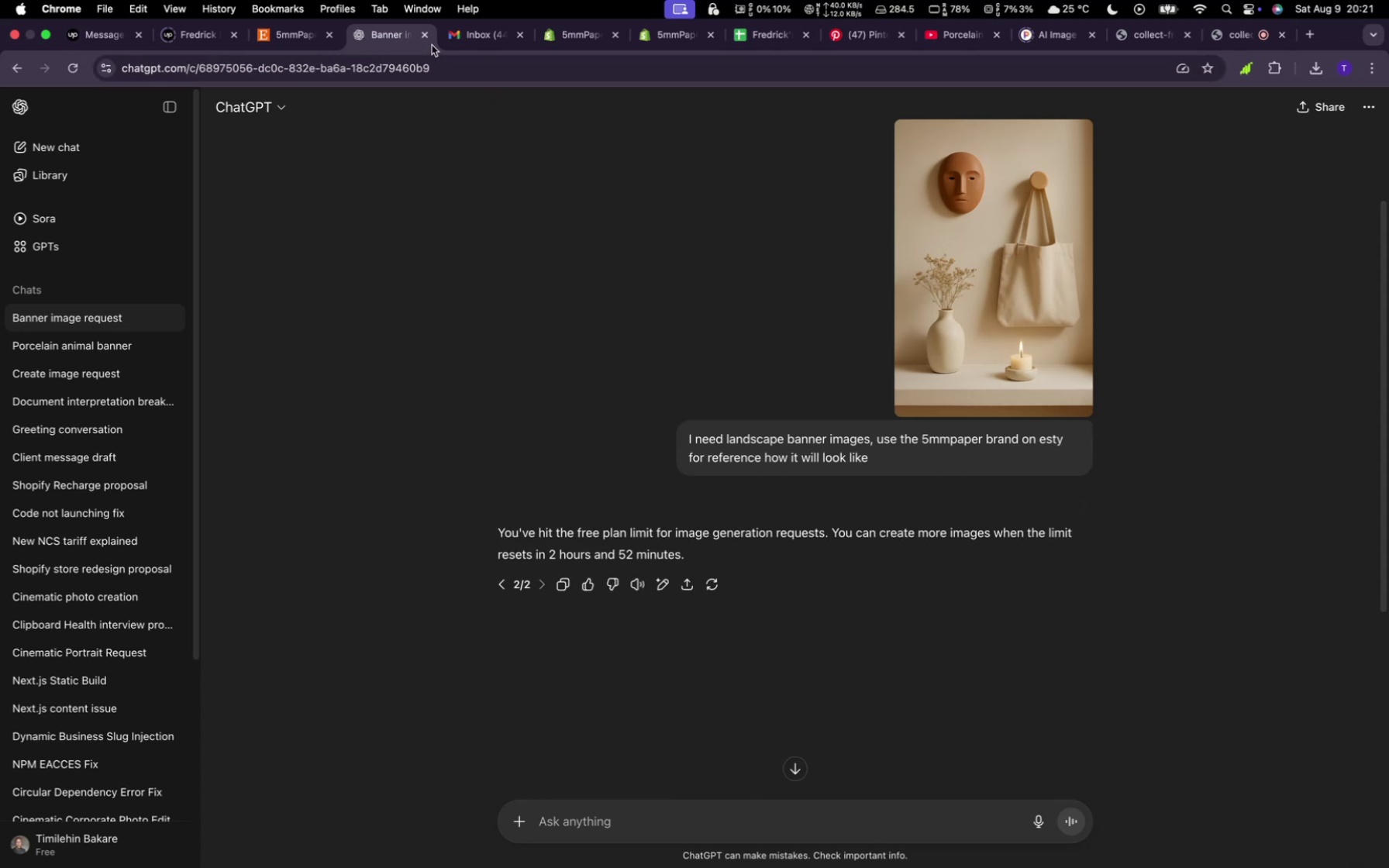 
left_click([582, 44])
 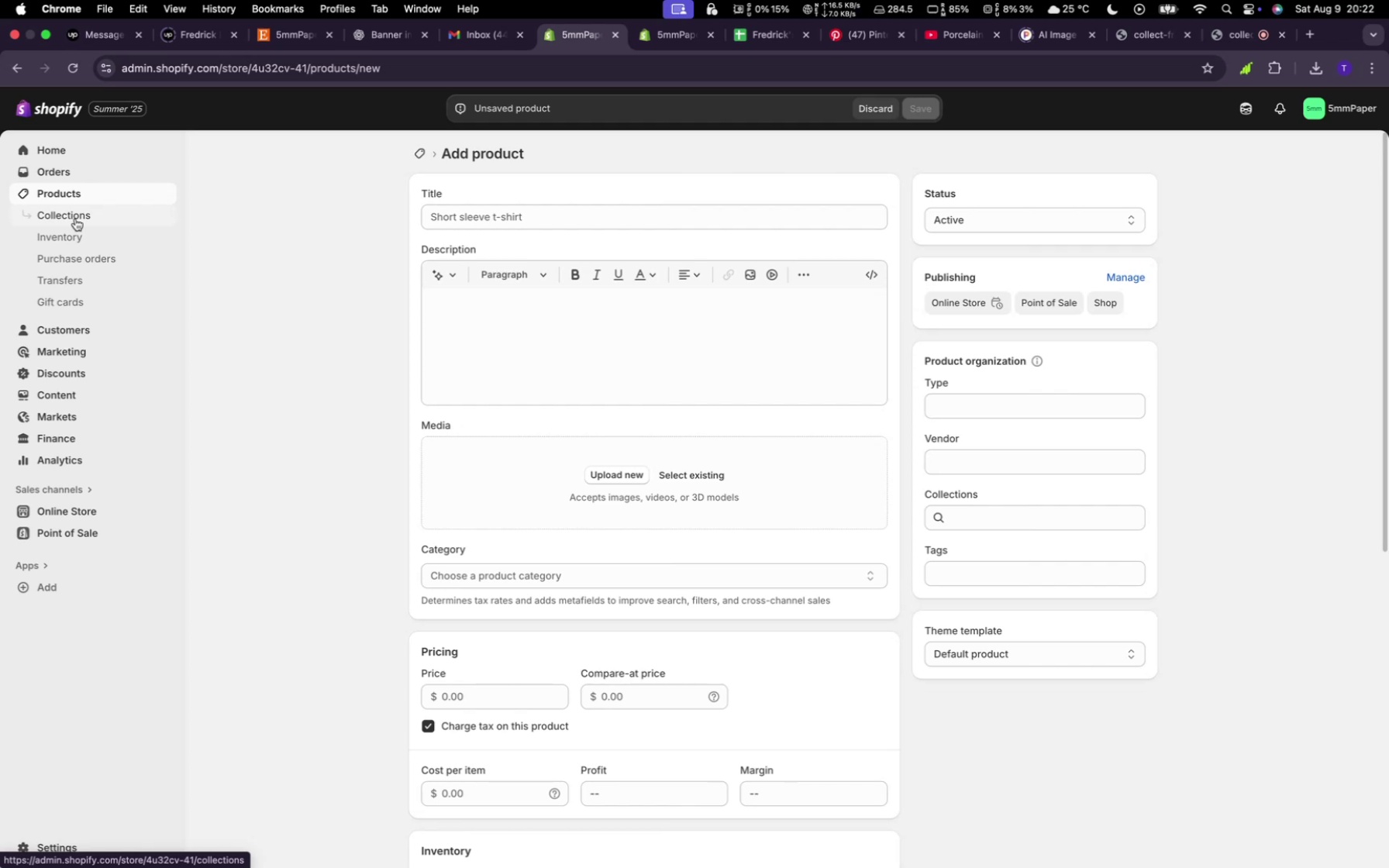 
wait(26.6)
 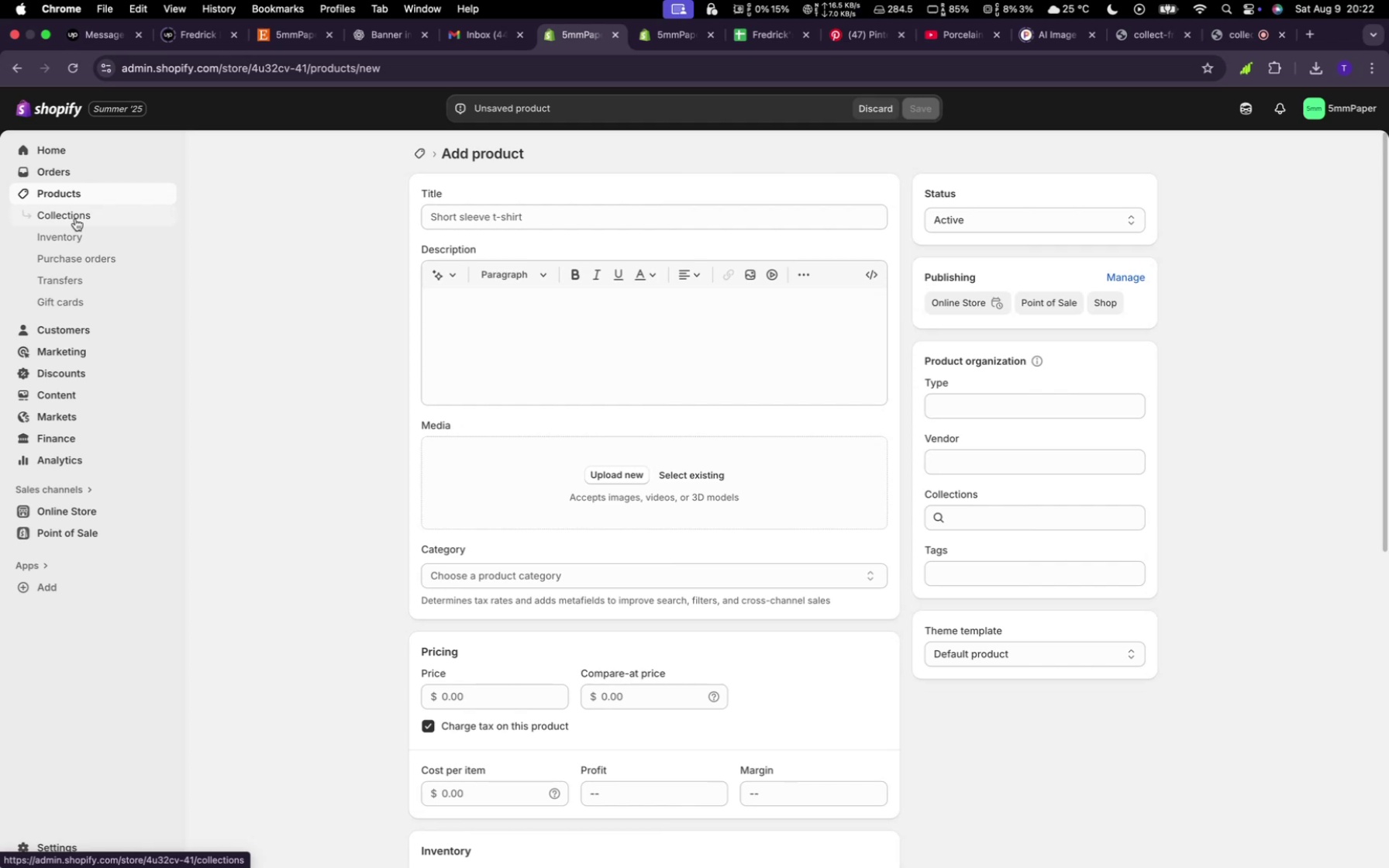 
left_click([73, 396])
 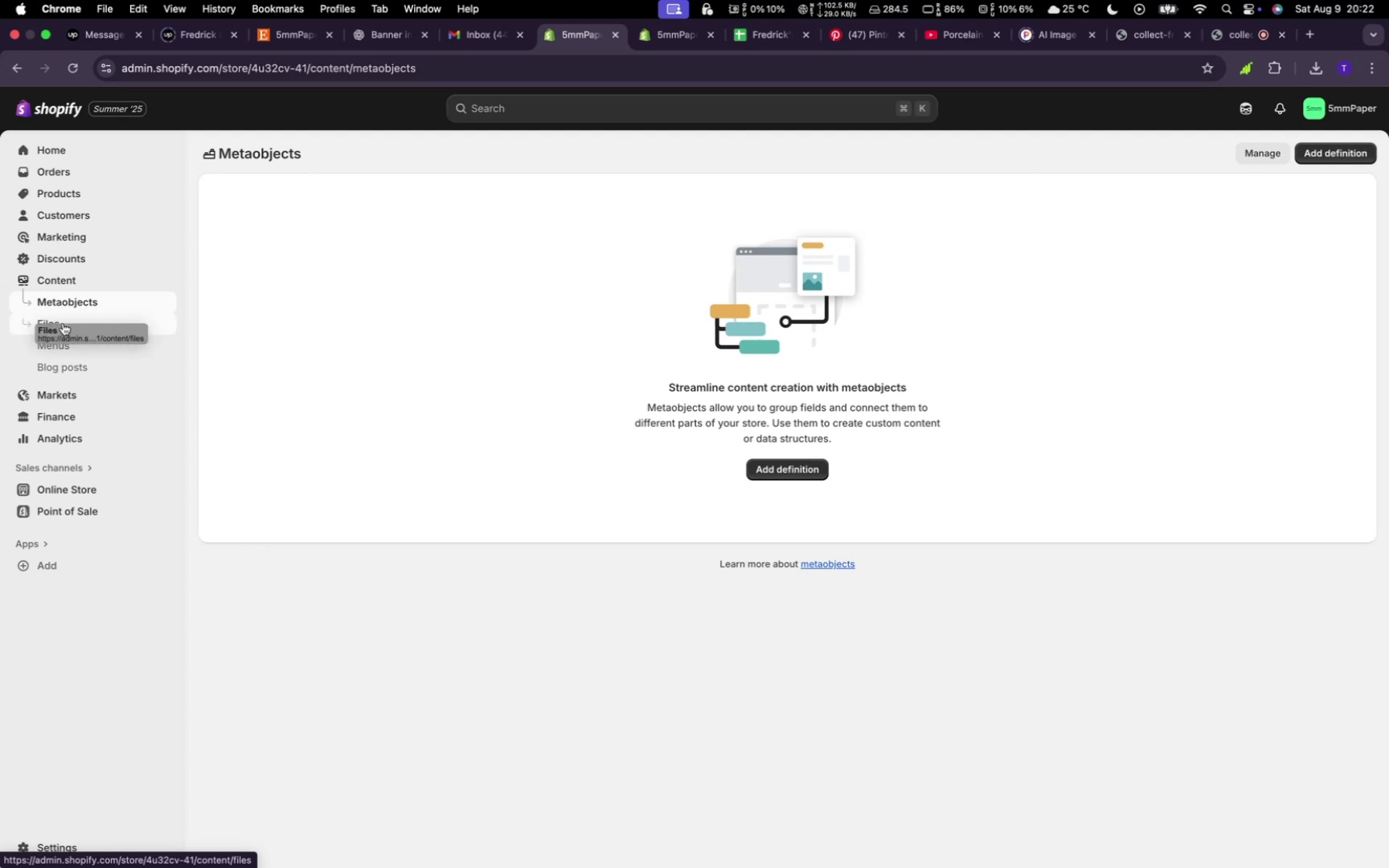 
wait(8.58)
 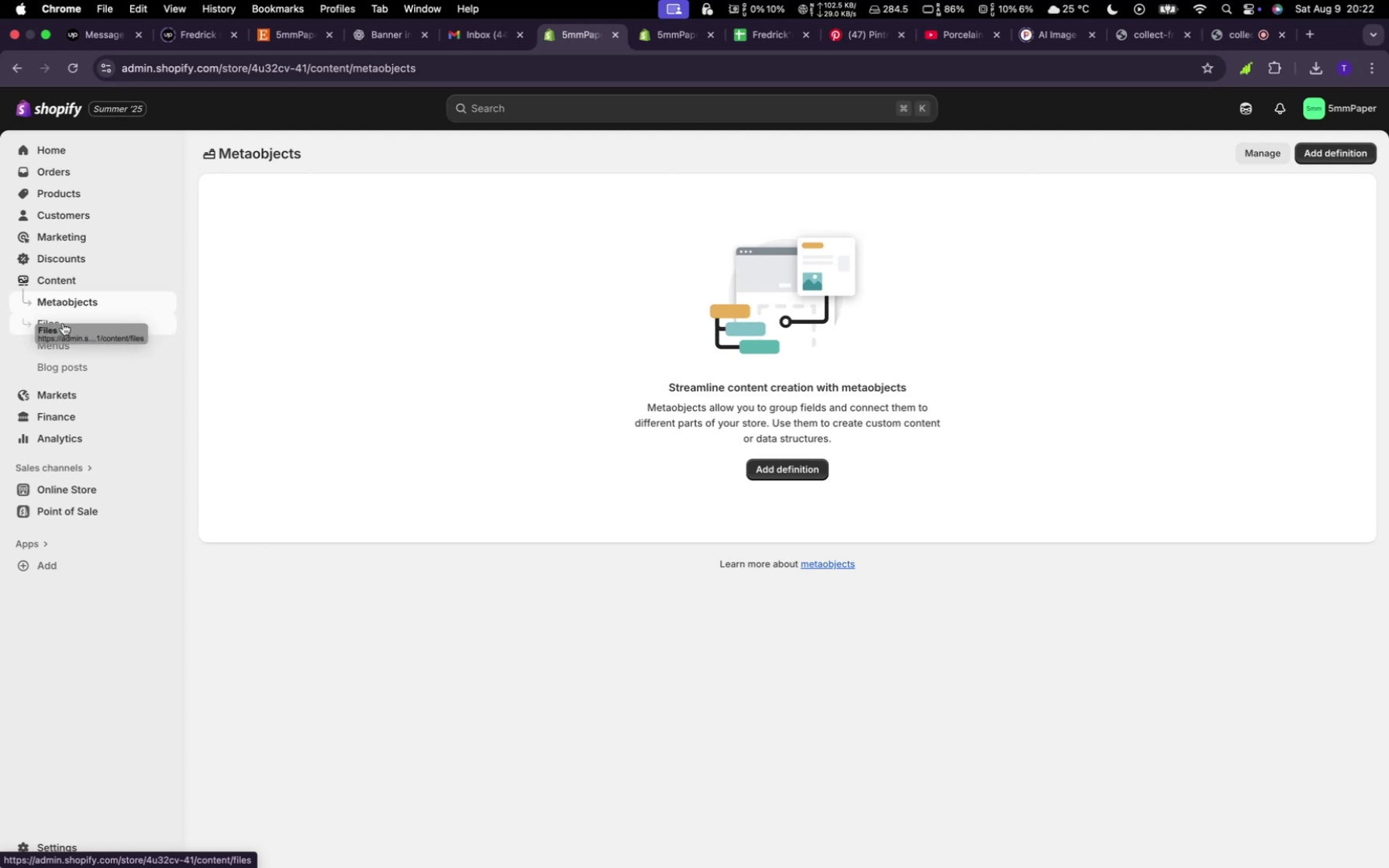 
left_click([1296, 157])
 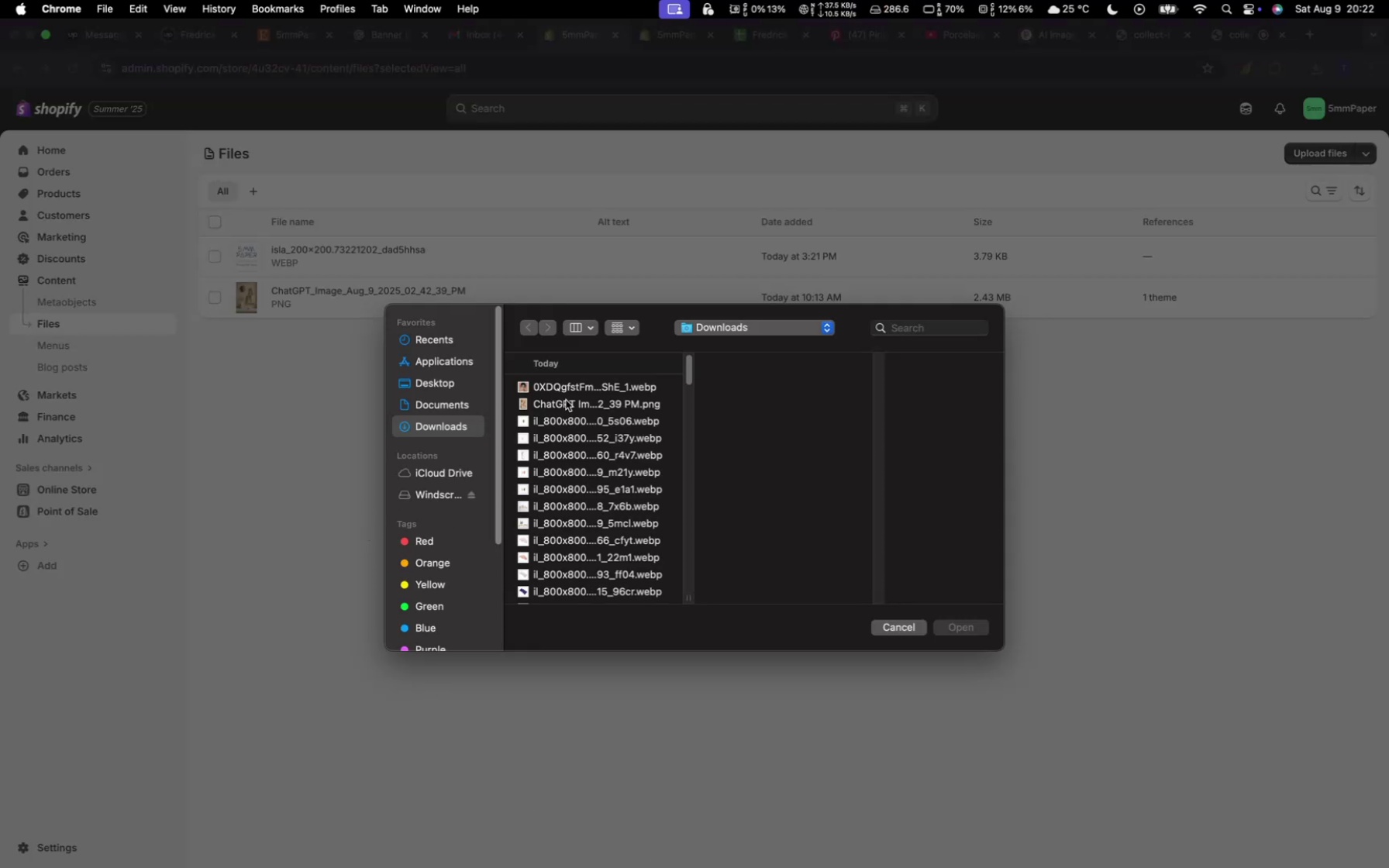 
left_click([564, 388])
 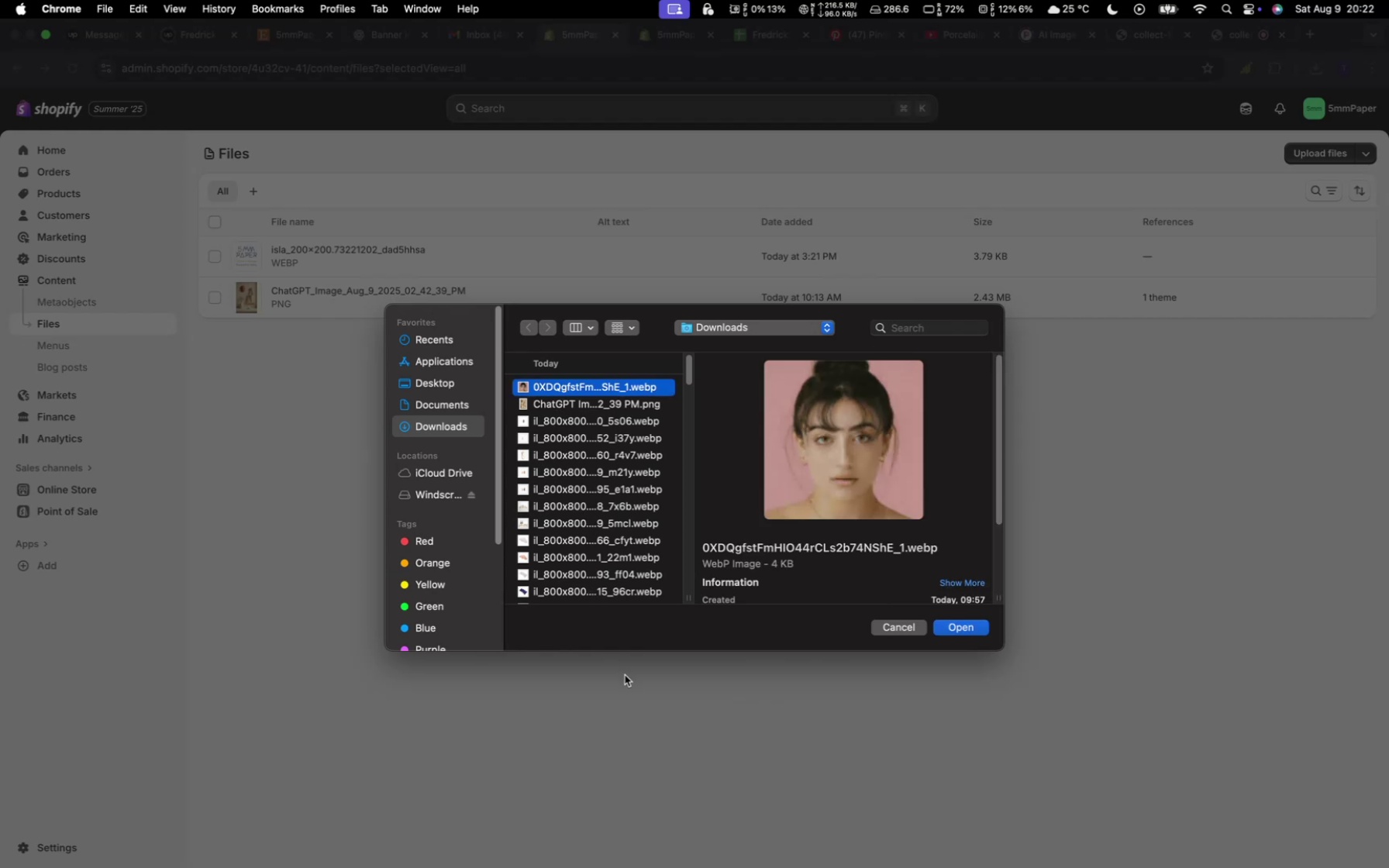 
scroll: coordinate [610, 546], scroll_direction: down, amount: 21.0
 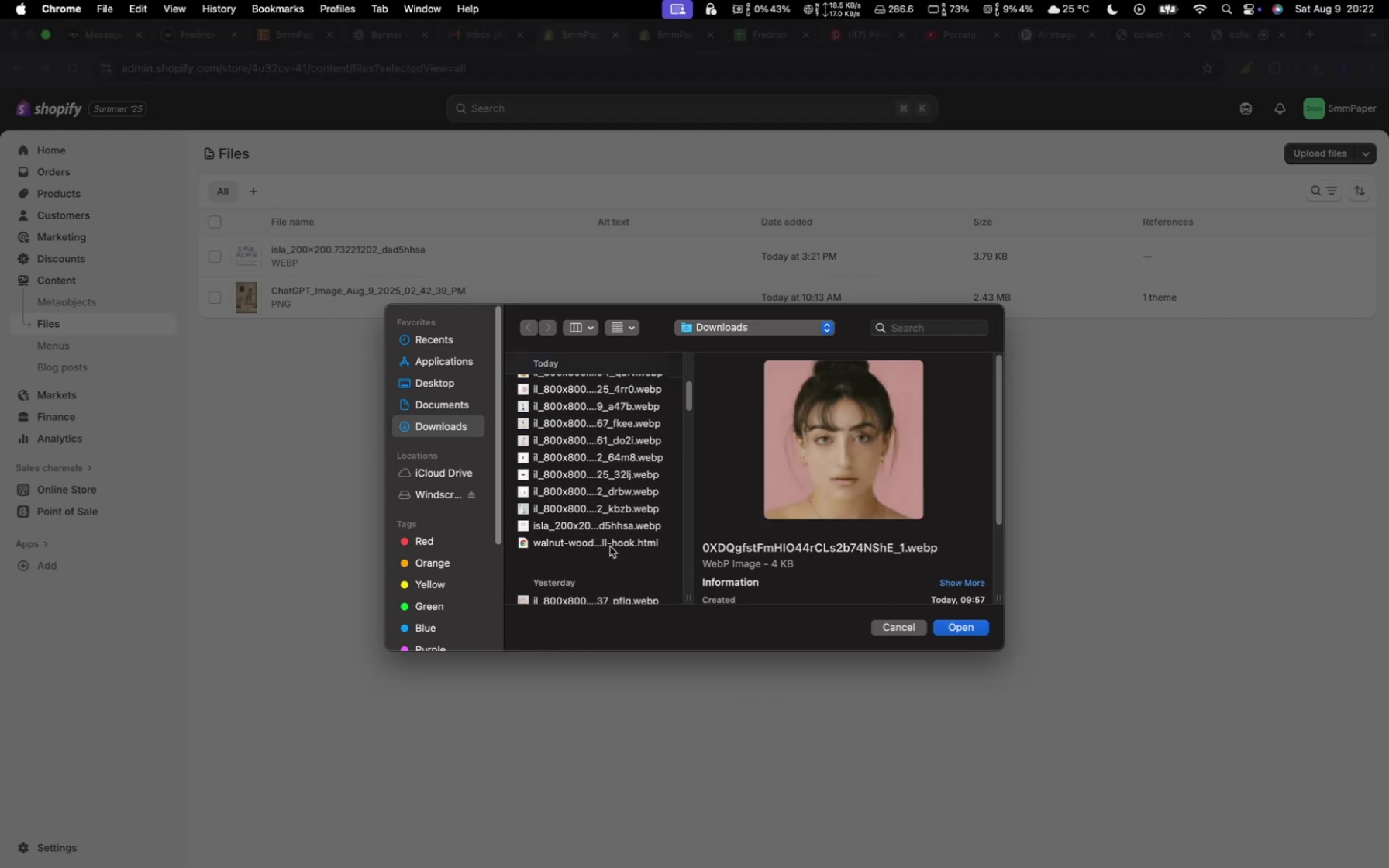 
hold_key(key=CommandLeft, duration=1.61)
 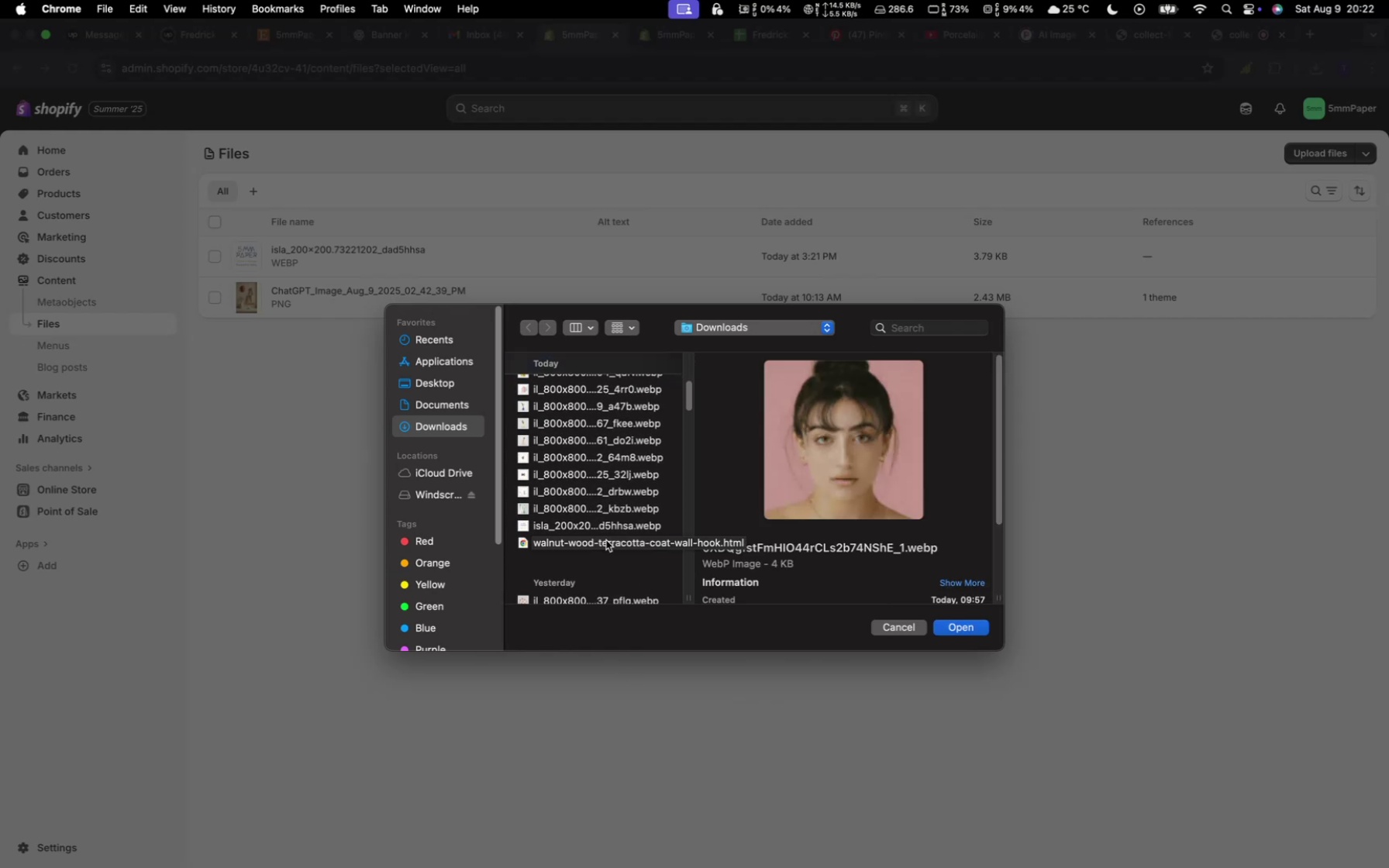 
hold_key(key=ShiftLeft, duration=0.75)
left_click([606, 540])
 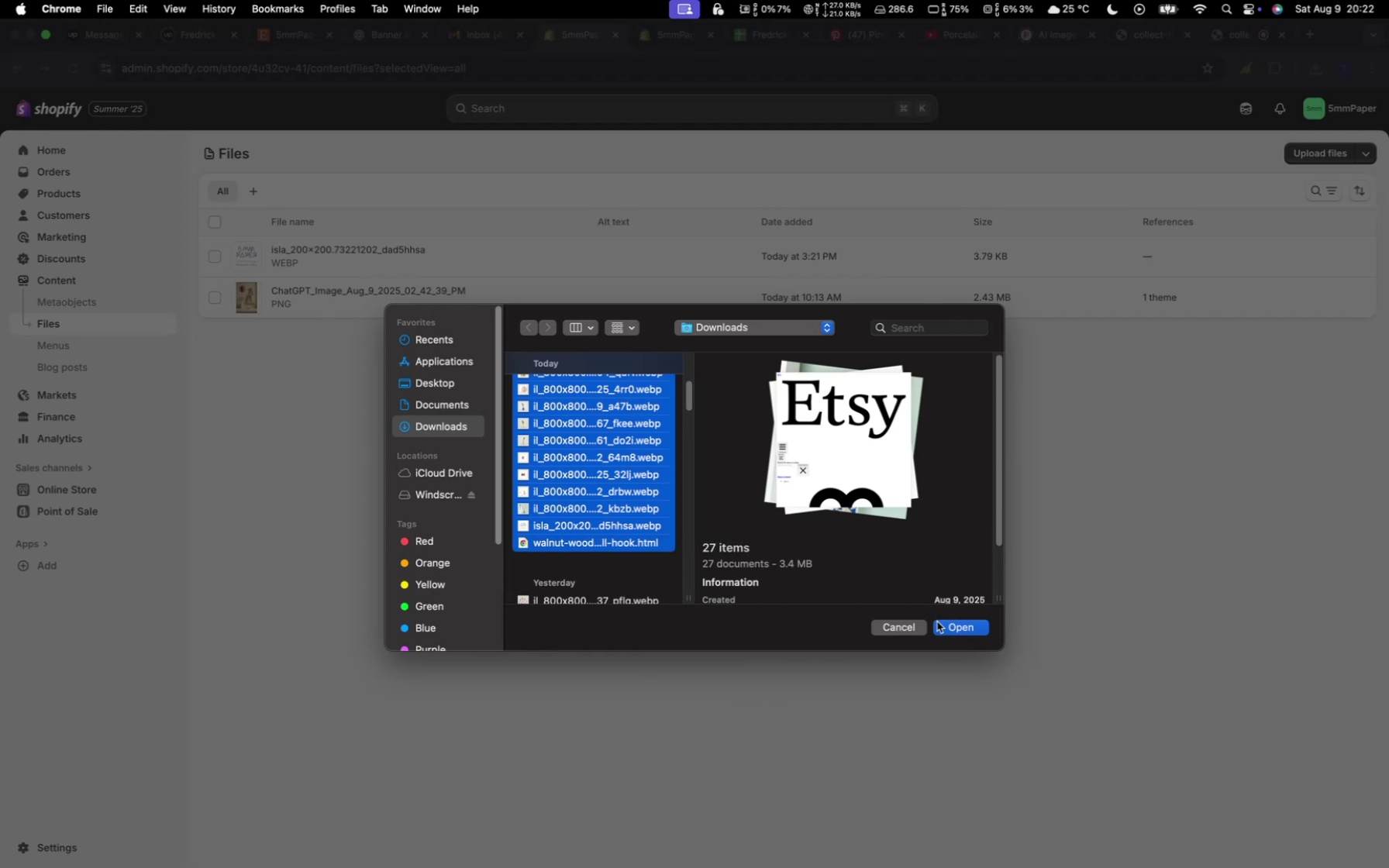 
left_click([937, 622])
 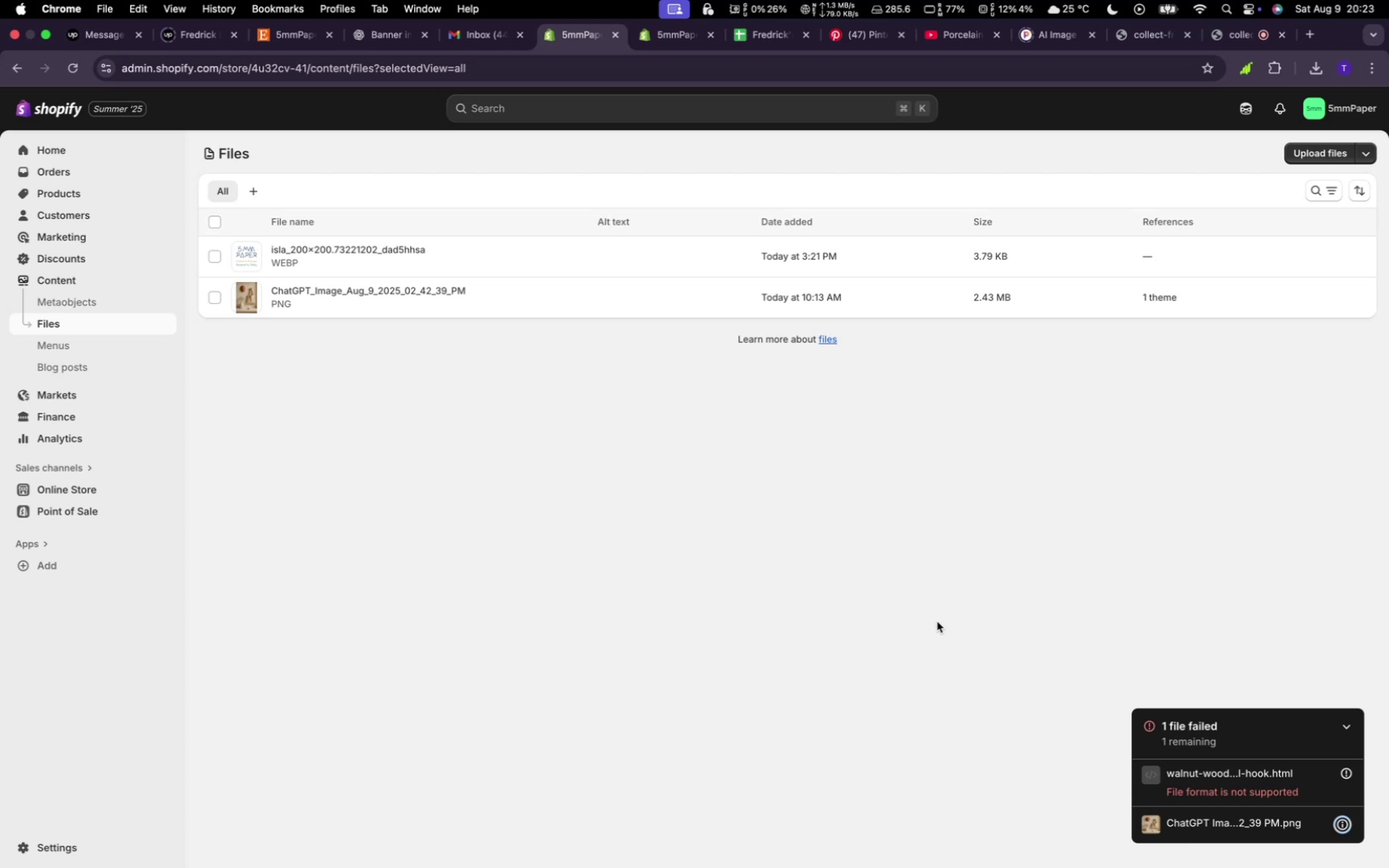 
wait(12.87)
 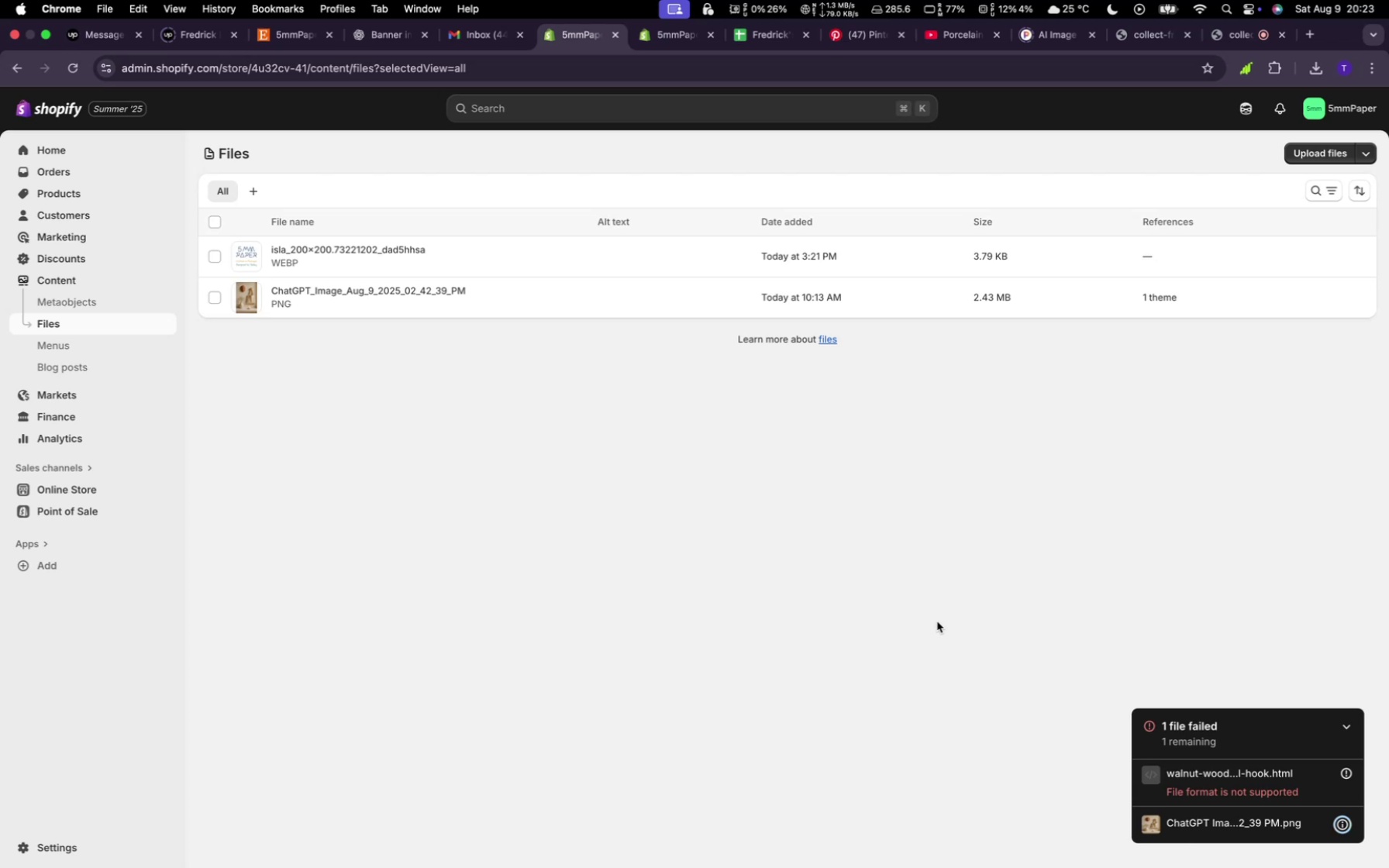 
left_click([1350, 739])
 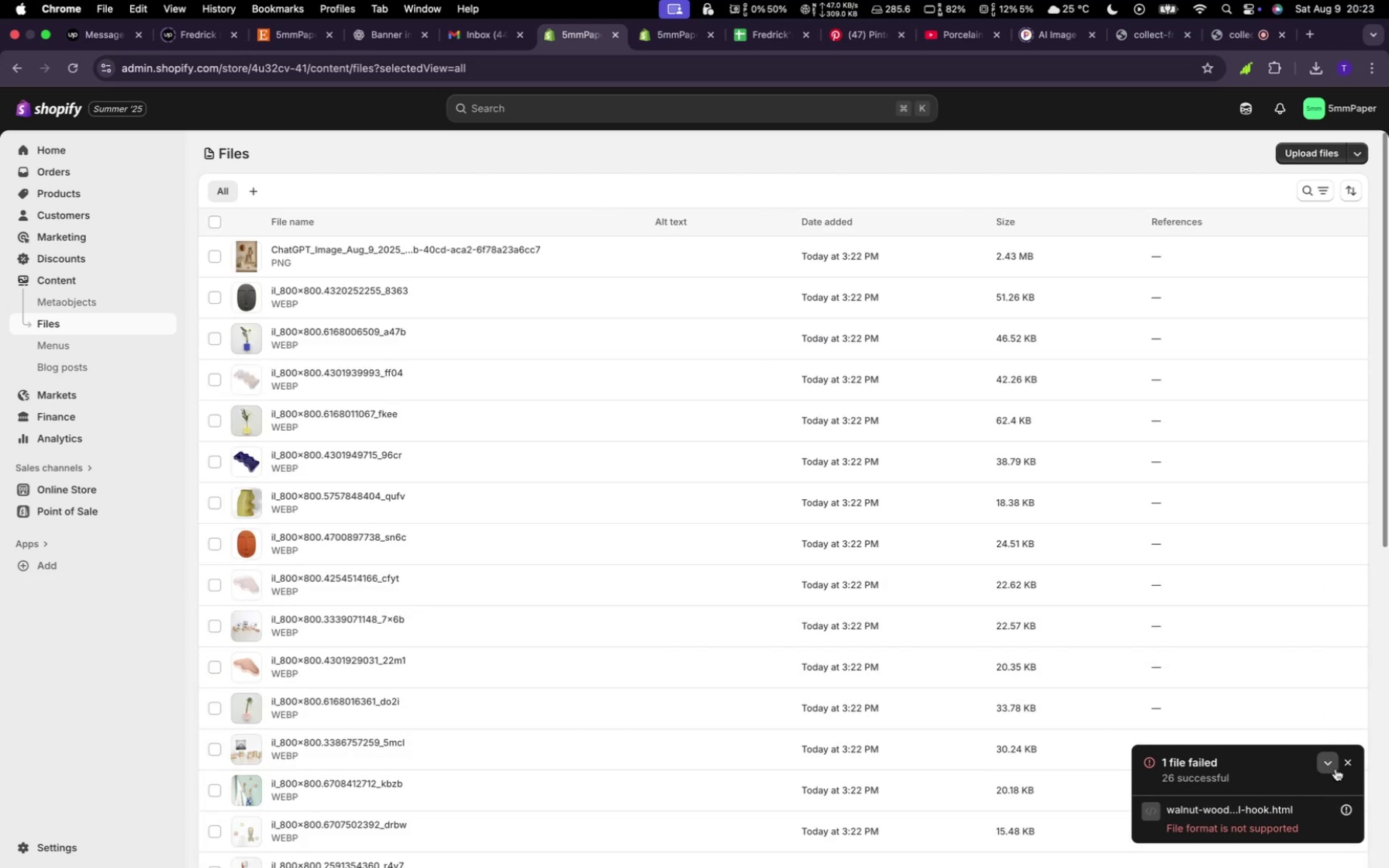 
left_click([1342, 763])
 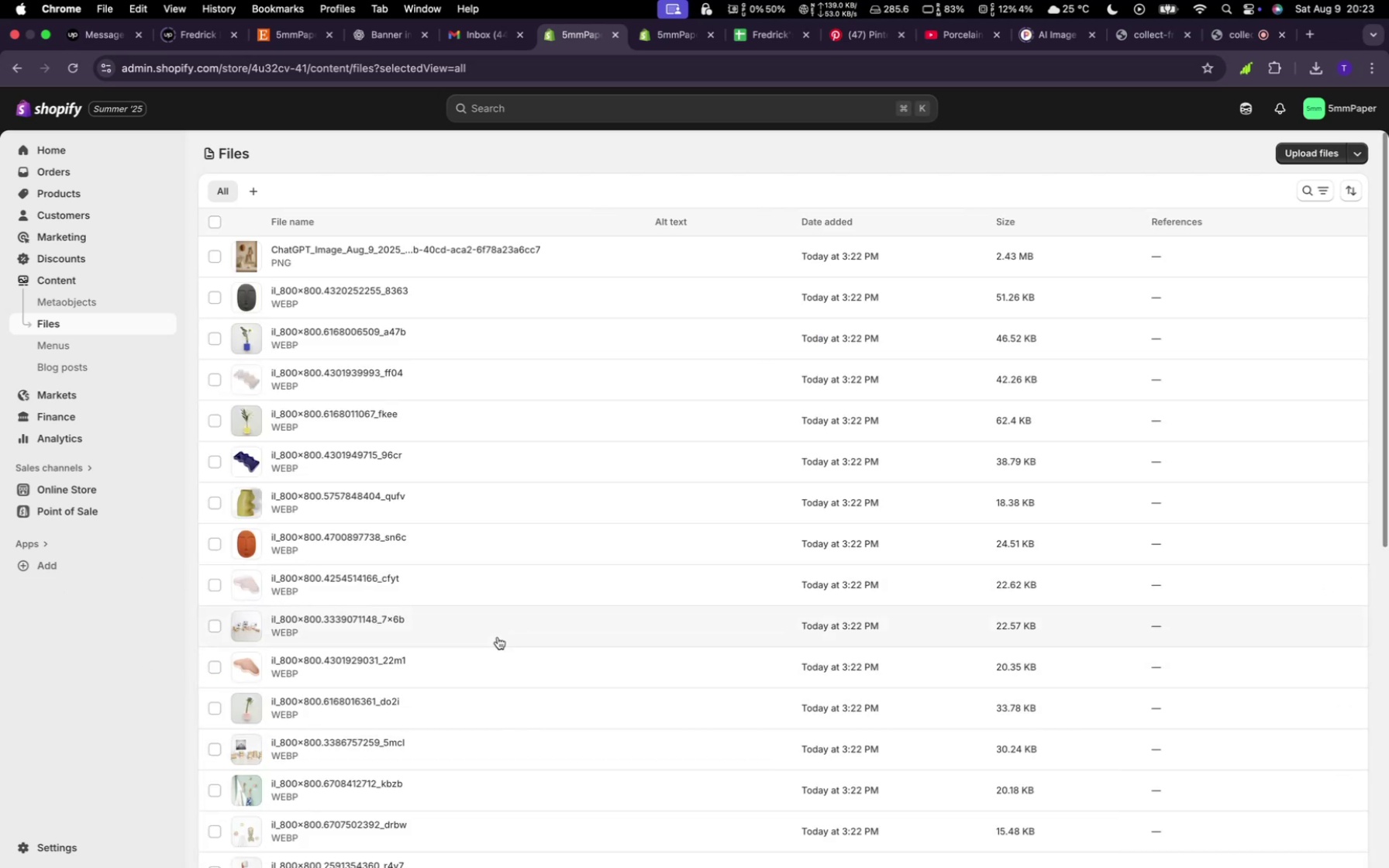 
scroll: coordinate [498, 637], scroll_direction: up, amount: 8.0
 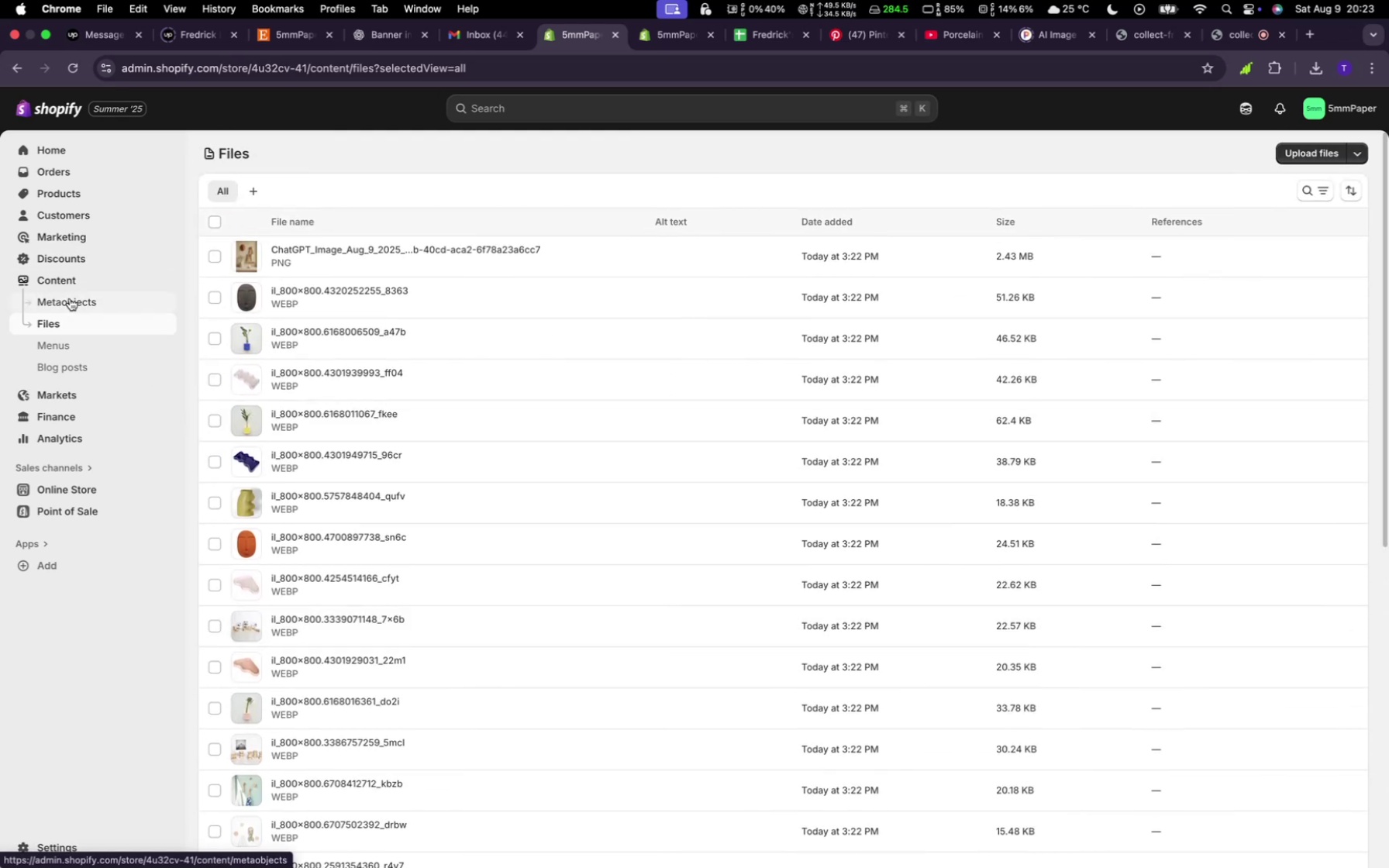 
wait(8.61)
 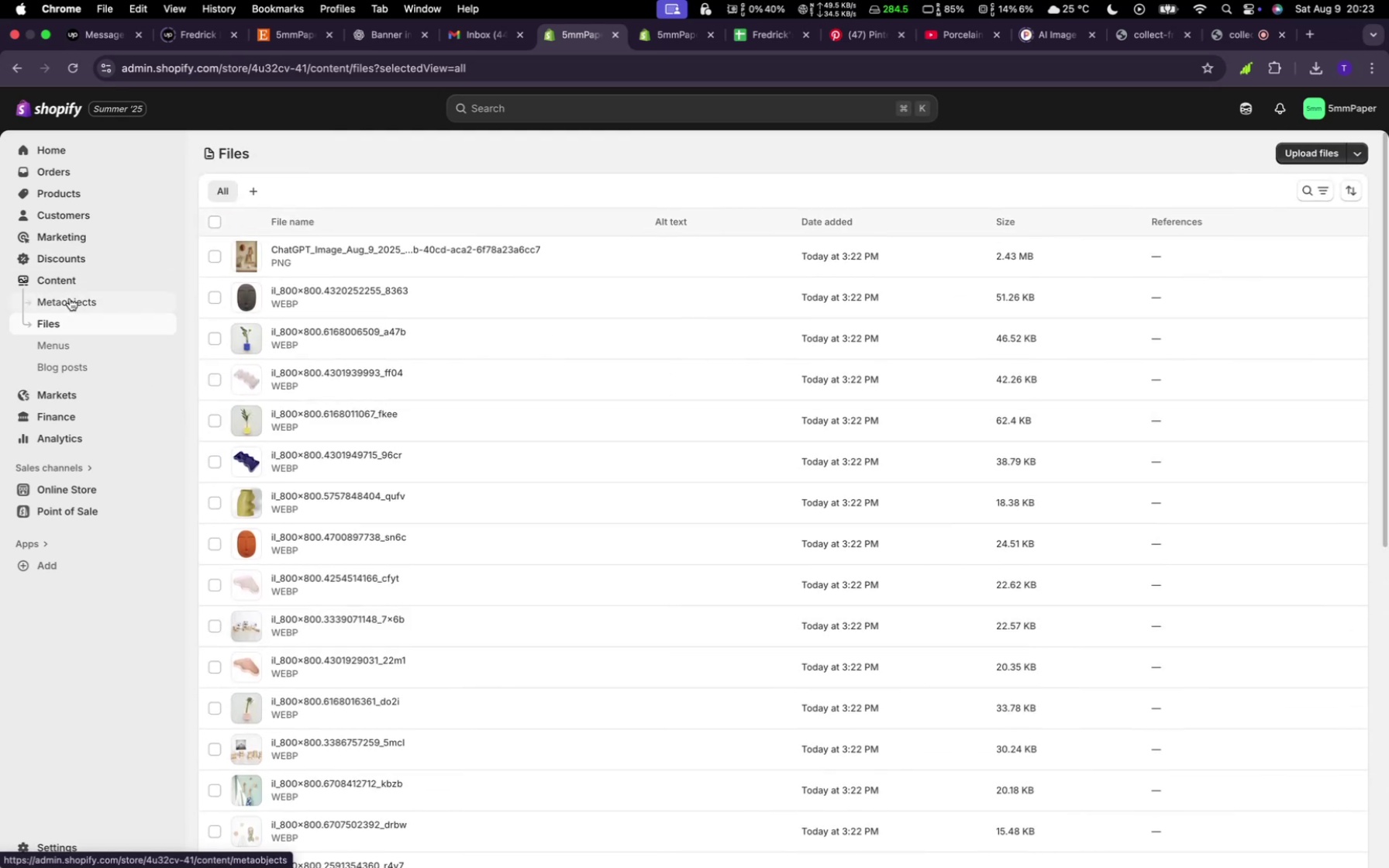 
left_click([76, 189])
 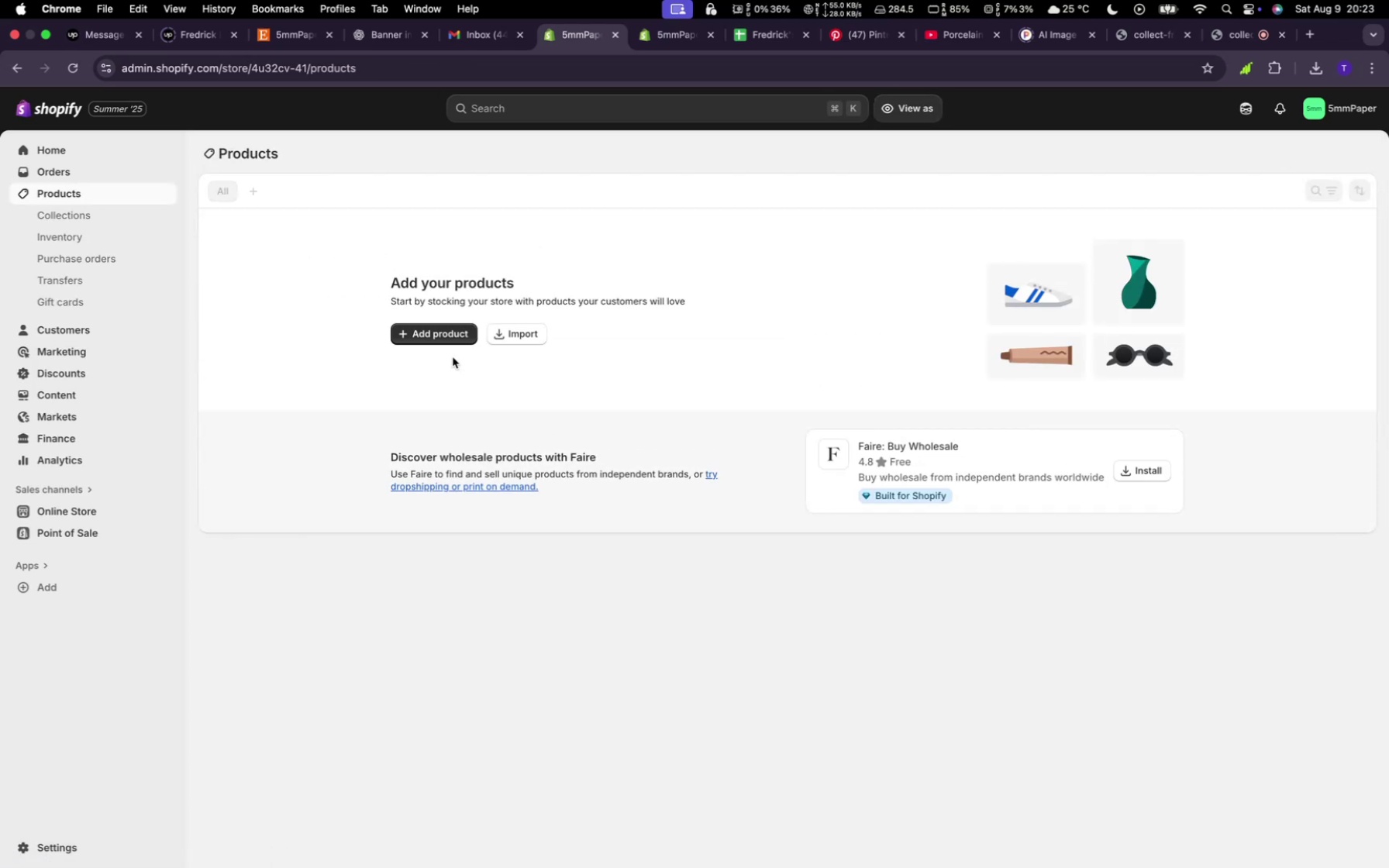 
left_click([450, 337])
 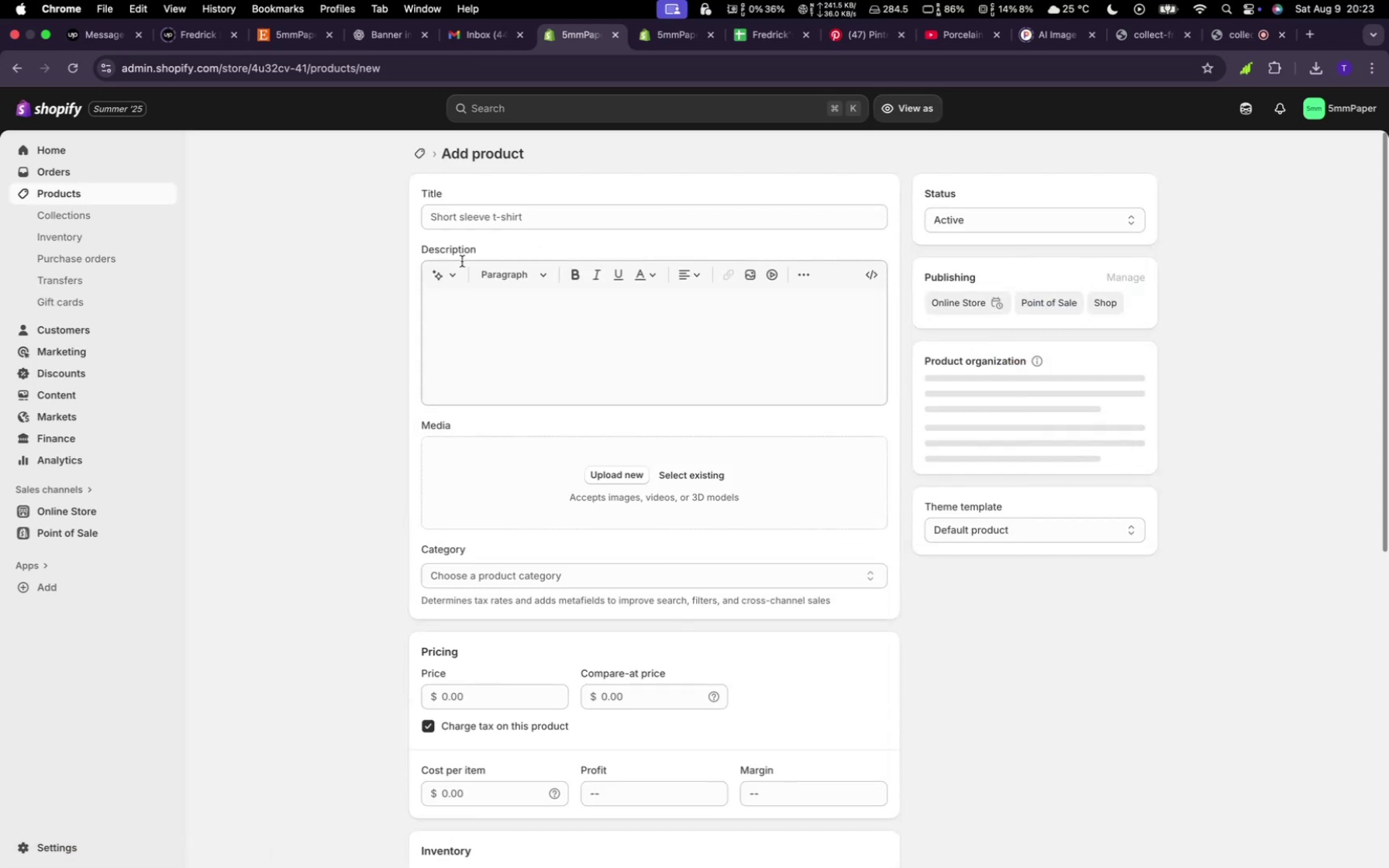 
left_click([484, 211])
 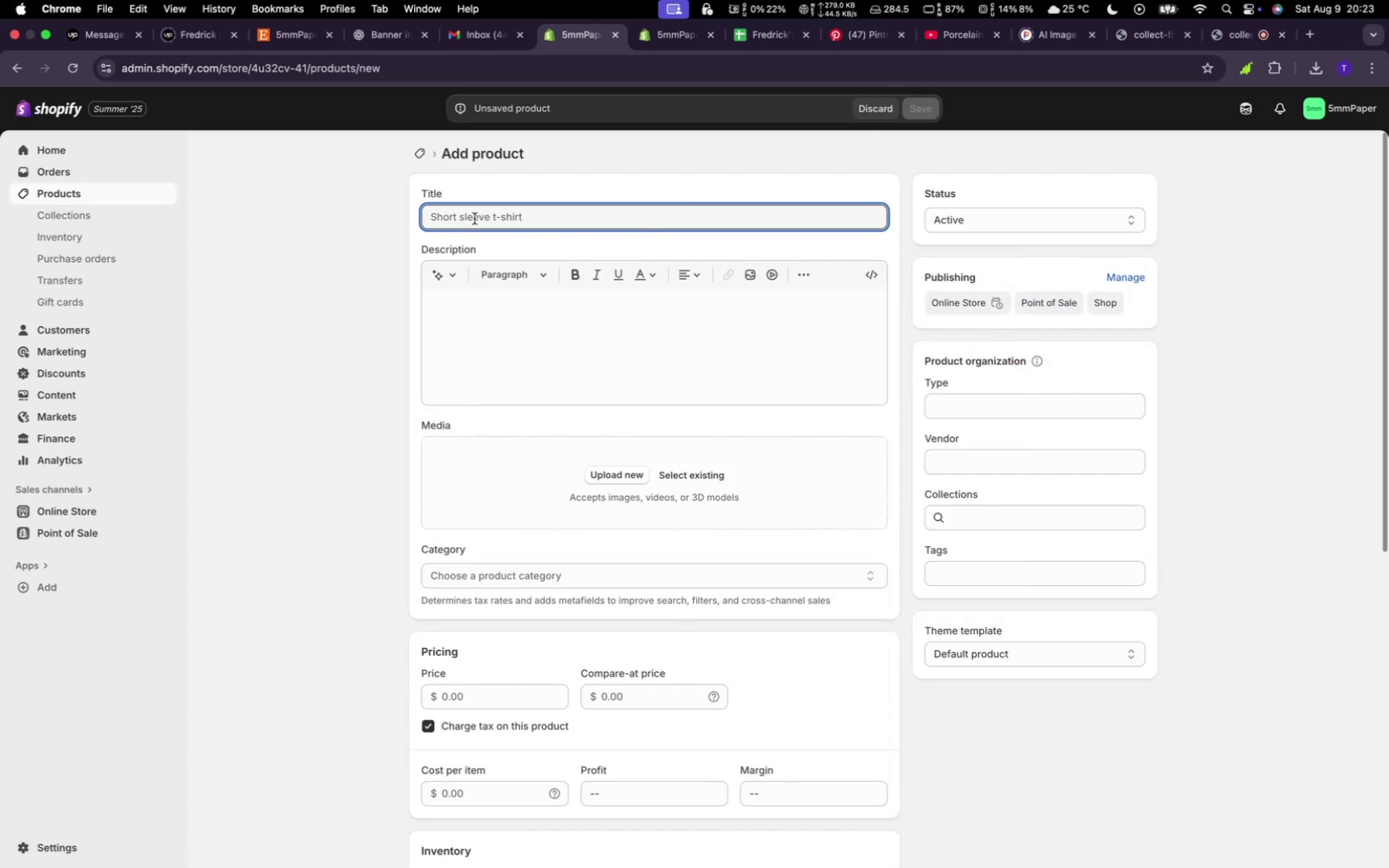 
type(flout)
key(Backspace)
type(r )
key(Backspace)
key(Backspace)
key(Backspace)
type(wer Vase)
 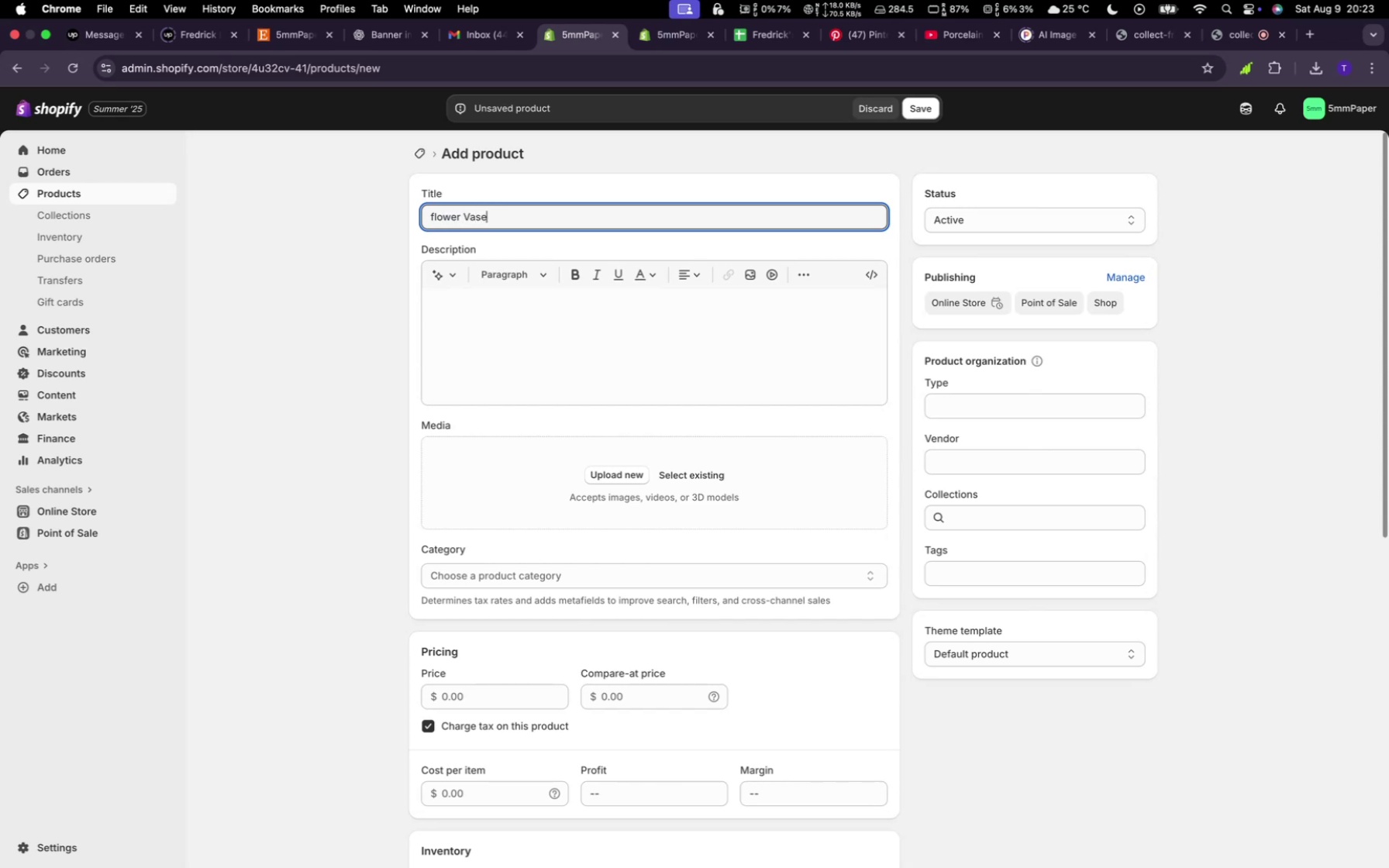 
left_click([491, 306])
 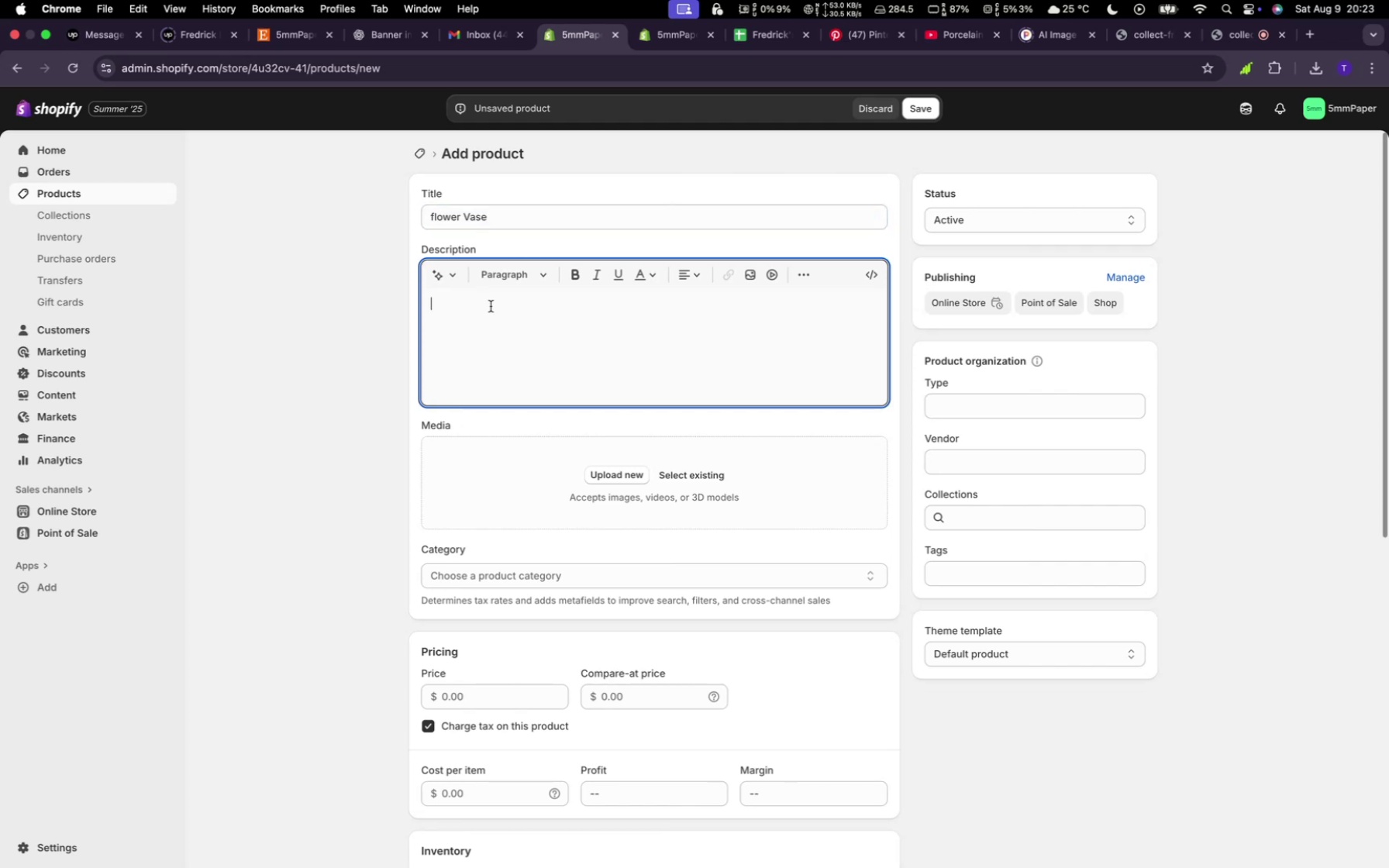 
type(Cool Lok)
key(Backspace)
type(oking flower vase )
key(Backspace)
type(, thats good for the home.)
 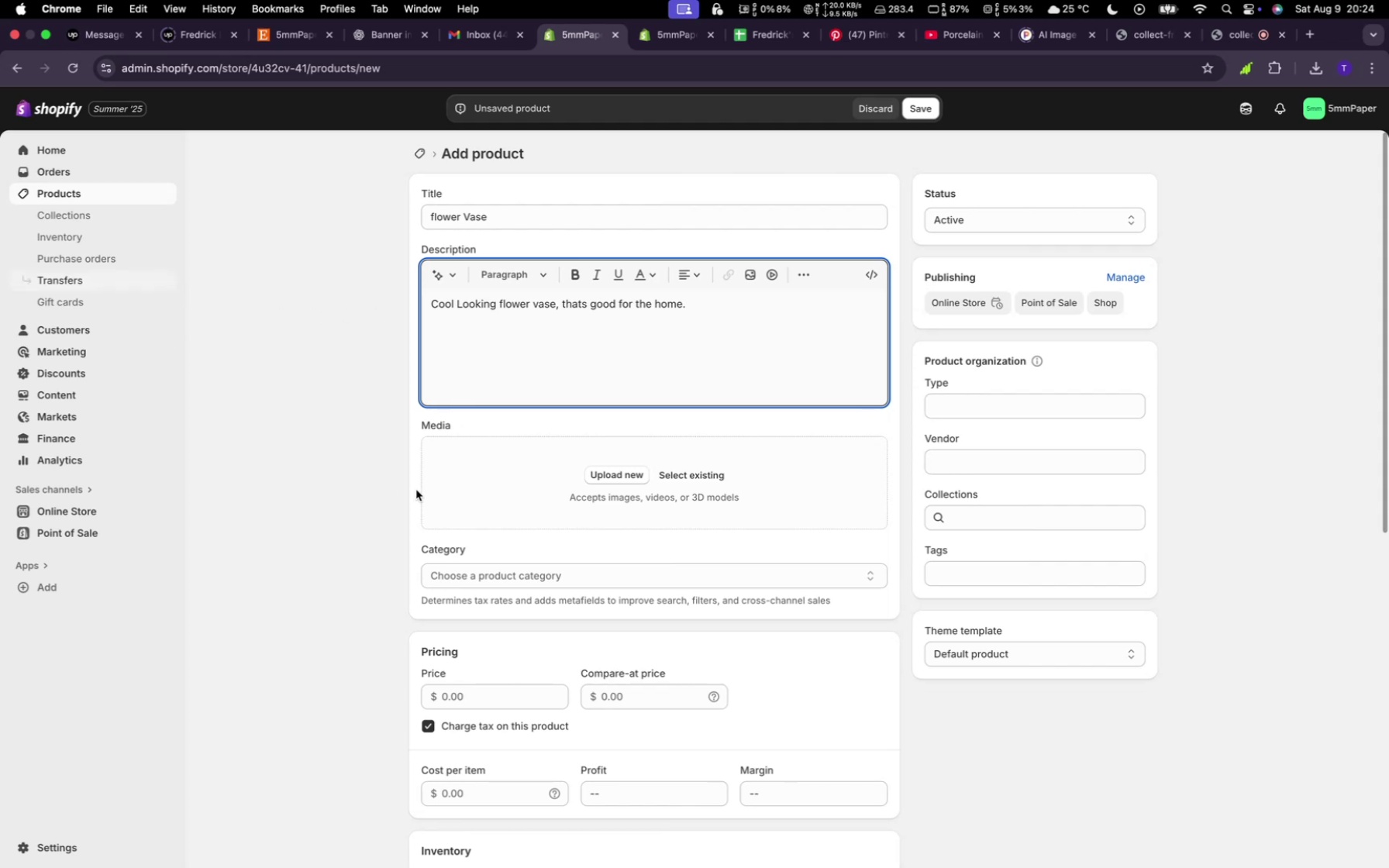 
wait(5.87)
 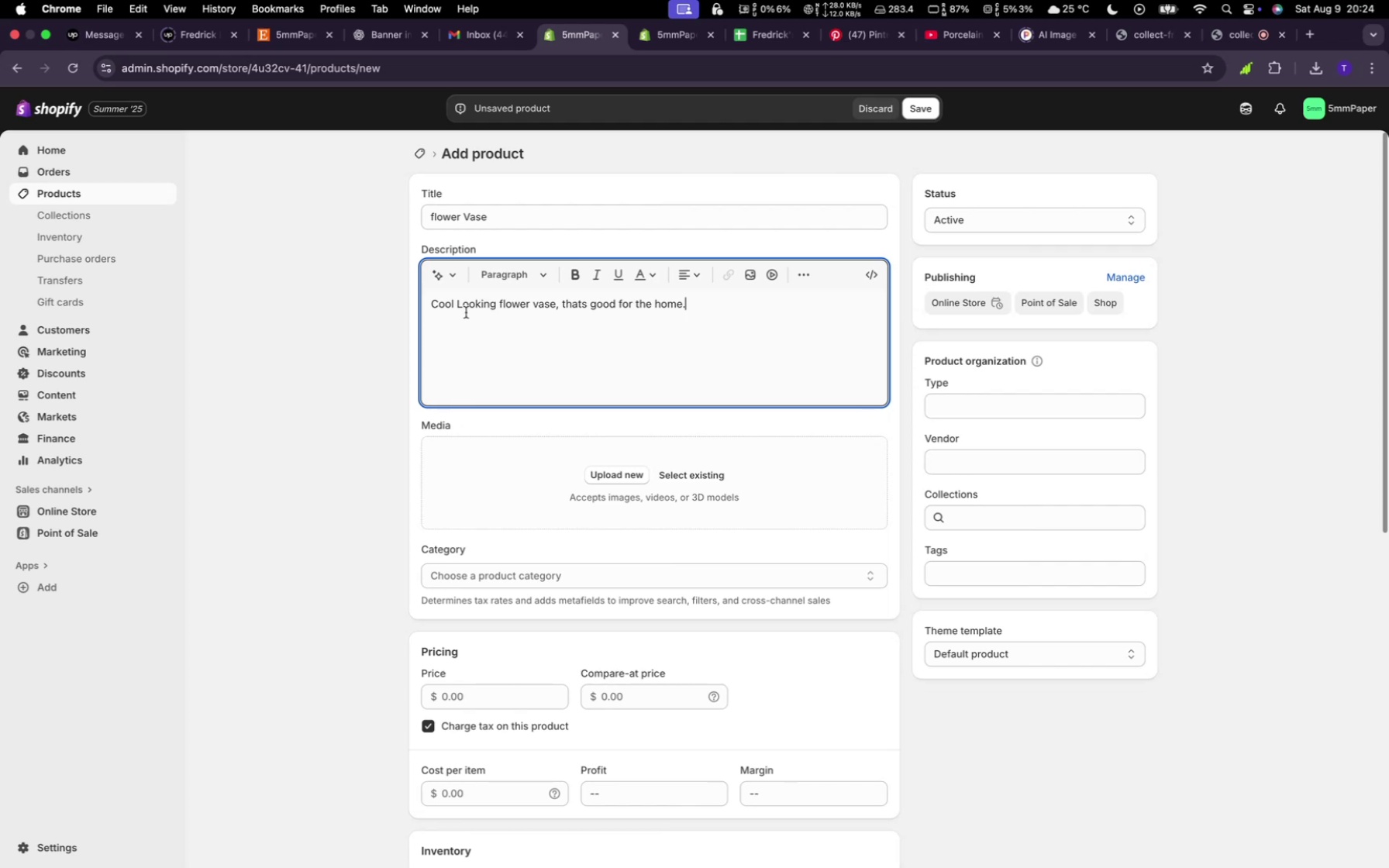 
left_click([684, 470])
 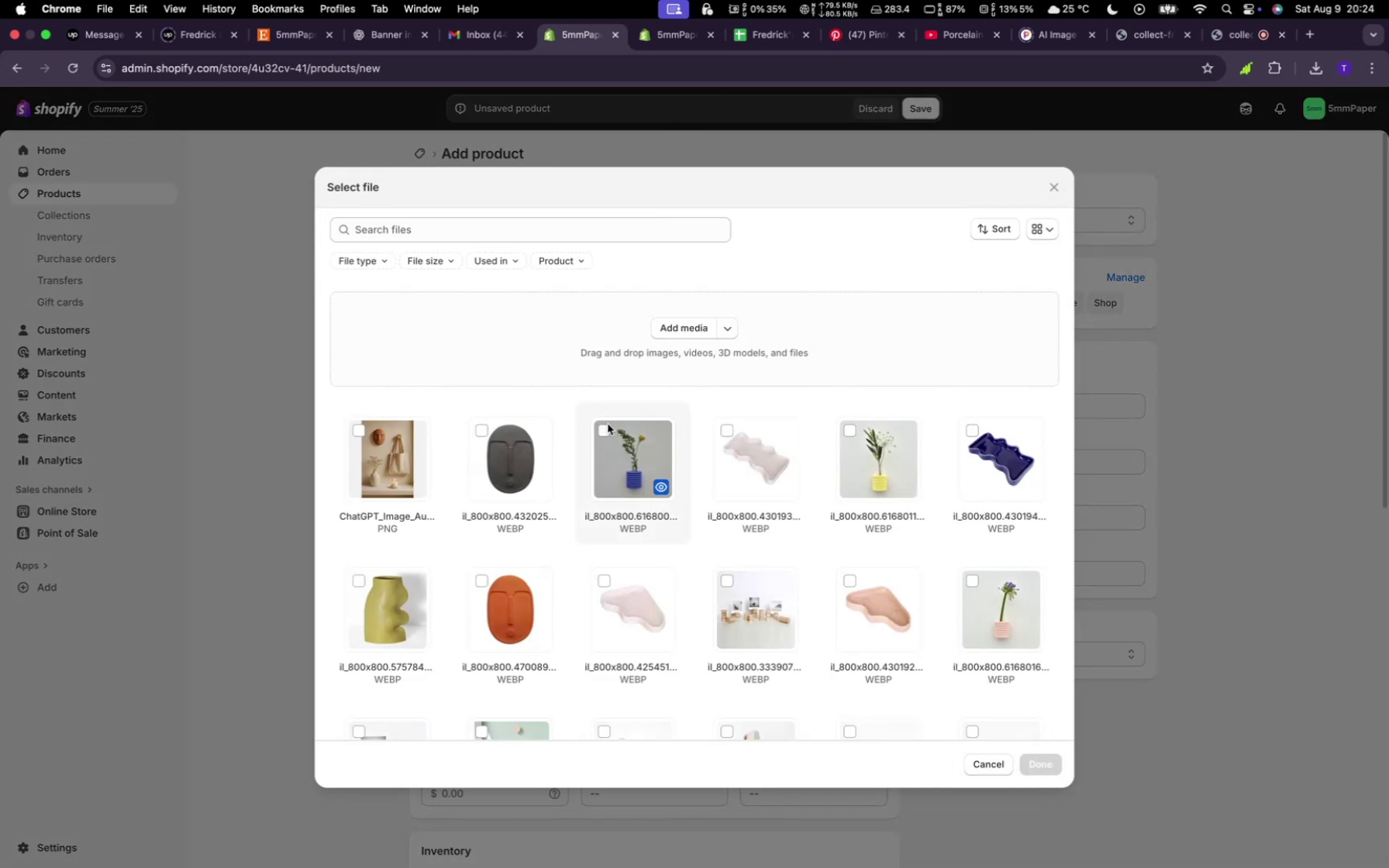 
wait(5.26)
 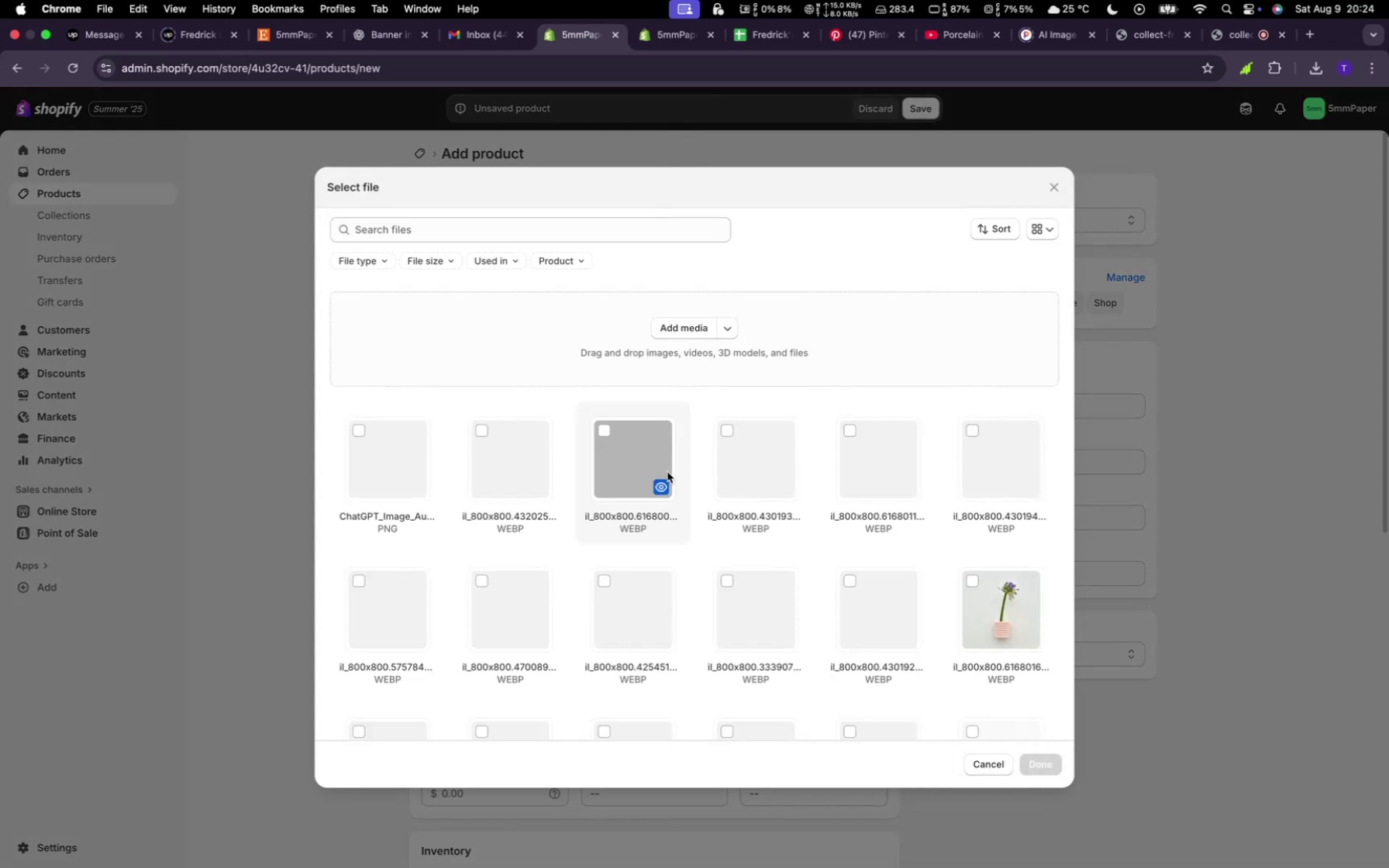 
left_click([605, 425])
 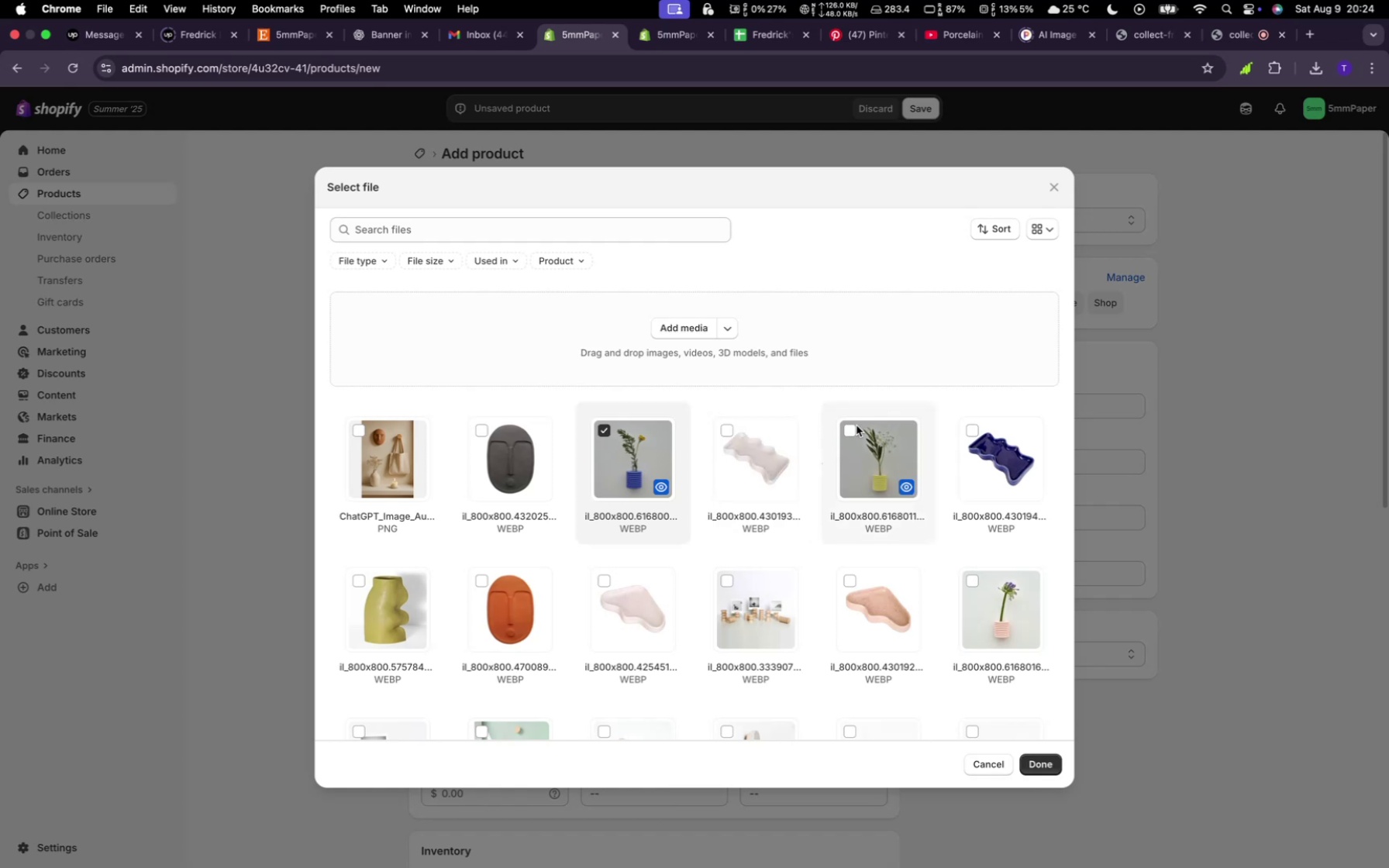 
left_click([855, 429])
 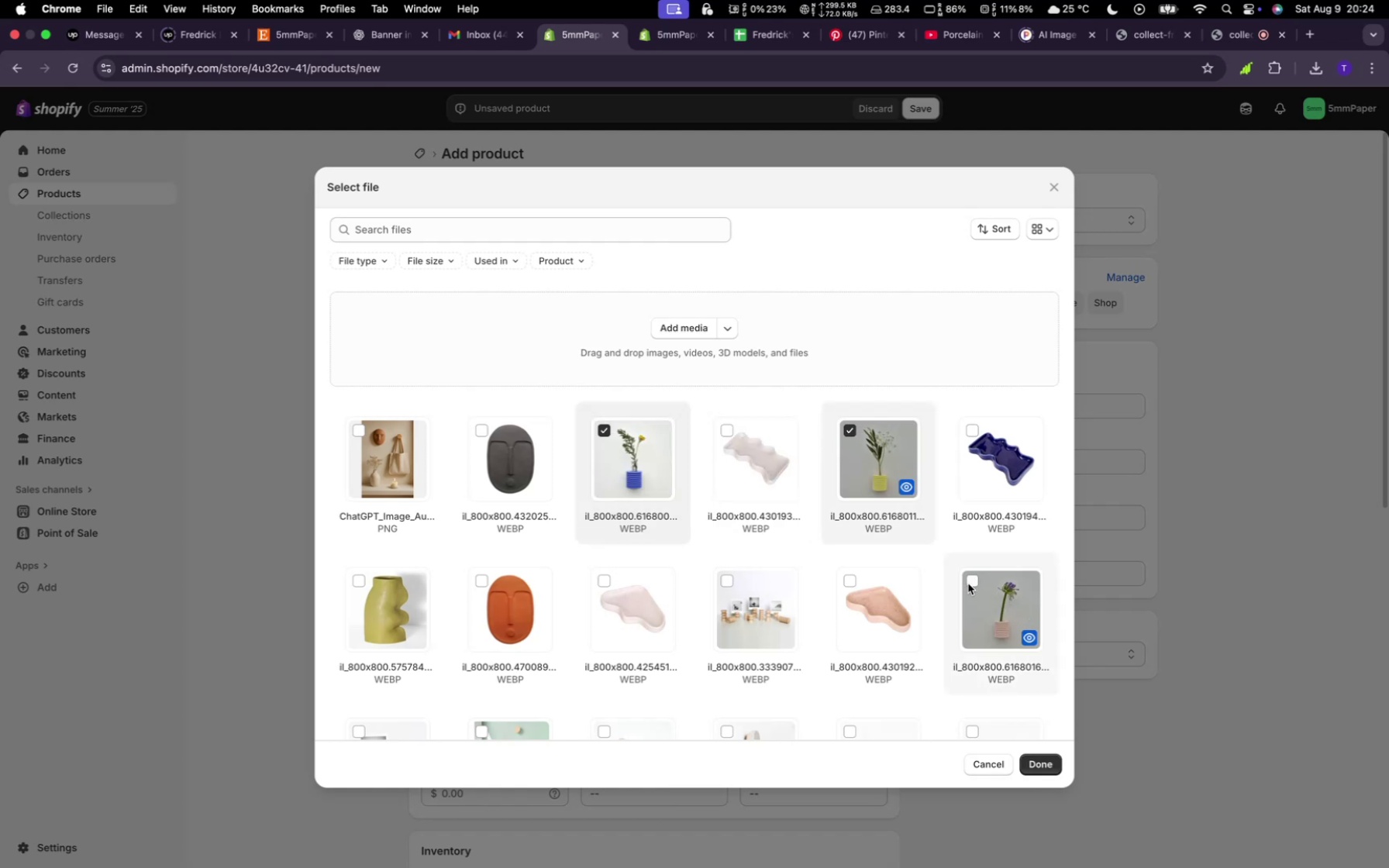 
left_click([969, 583])
 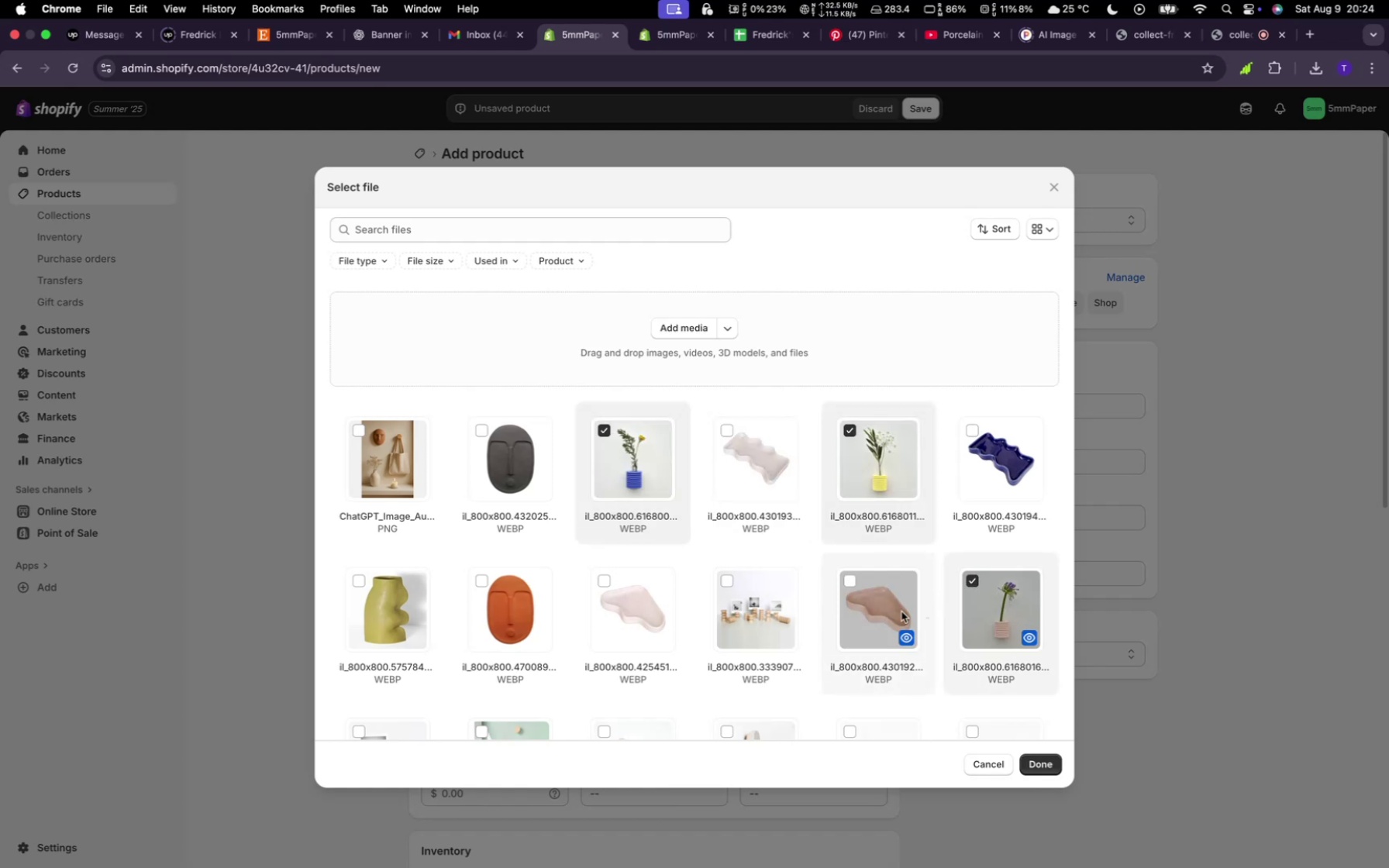 
scroll: coordinate [854, 616], scroll_direction: up, amount: 14.0
 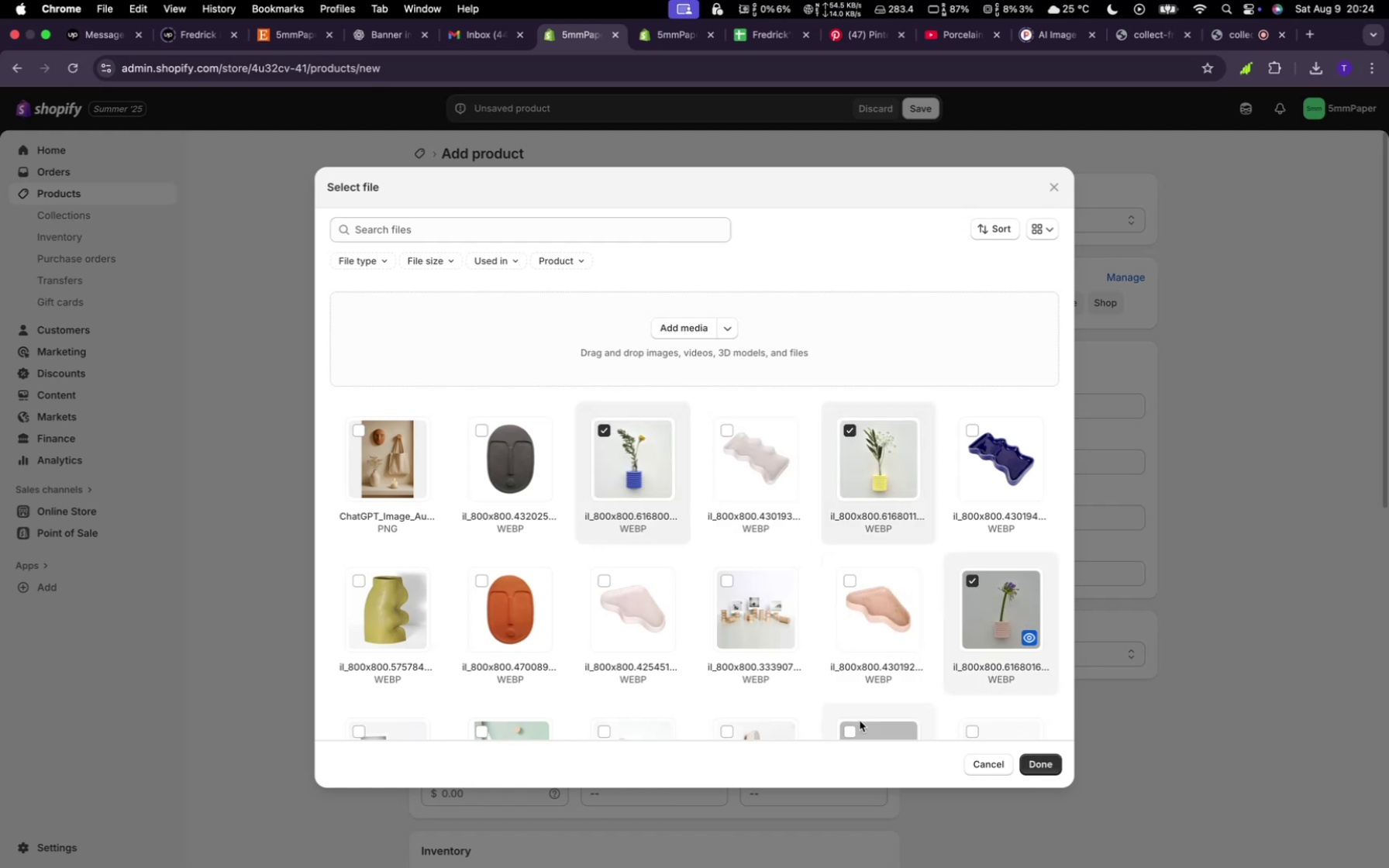 
scroll: coordinate [841, 669], scroll_direction: down, amount: 6.0
 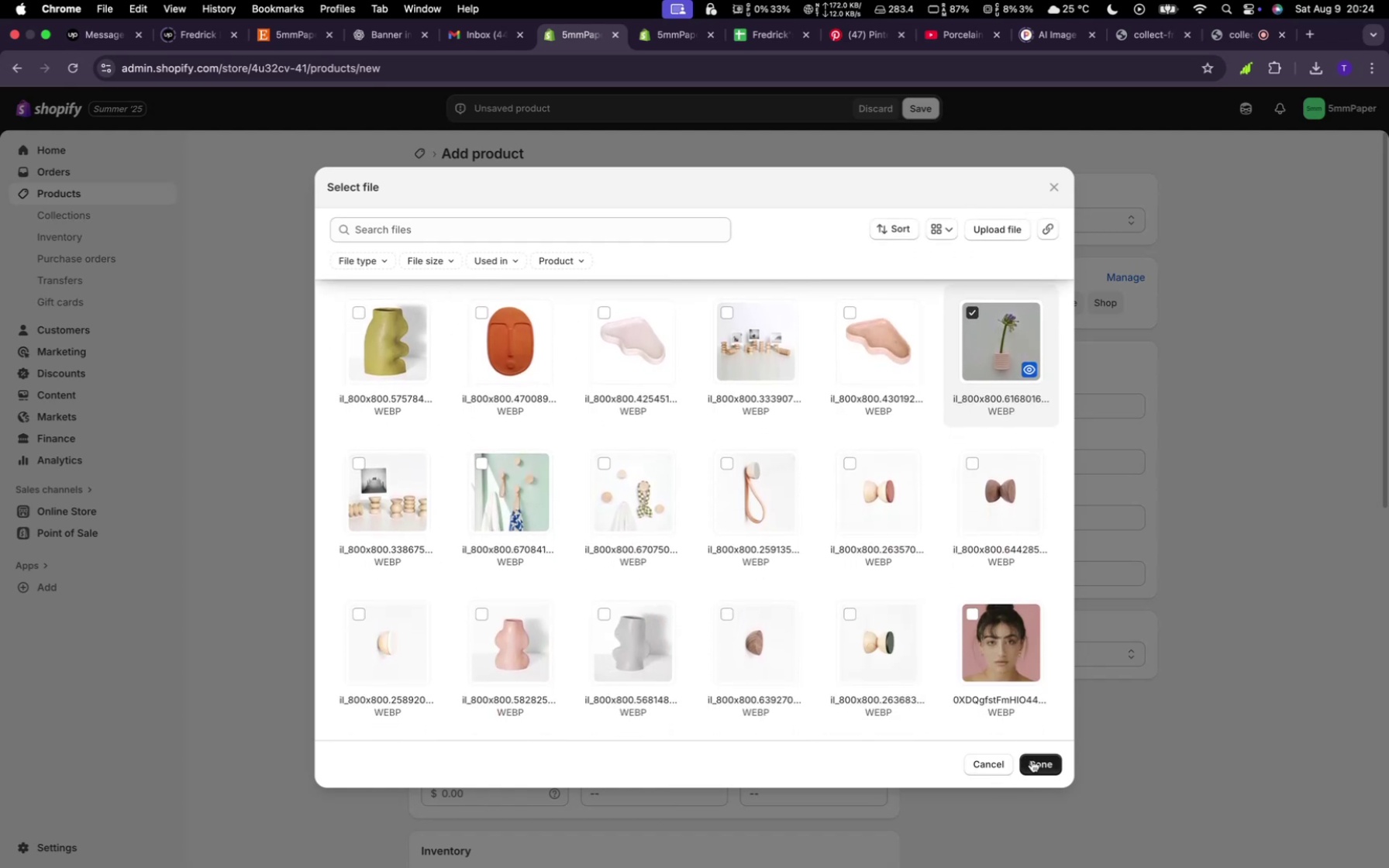 
left_click([1039, 766])
 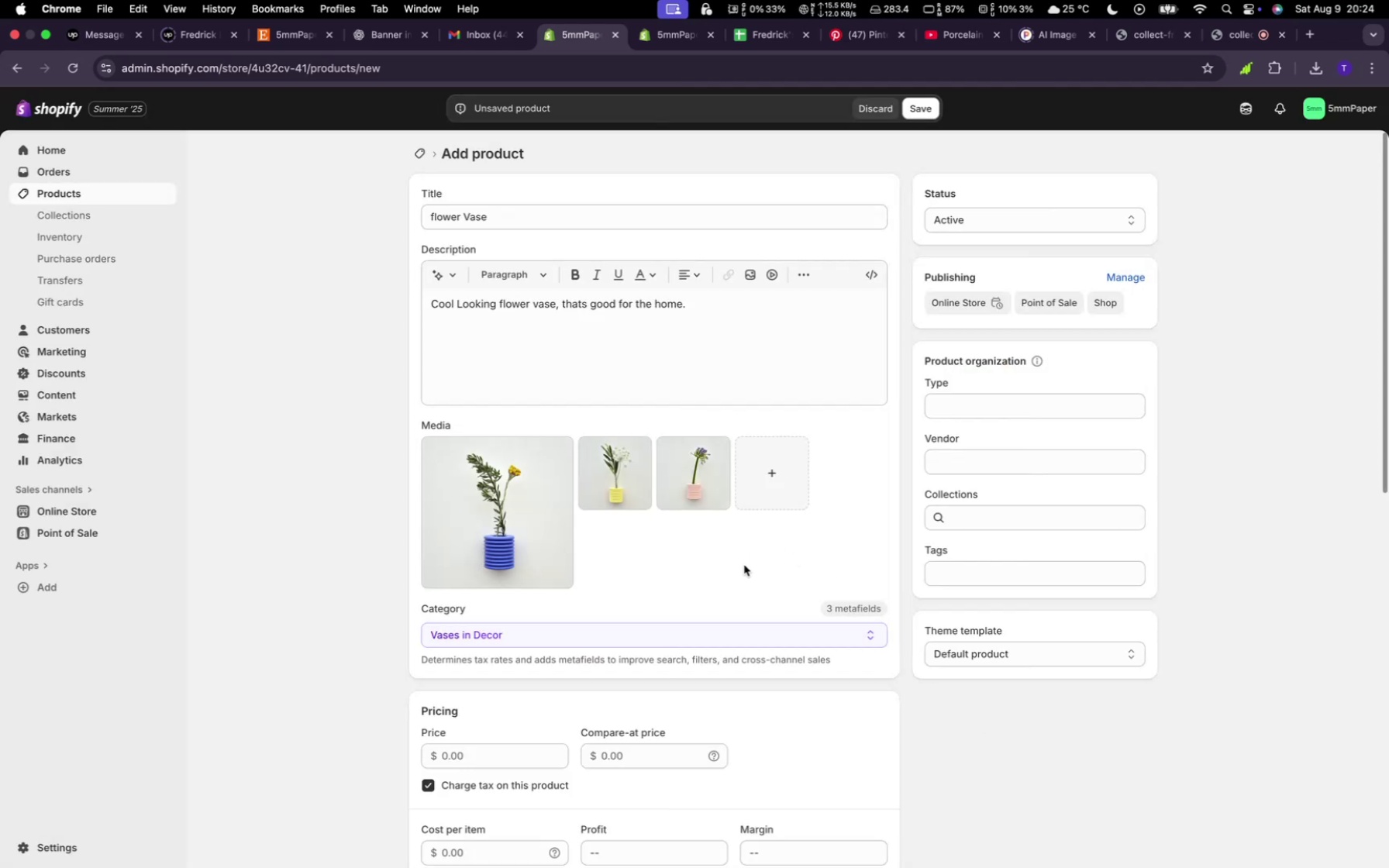 
scroll: coordinate [601, 710], scroll_direction: up, amount: 12.0
 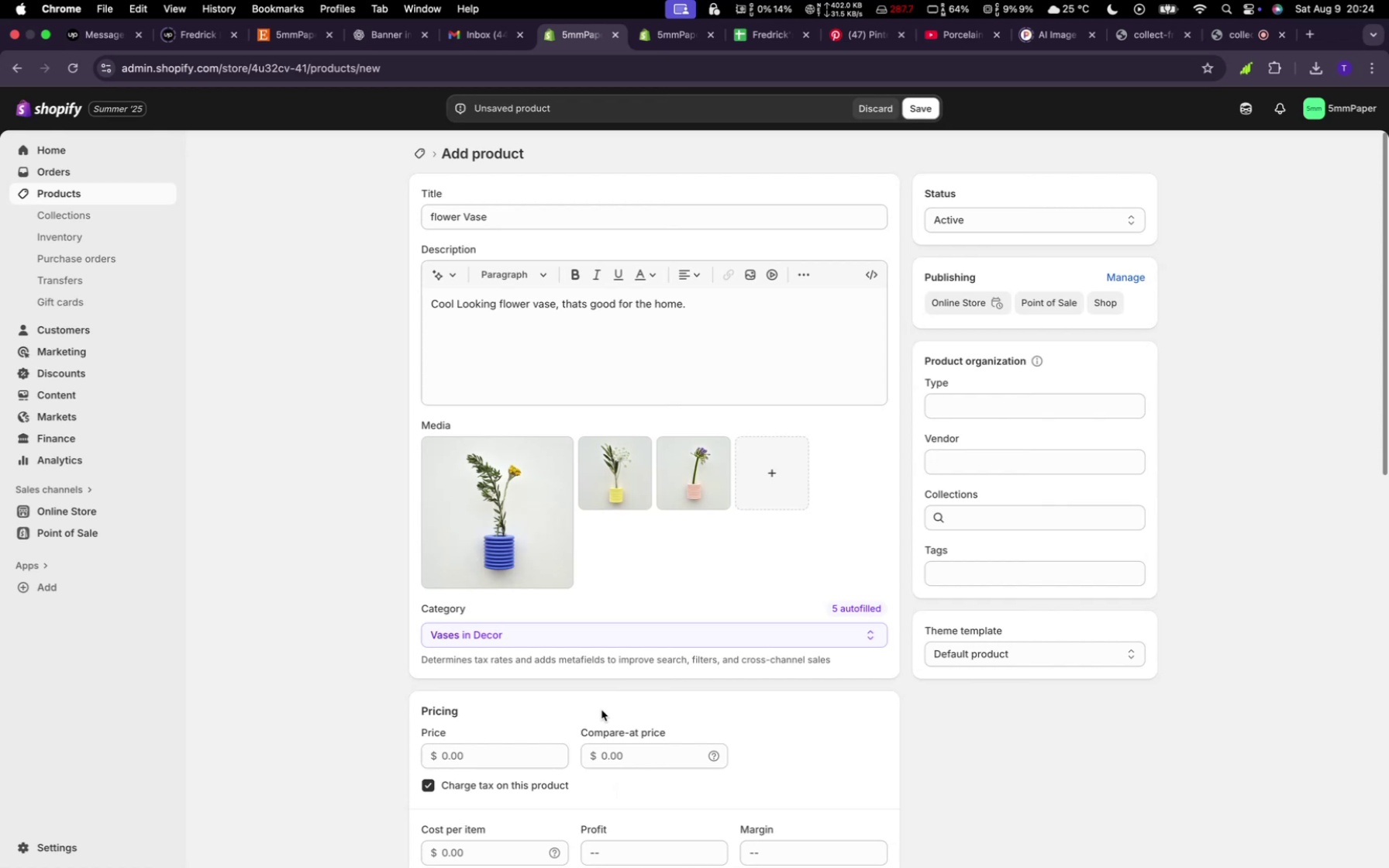 
scroll: coordinate [601, 710], scroll_direction: down, amount: 11.0
 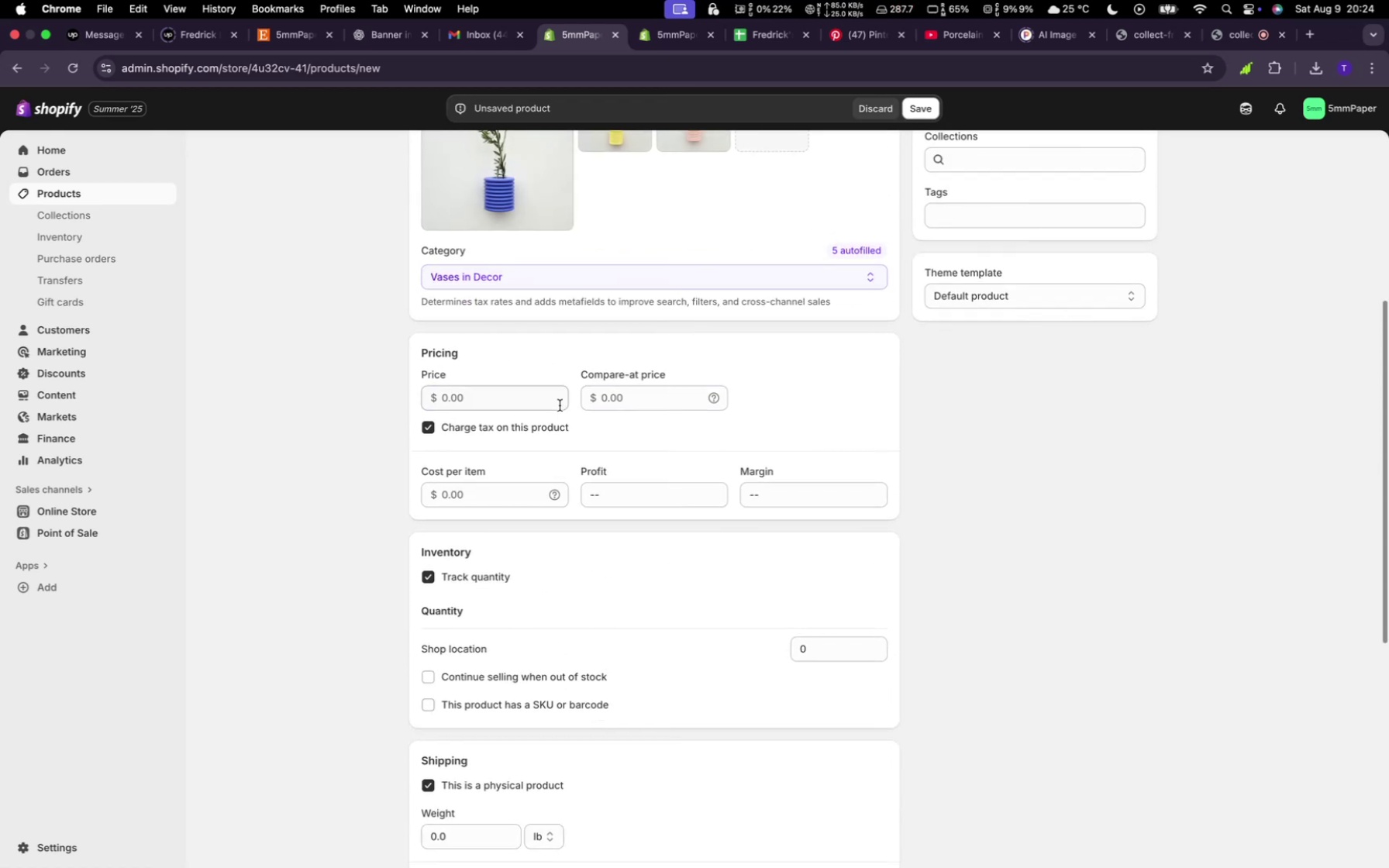 
left_click([558, 405])
 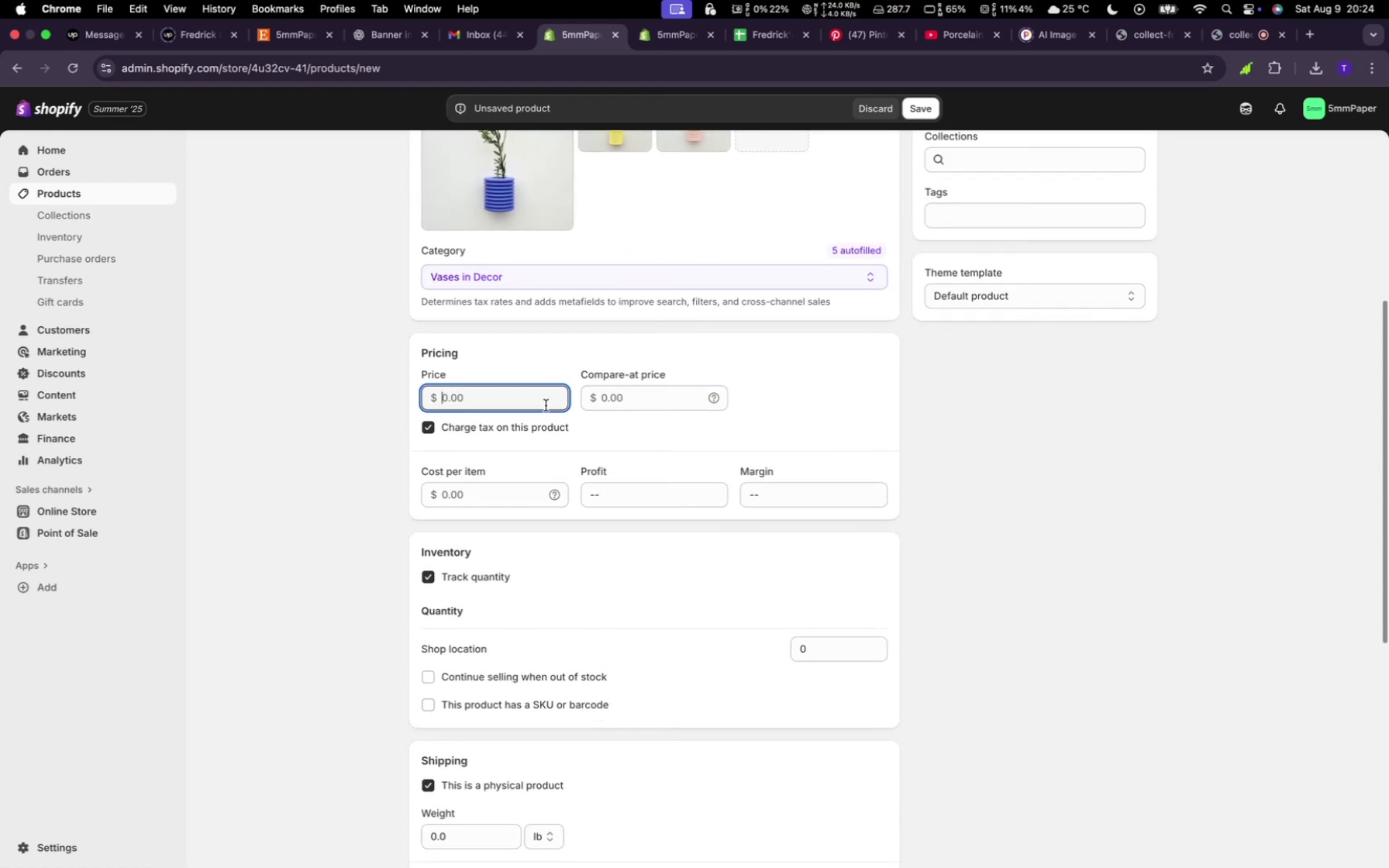 
type(35)
 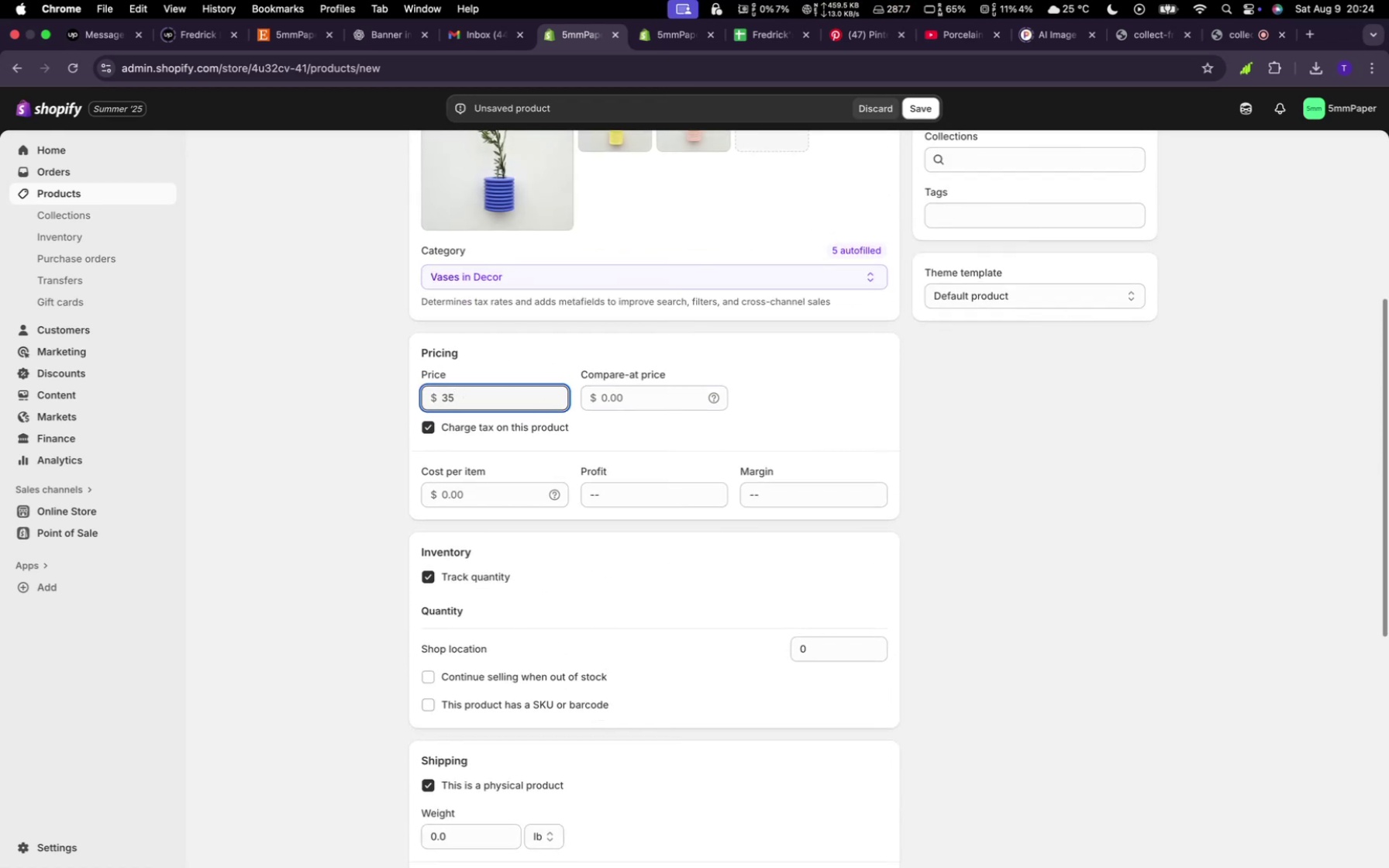 
hold_key(key=ShiftLeft, duration=0.99)
 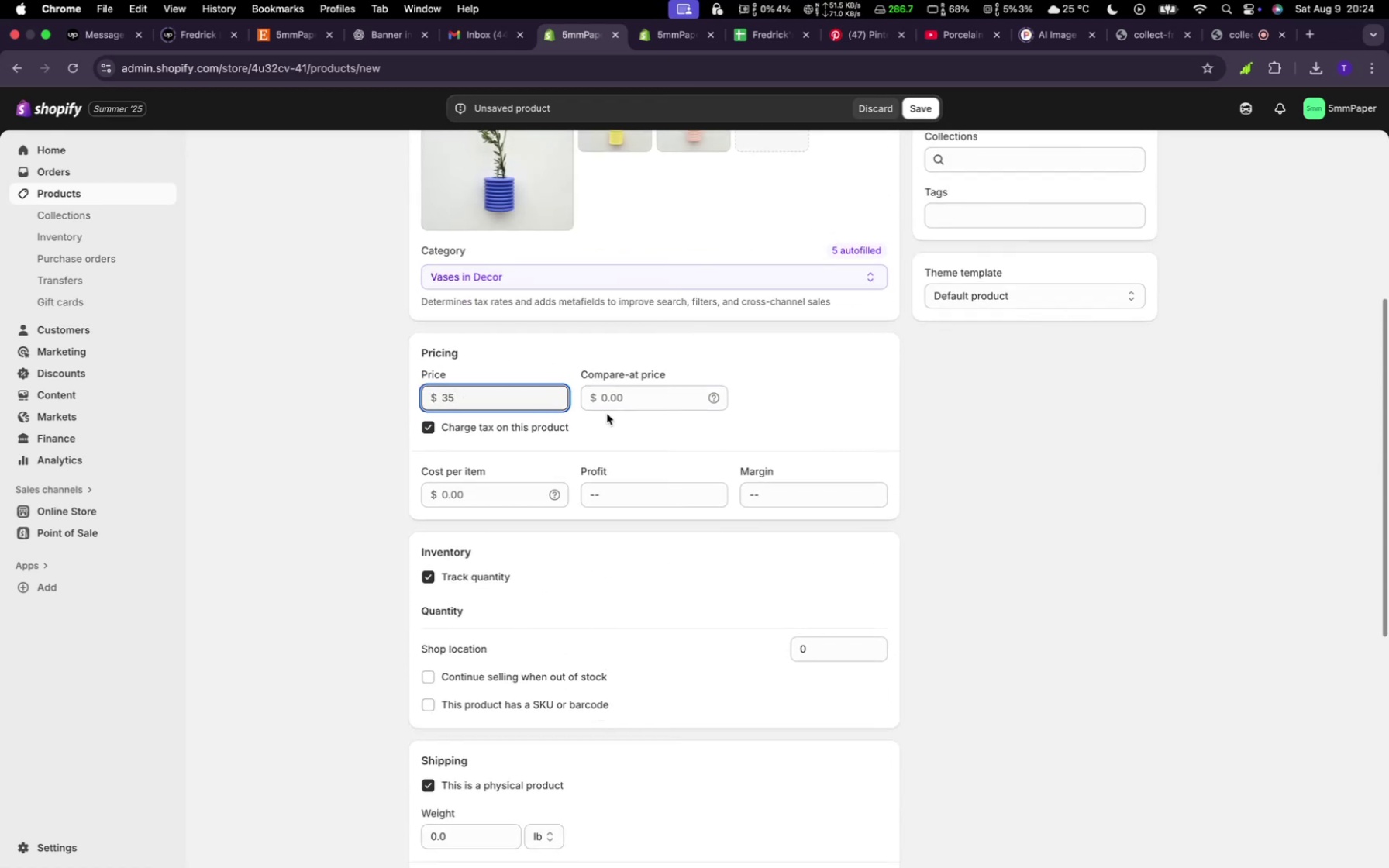 
left_click([605, 388])
 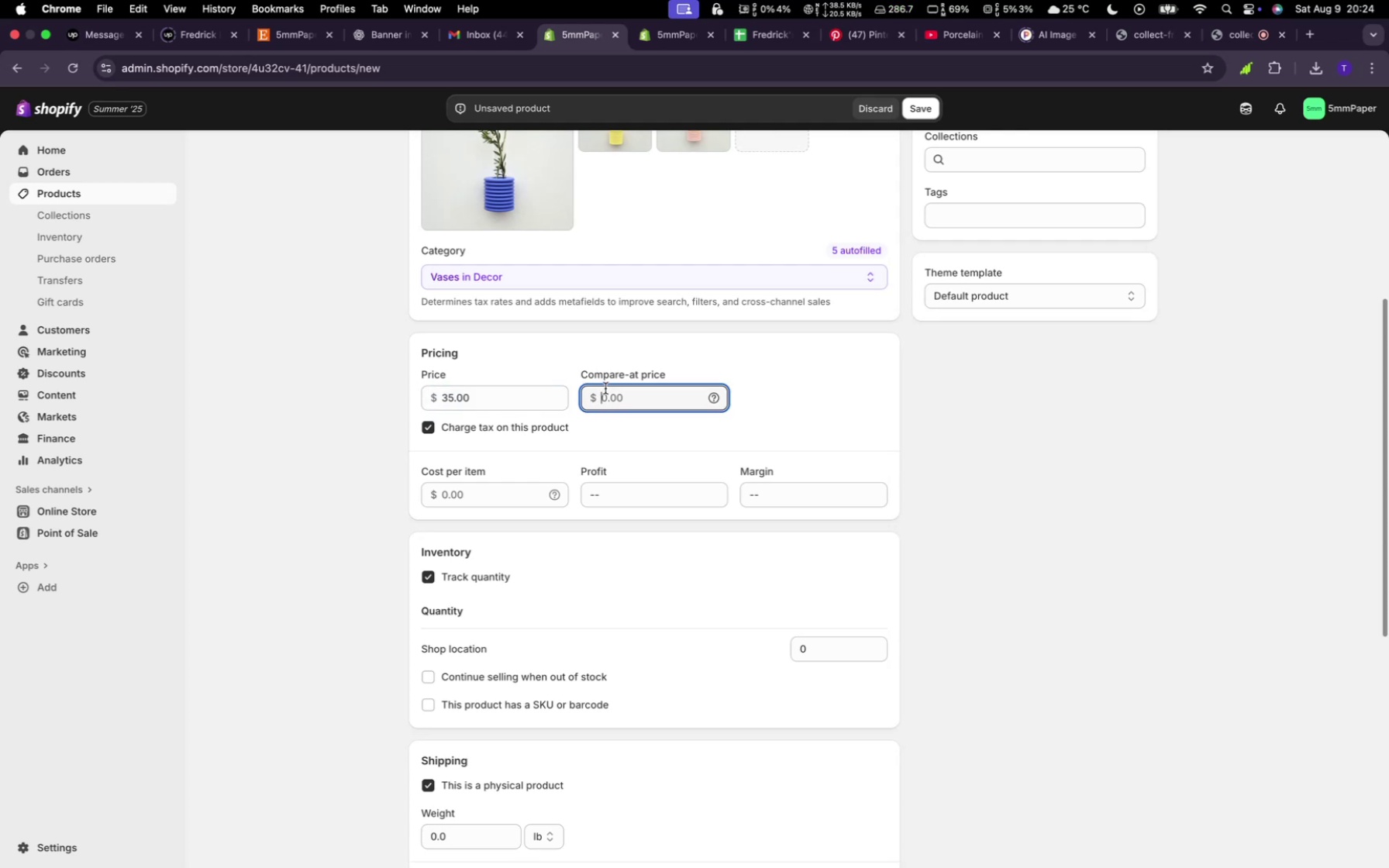 
type(32)
 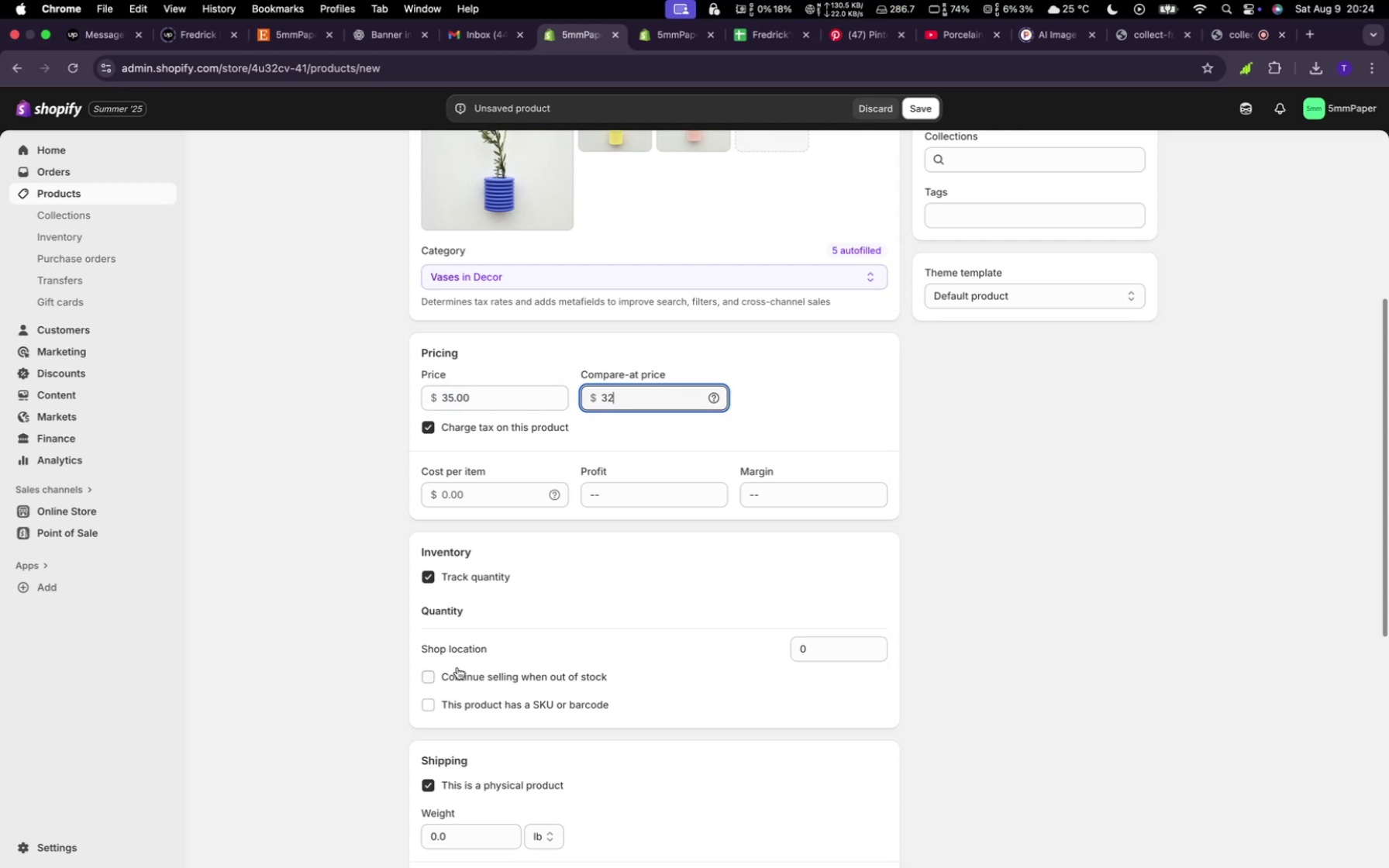 
wait(7.45)
 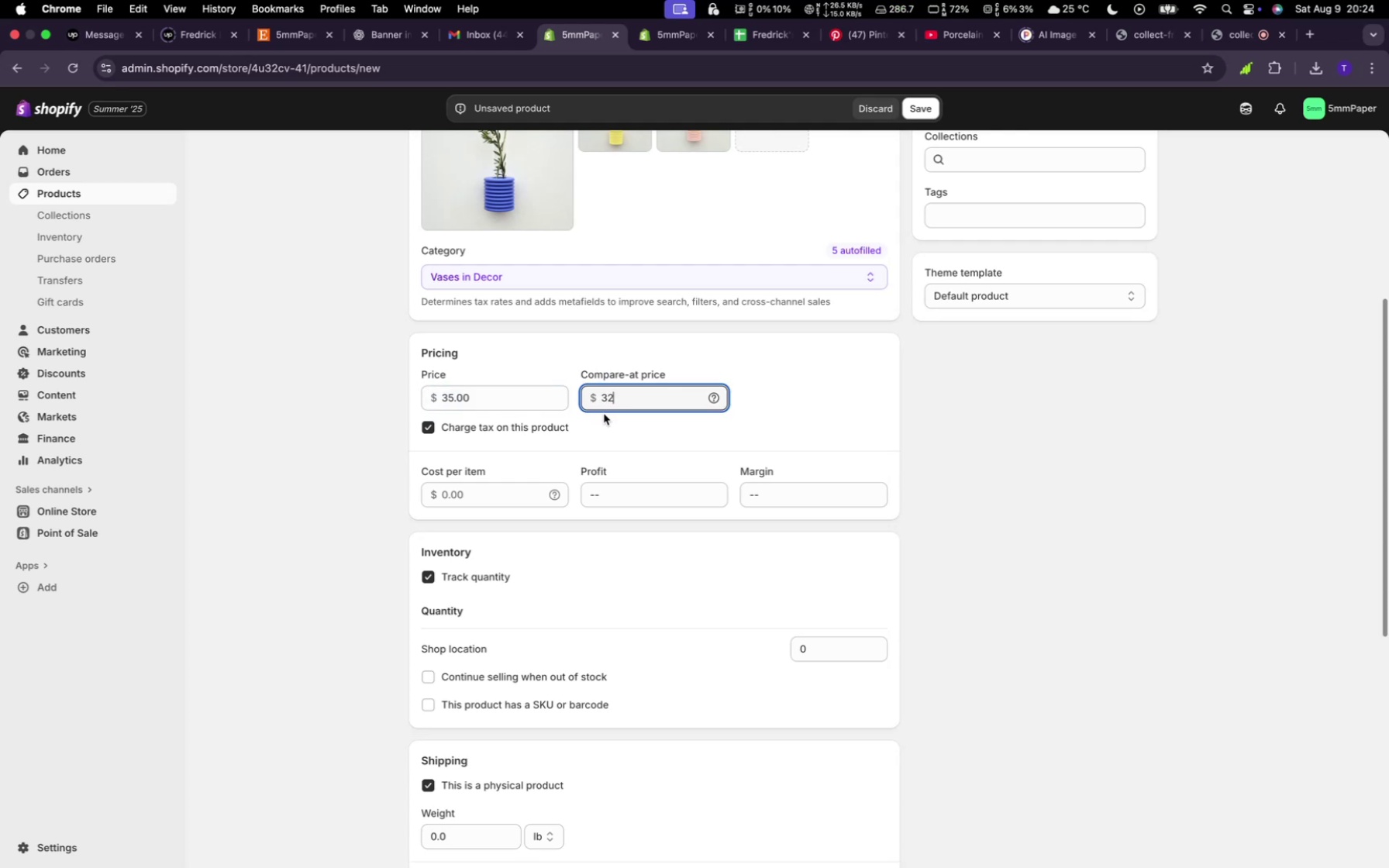 
left_click([425, 680])
 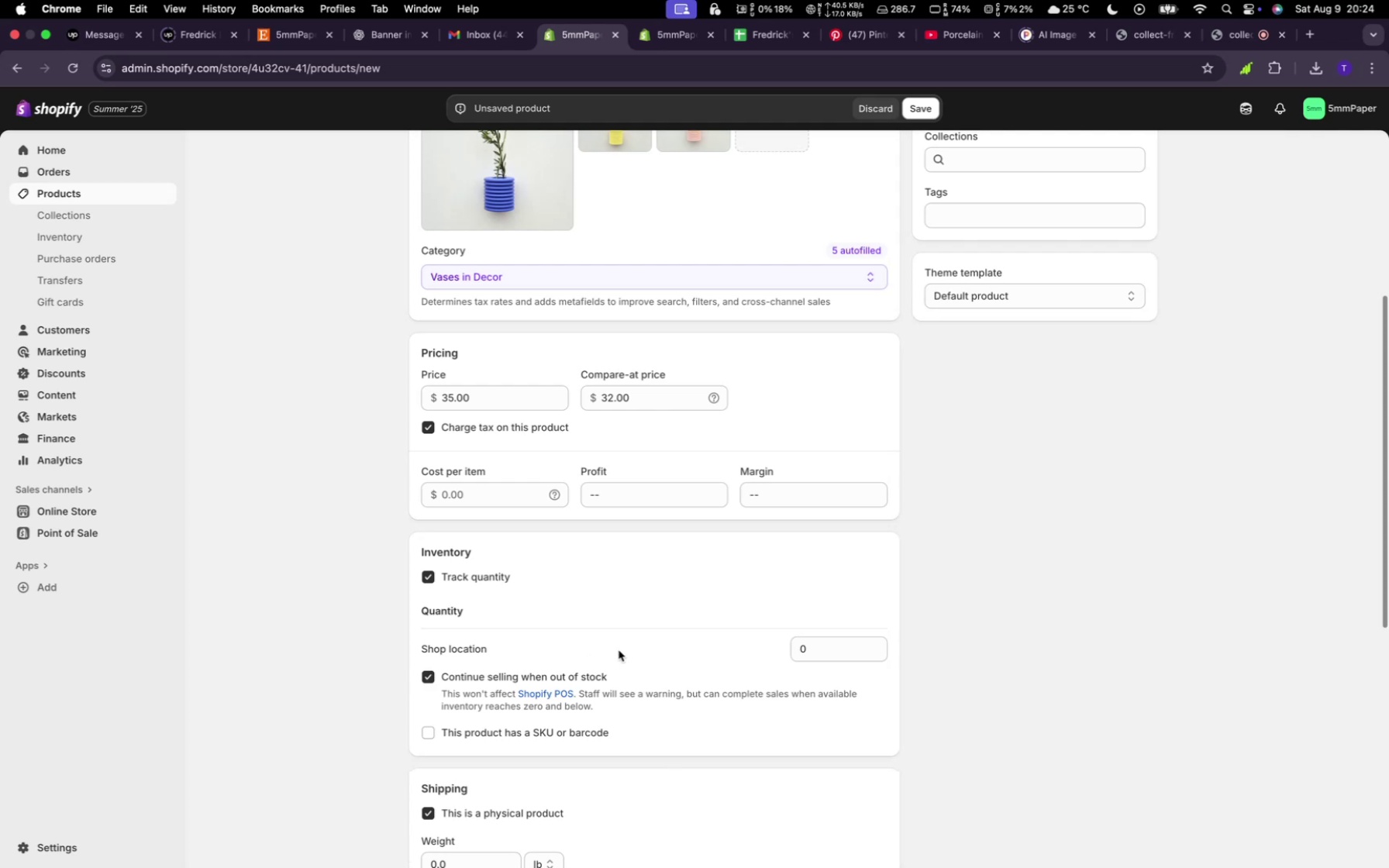 
scroll: coordinate [620, 650], scroll_direction: down, amount: 12.0
 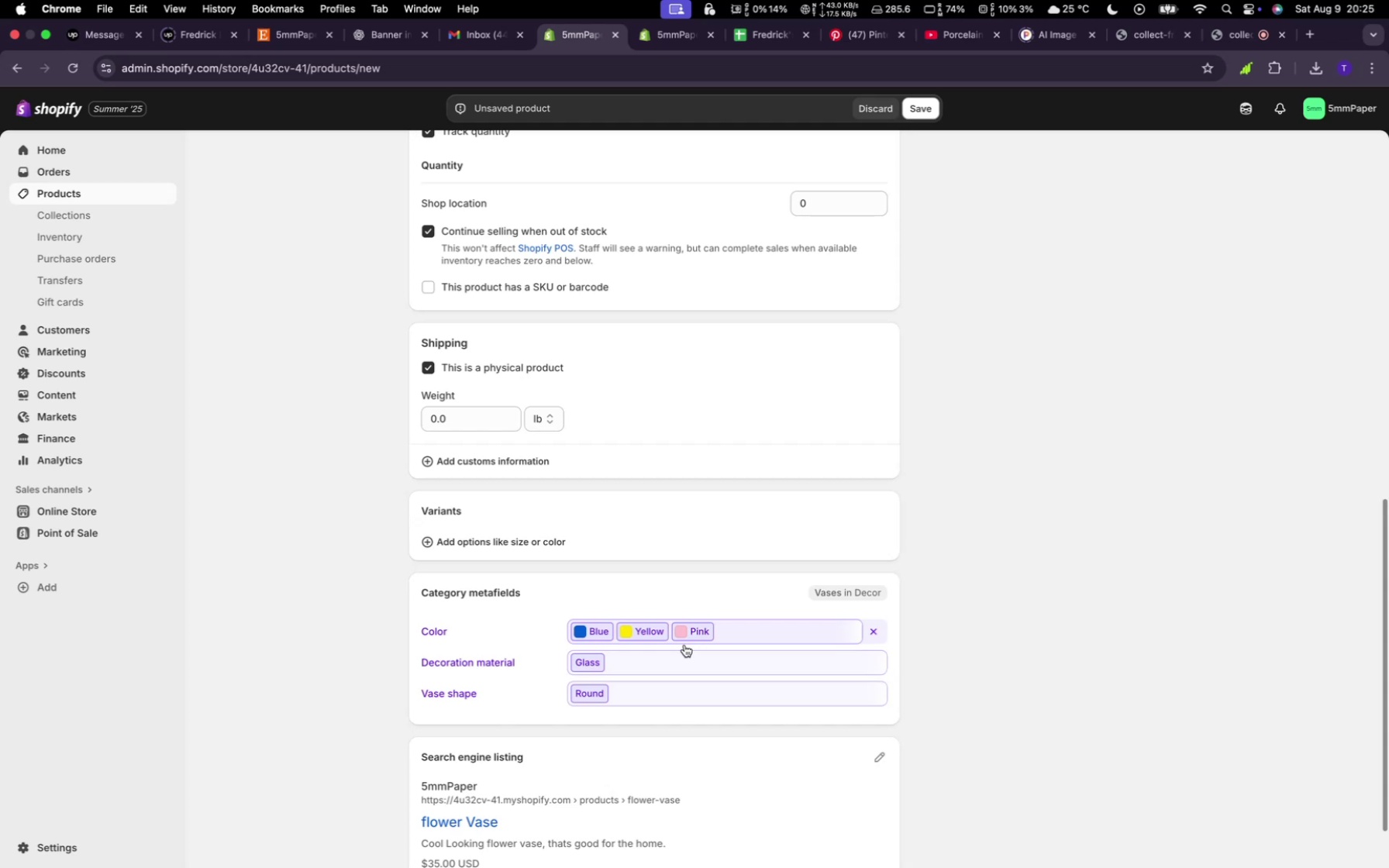 
wait(6.18)
 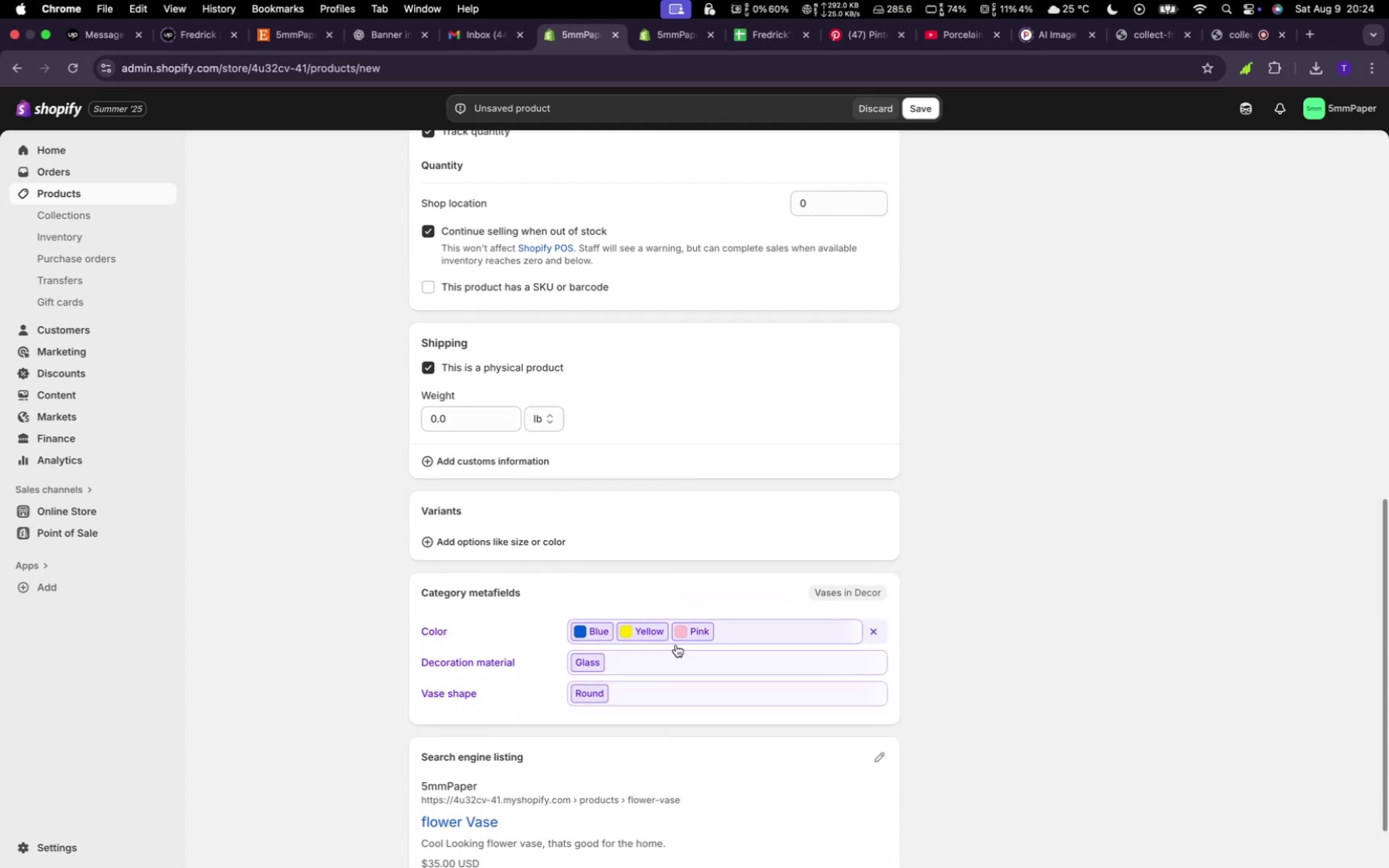 
scroll: coordinate [684, 645], scroll_direction: down, amount: 8.0
 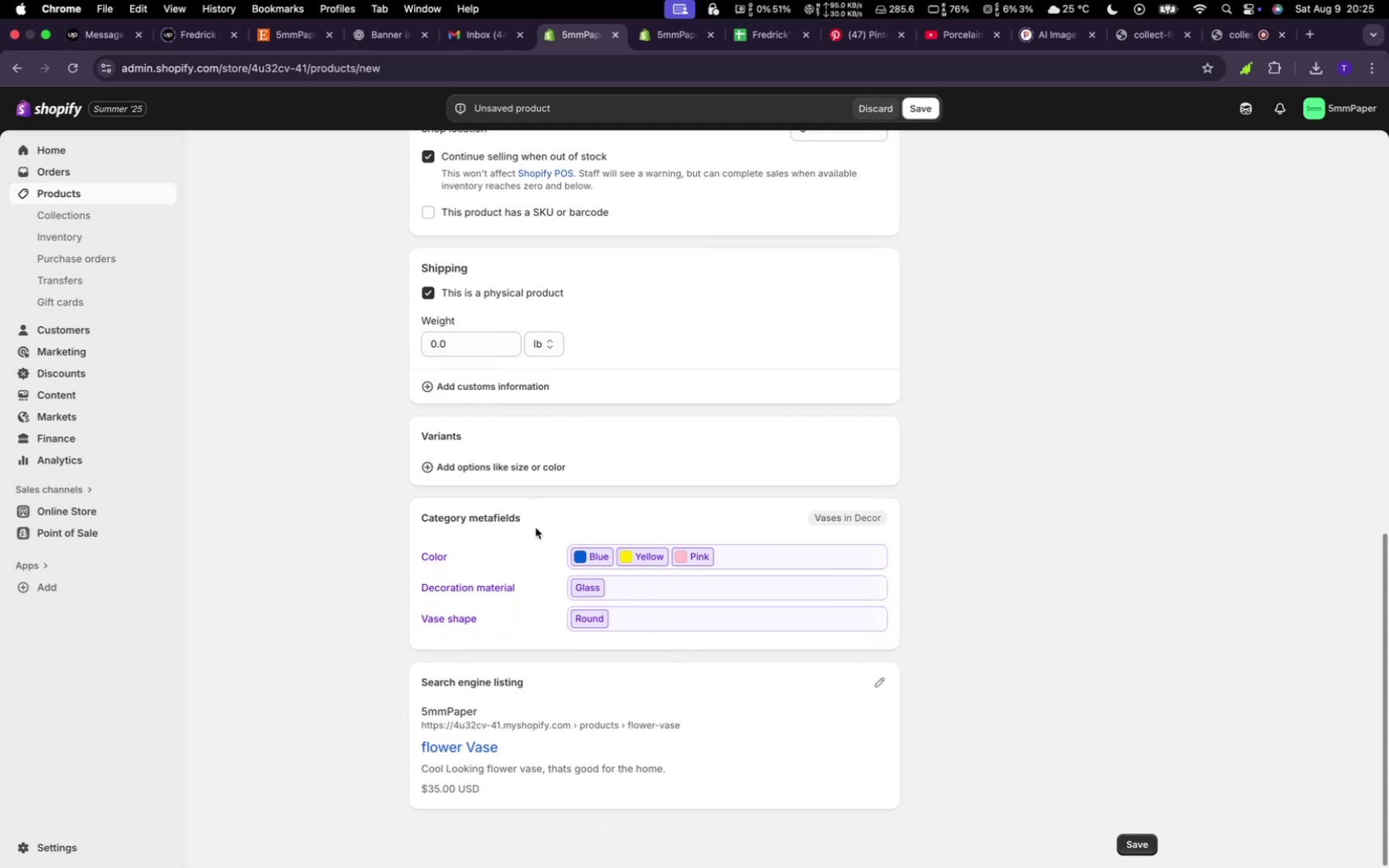 
left_click([492, 558])
 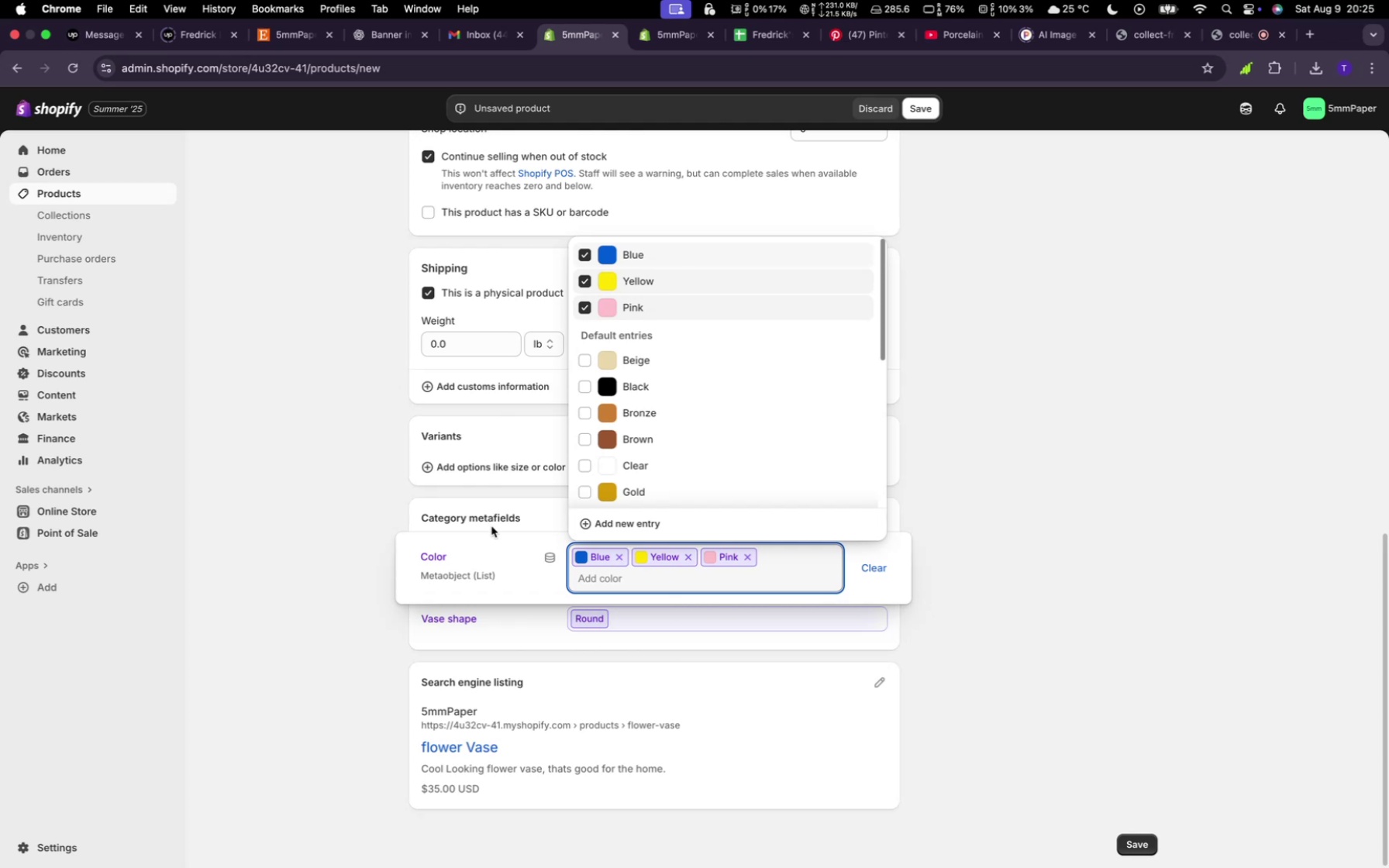 
mouse_move([524, 487])
 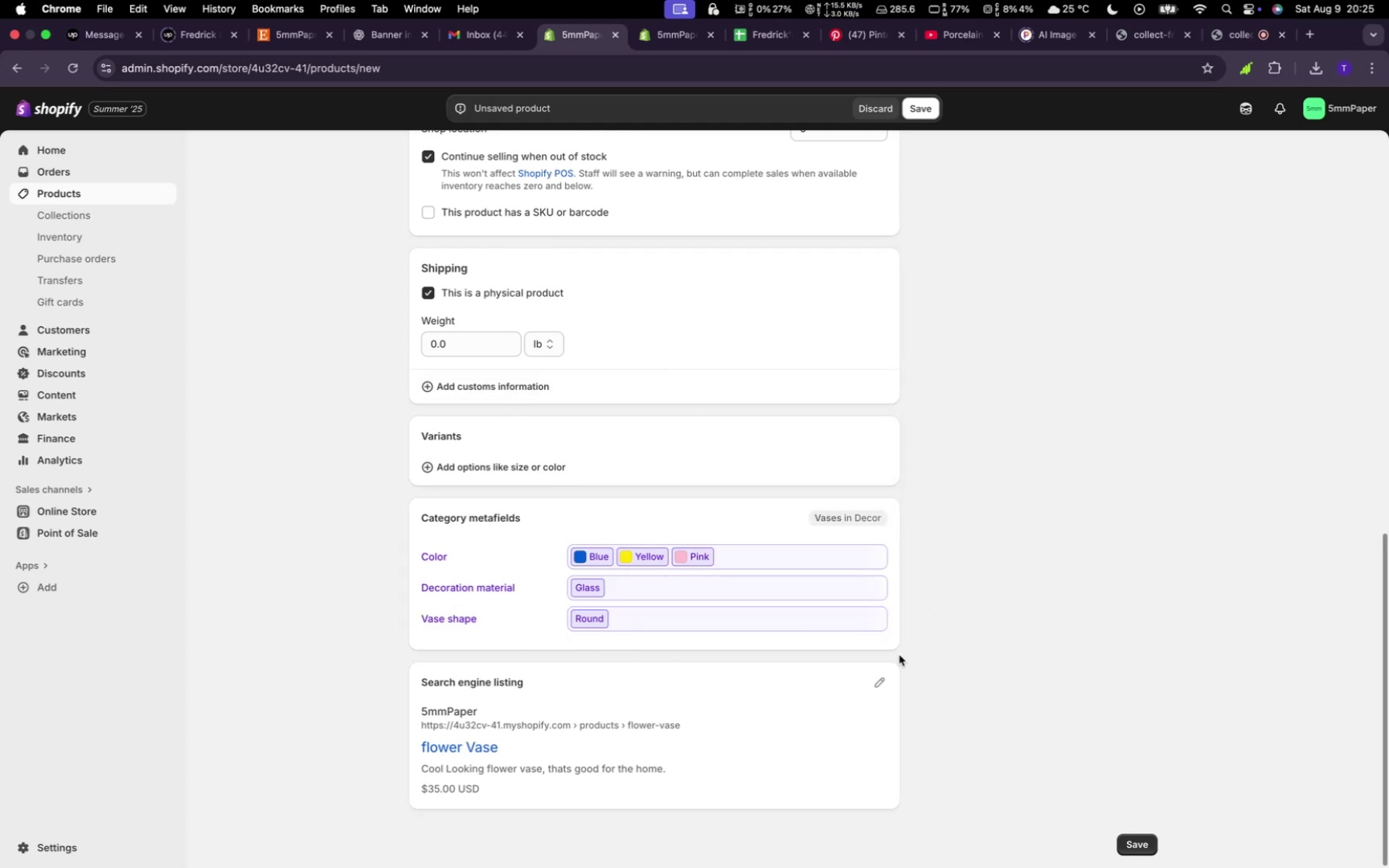 
scroll: coordinate [547, 317], scroll_direction: up, amount: 3.0
 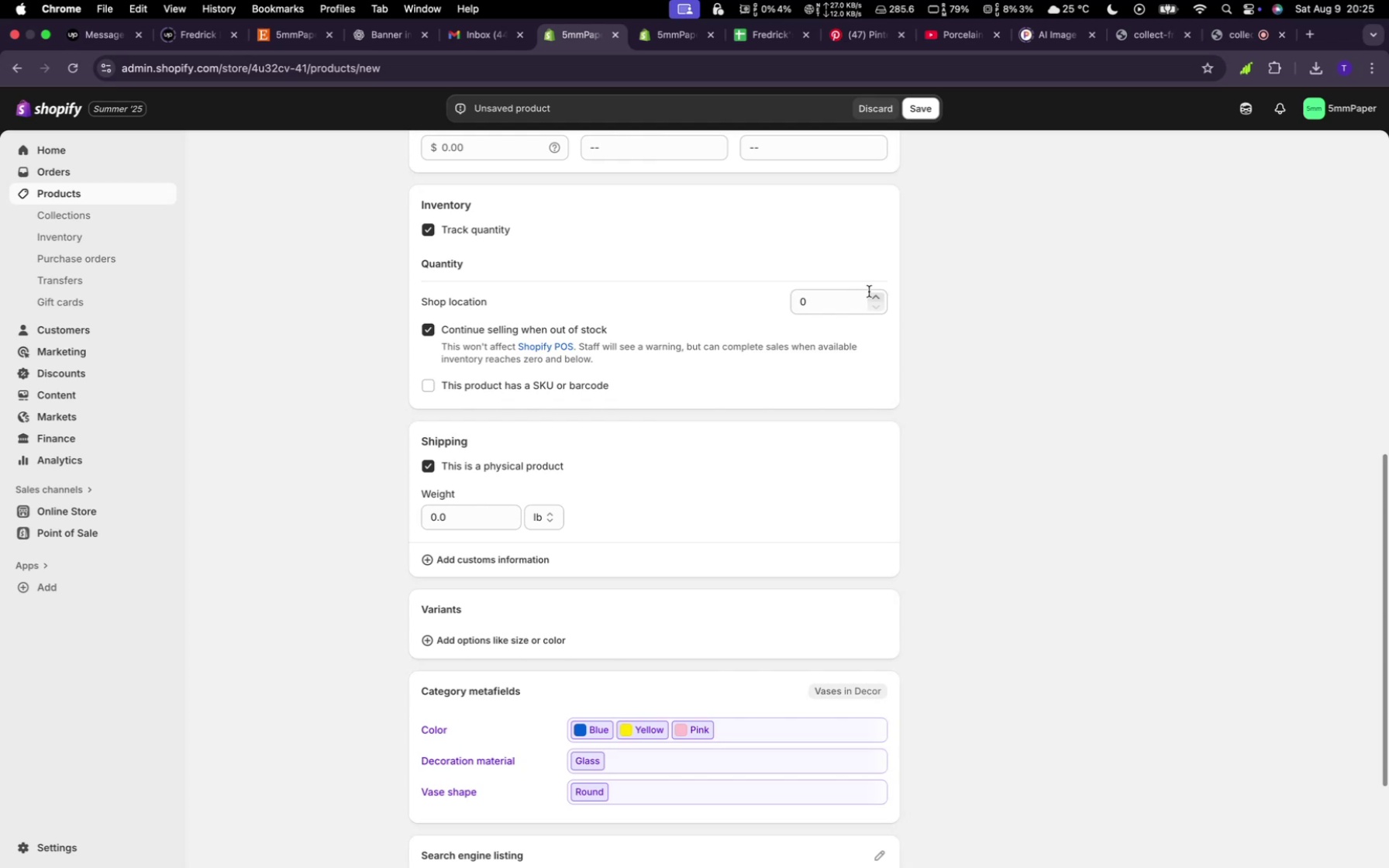 
wait(5.99)
 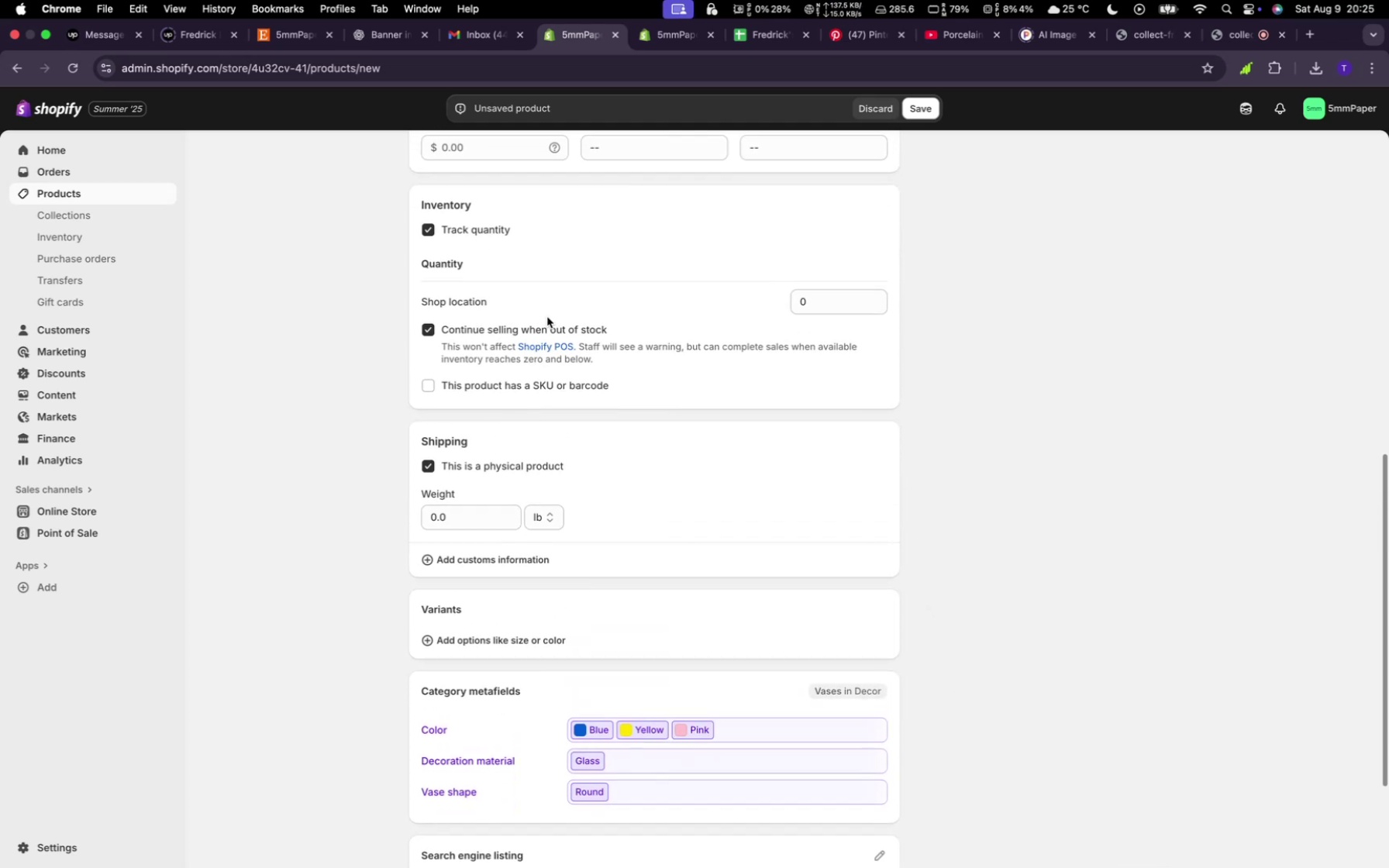 
left_click([882, 293])
 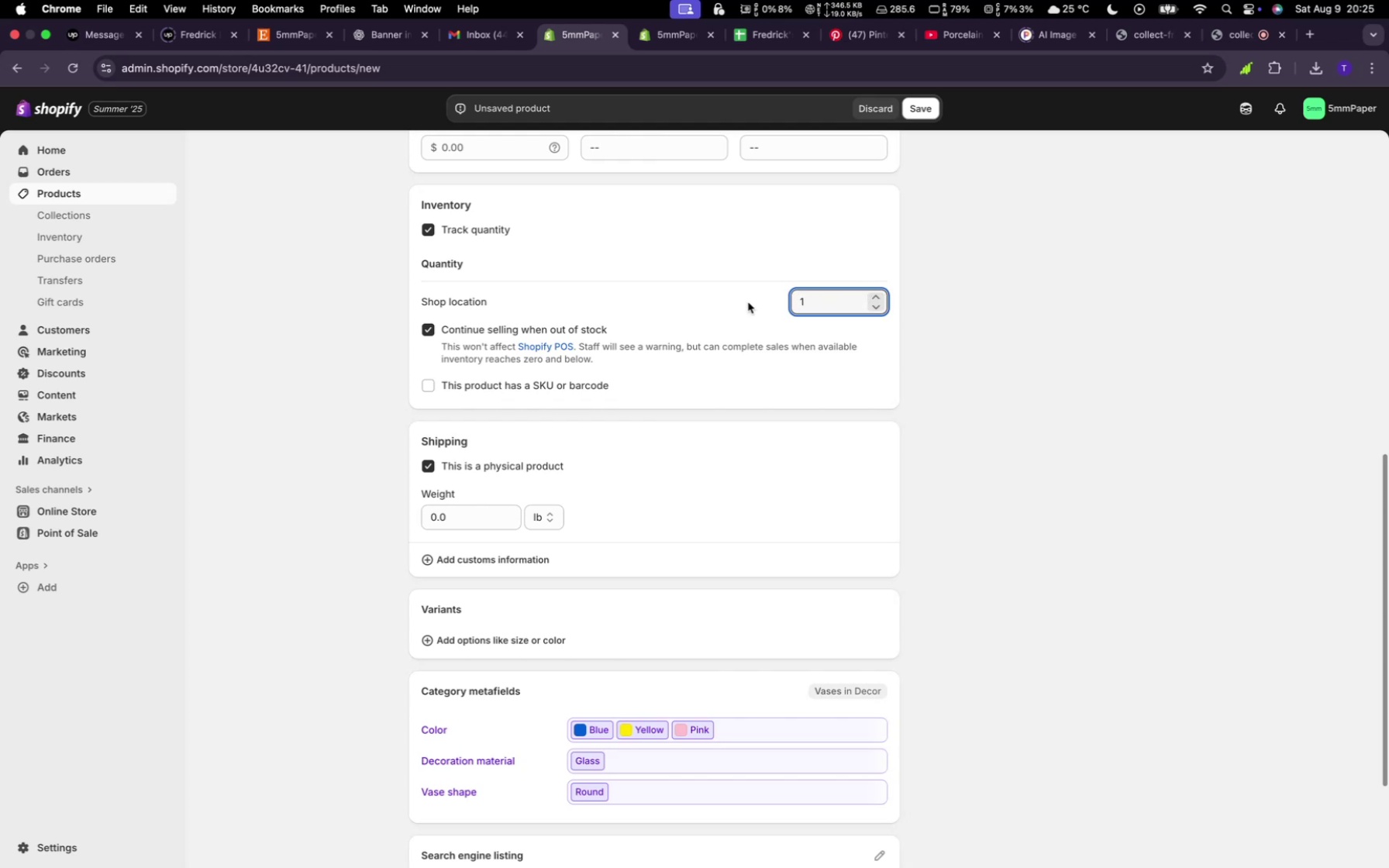 
scroll: coordinate [635, 449], scroll_direction: down, amount: 13.0
 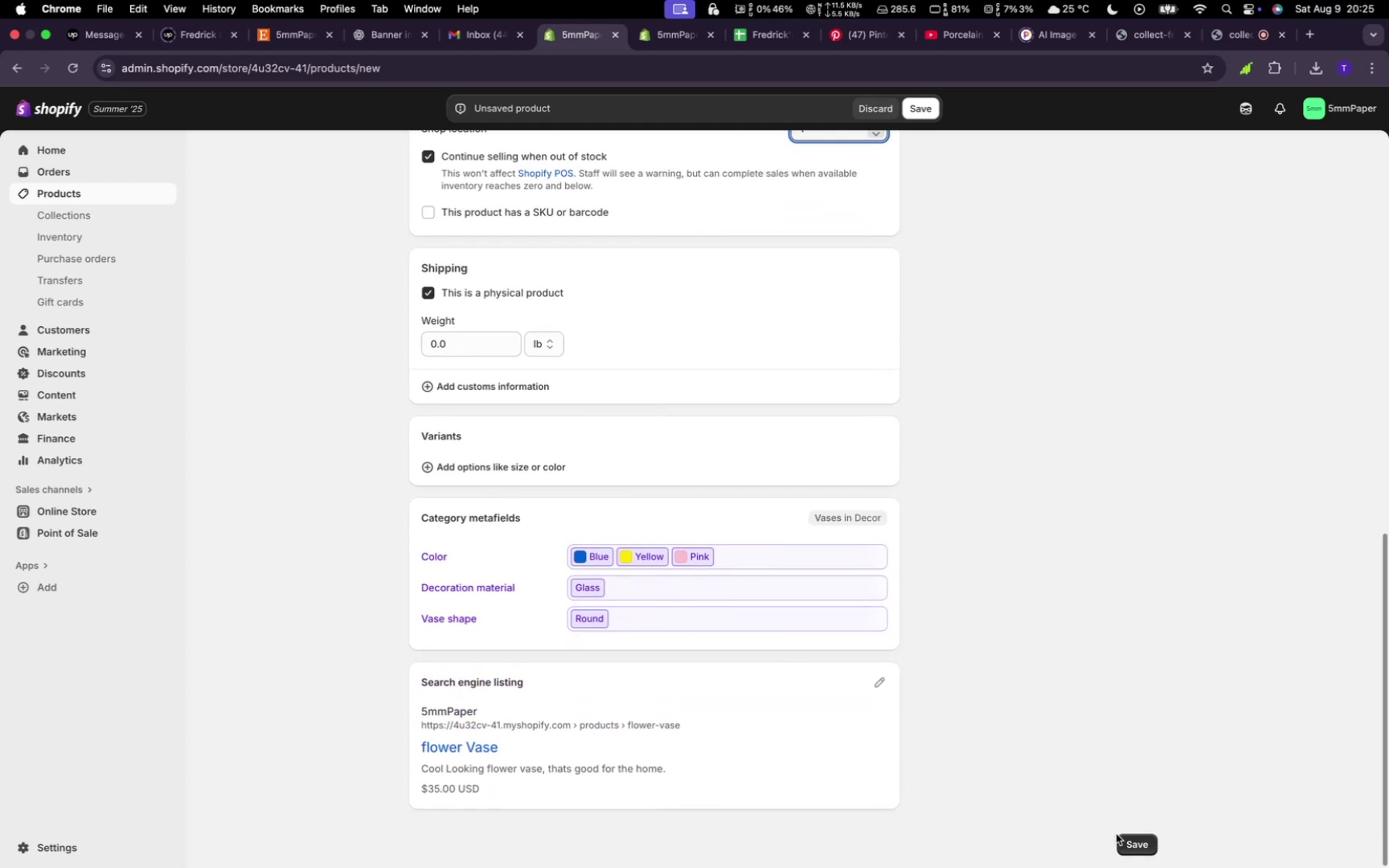 
left_click([1126, 839])
 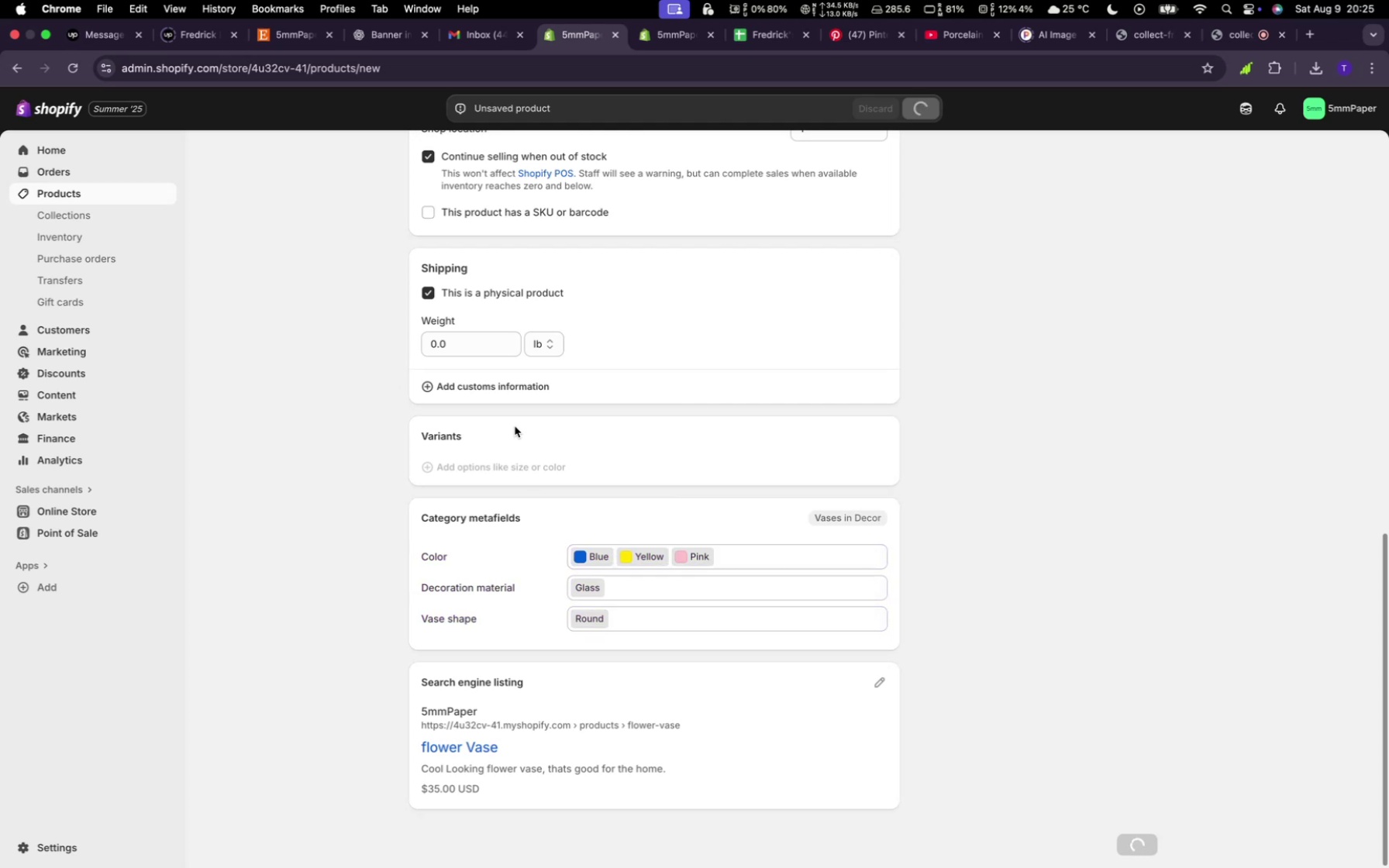 
wait(5.74)
 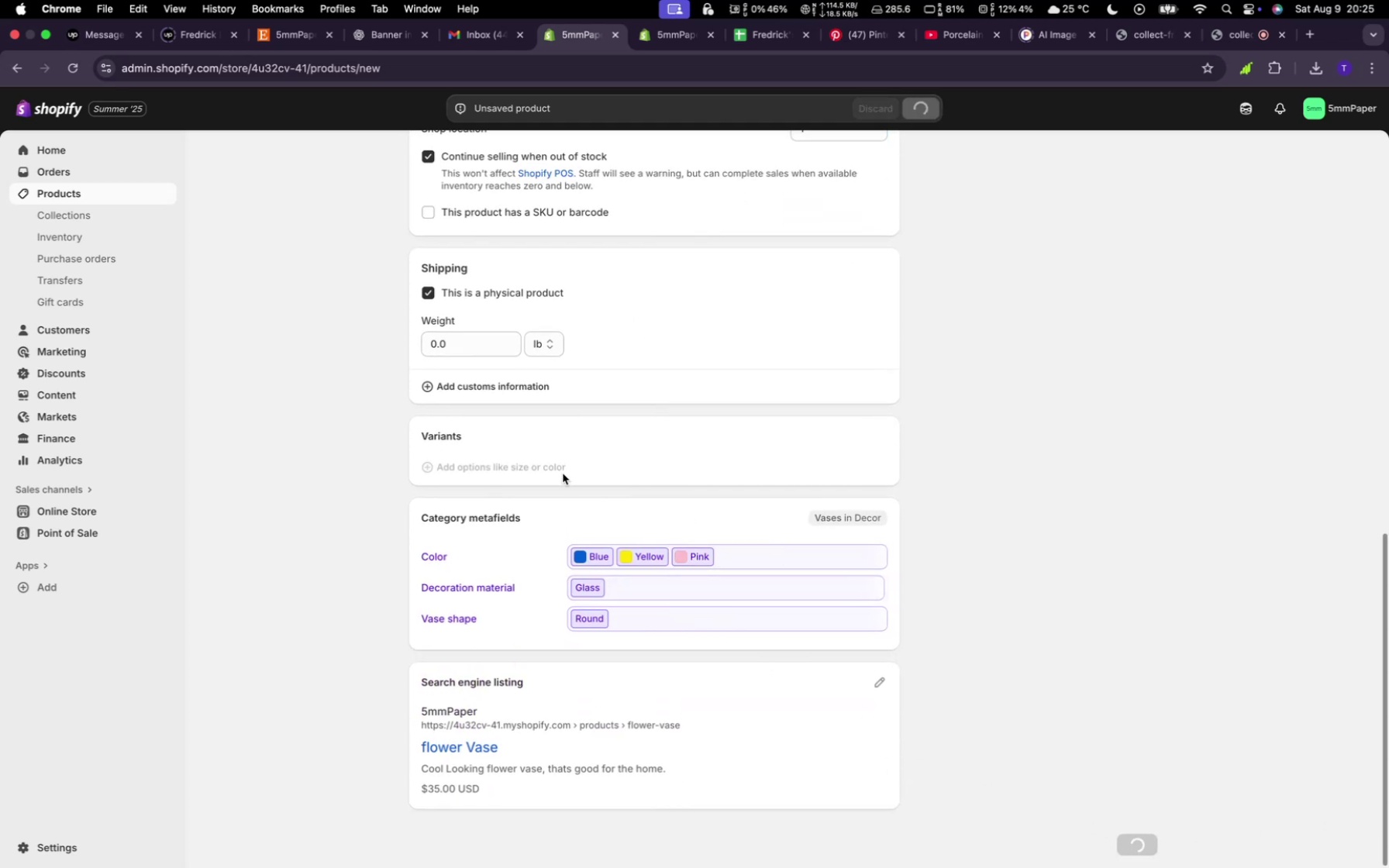 
scroll: coordinate [514, 425], scroll_direction: up, amount: 5.0
 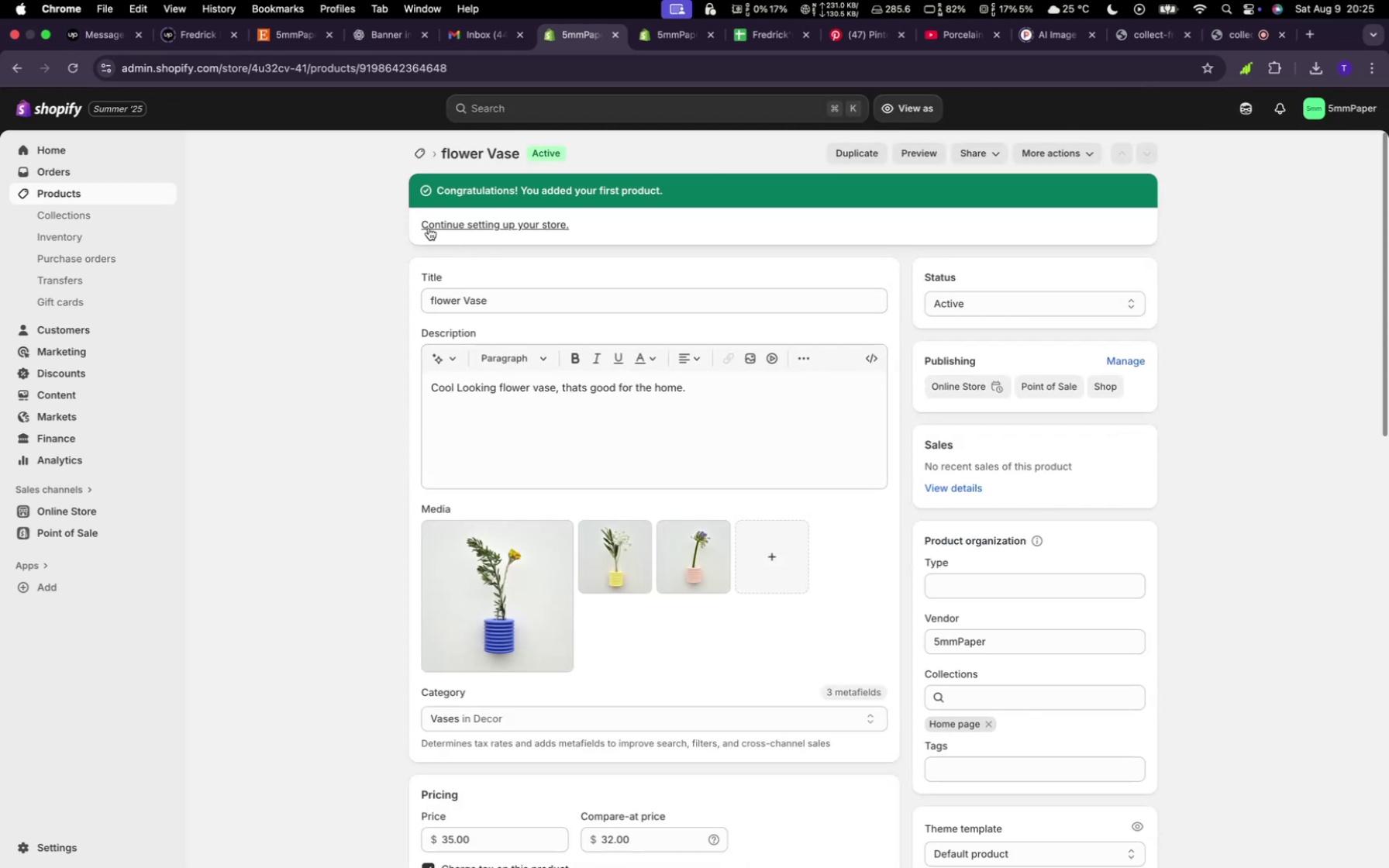 
wait(10.03)
 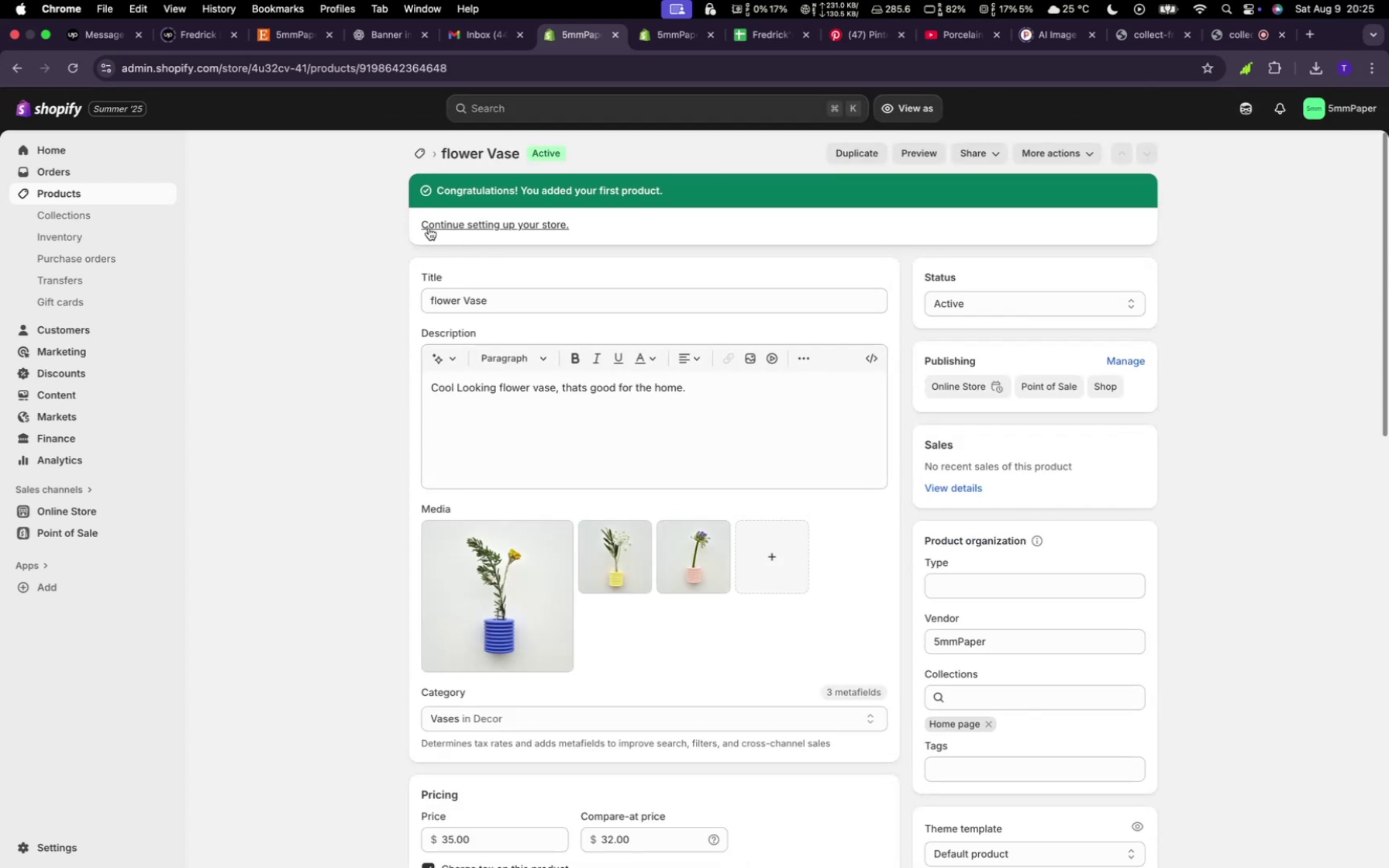 
left_click([426, 157])
 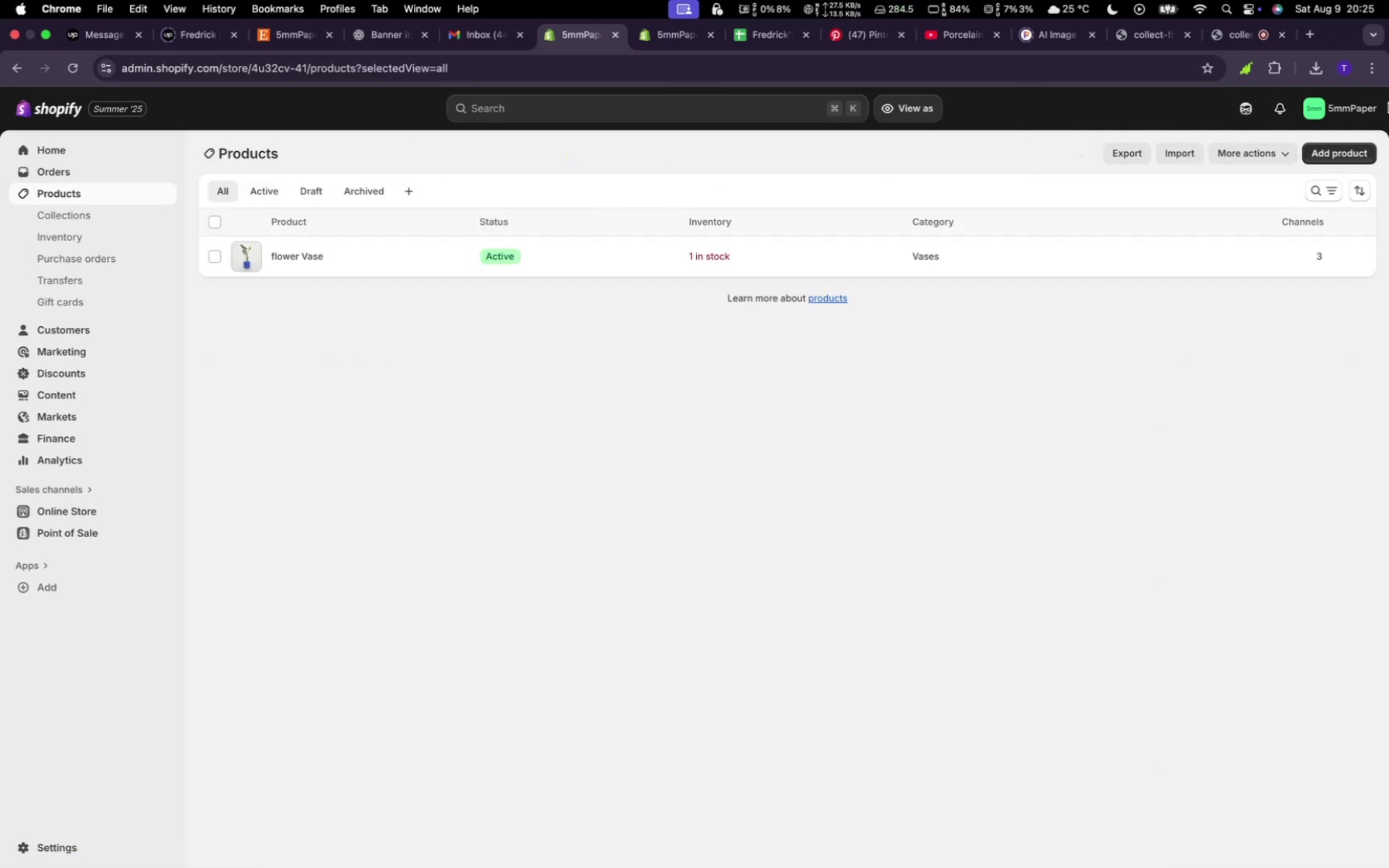 
left_click([1352, 158])
 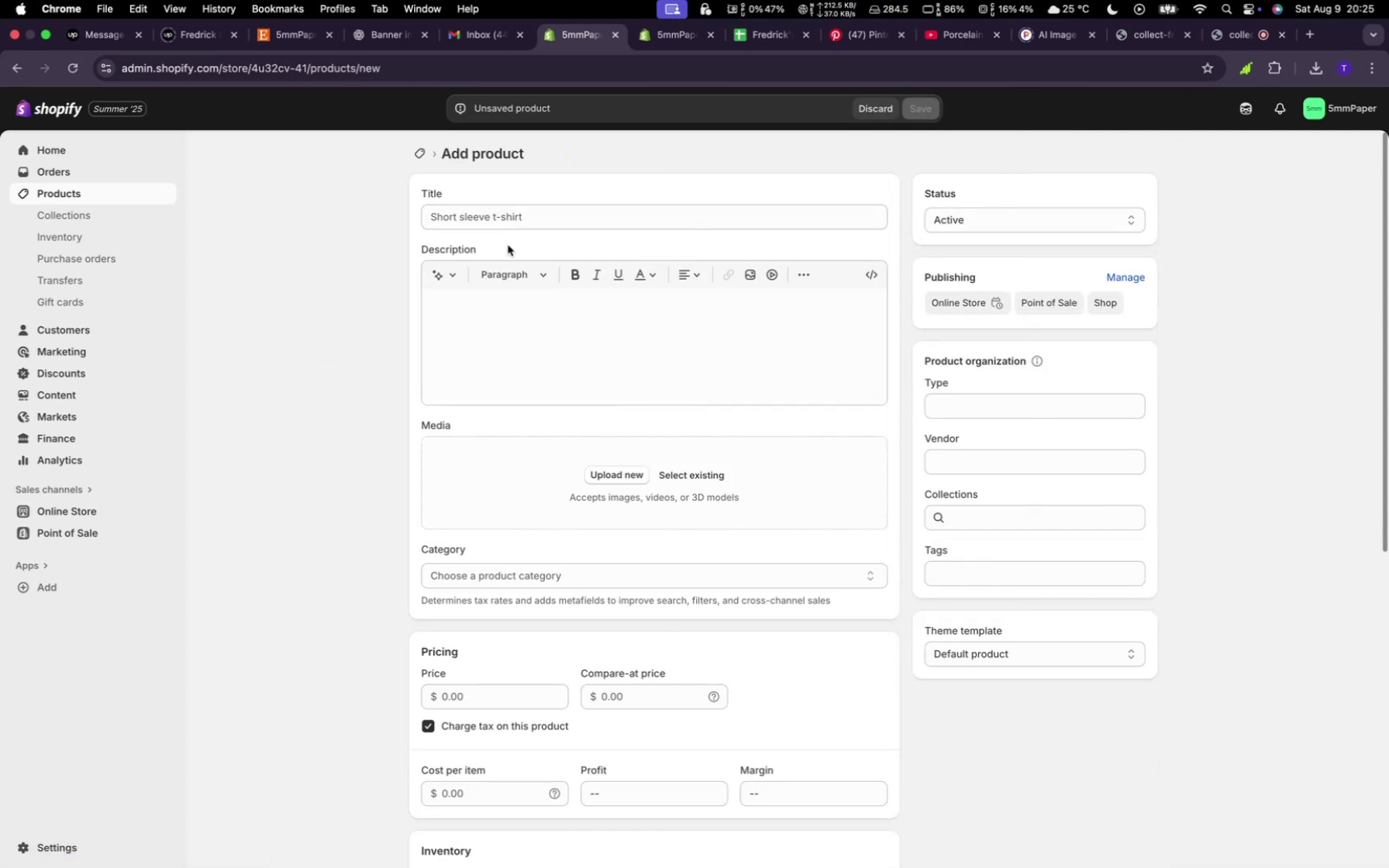 
left_click([492, 223])
 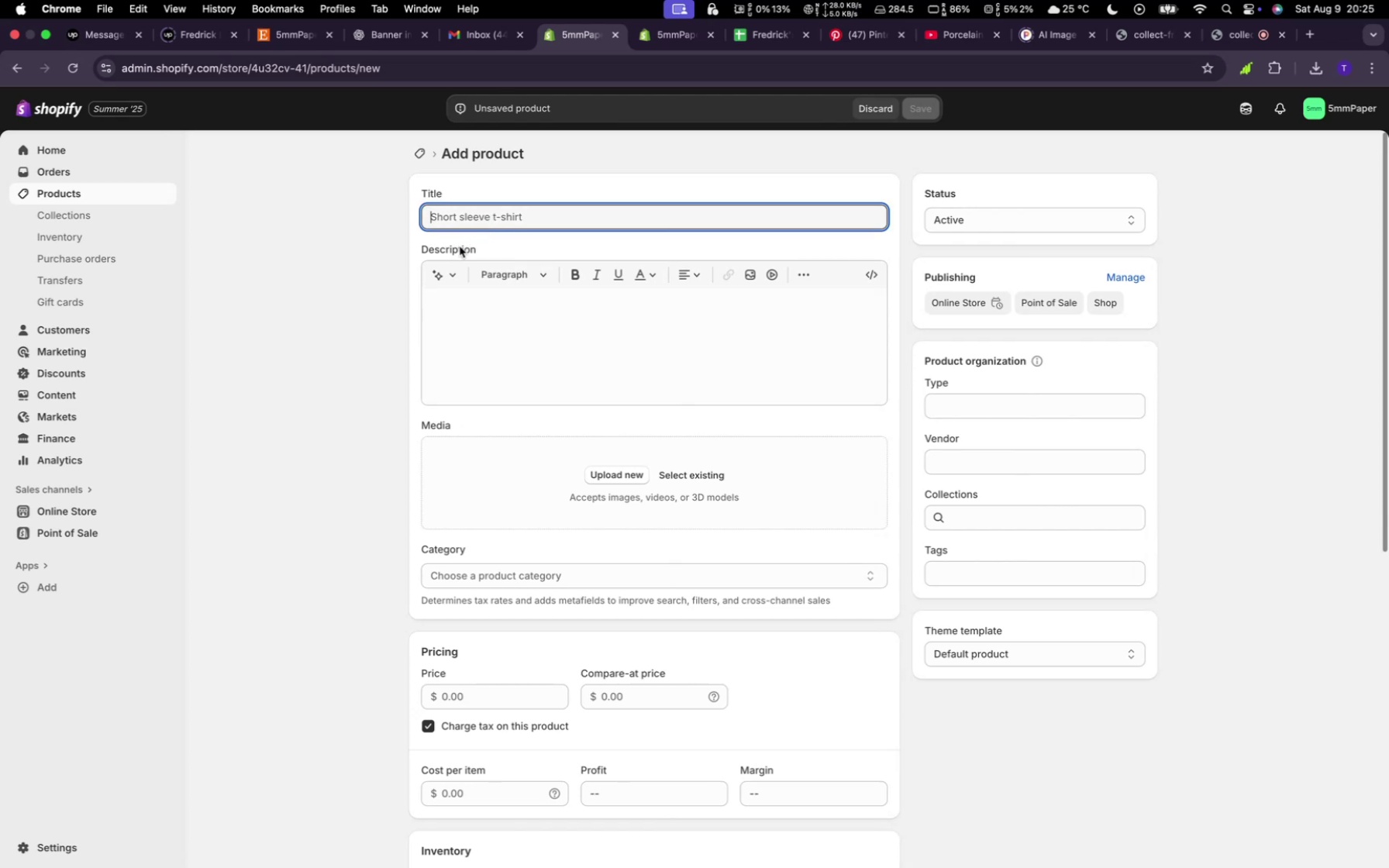 
wait(5.96)
 